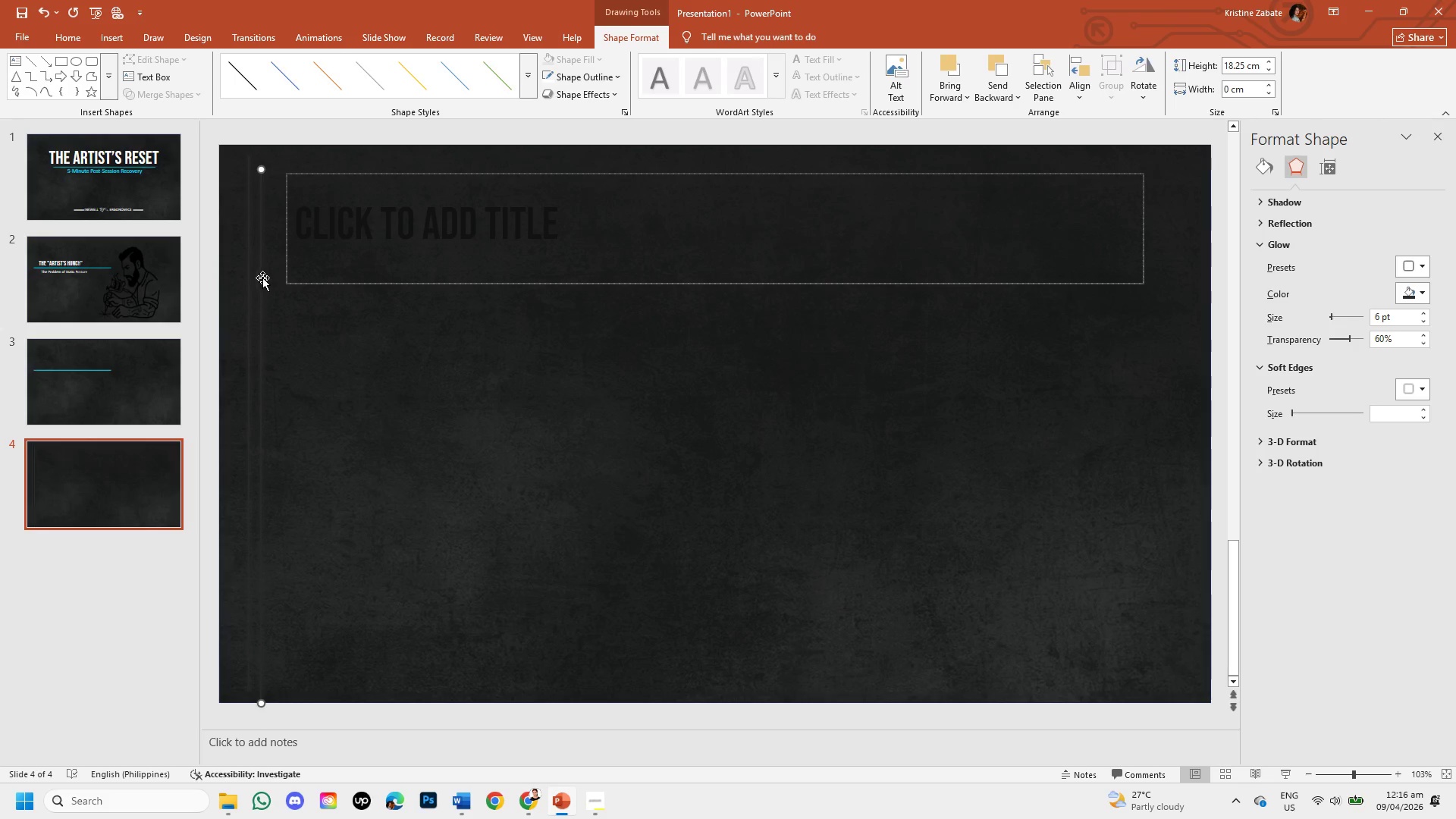 
left_click_drag(start_coordinate=[261, 276], to_coordinate=[568, 243])
 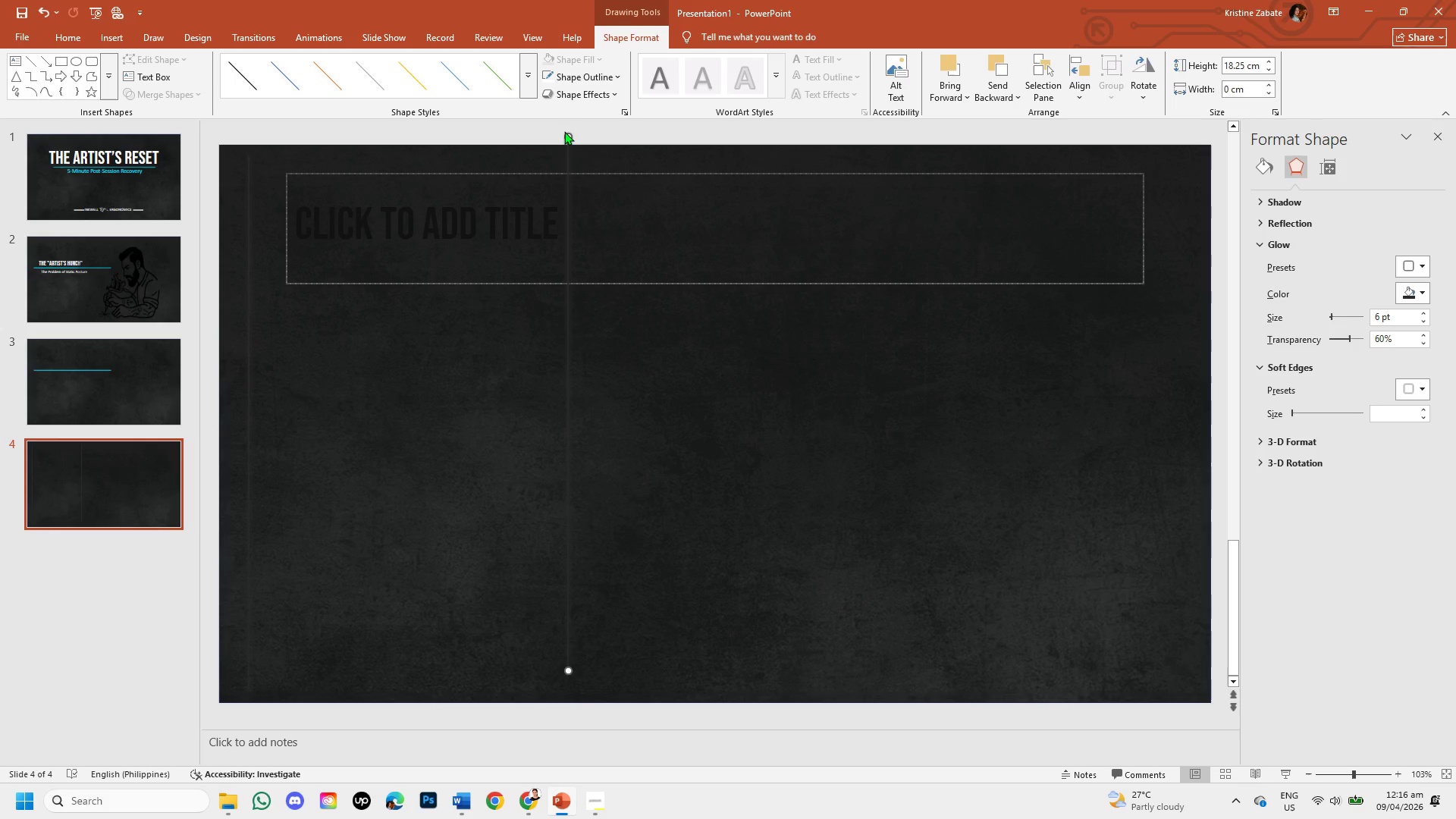 
left_click_drag(start_coordinate=[564, 131], to_coordinate=[921, 428])
 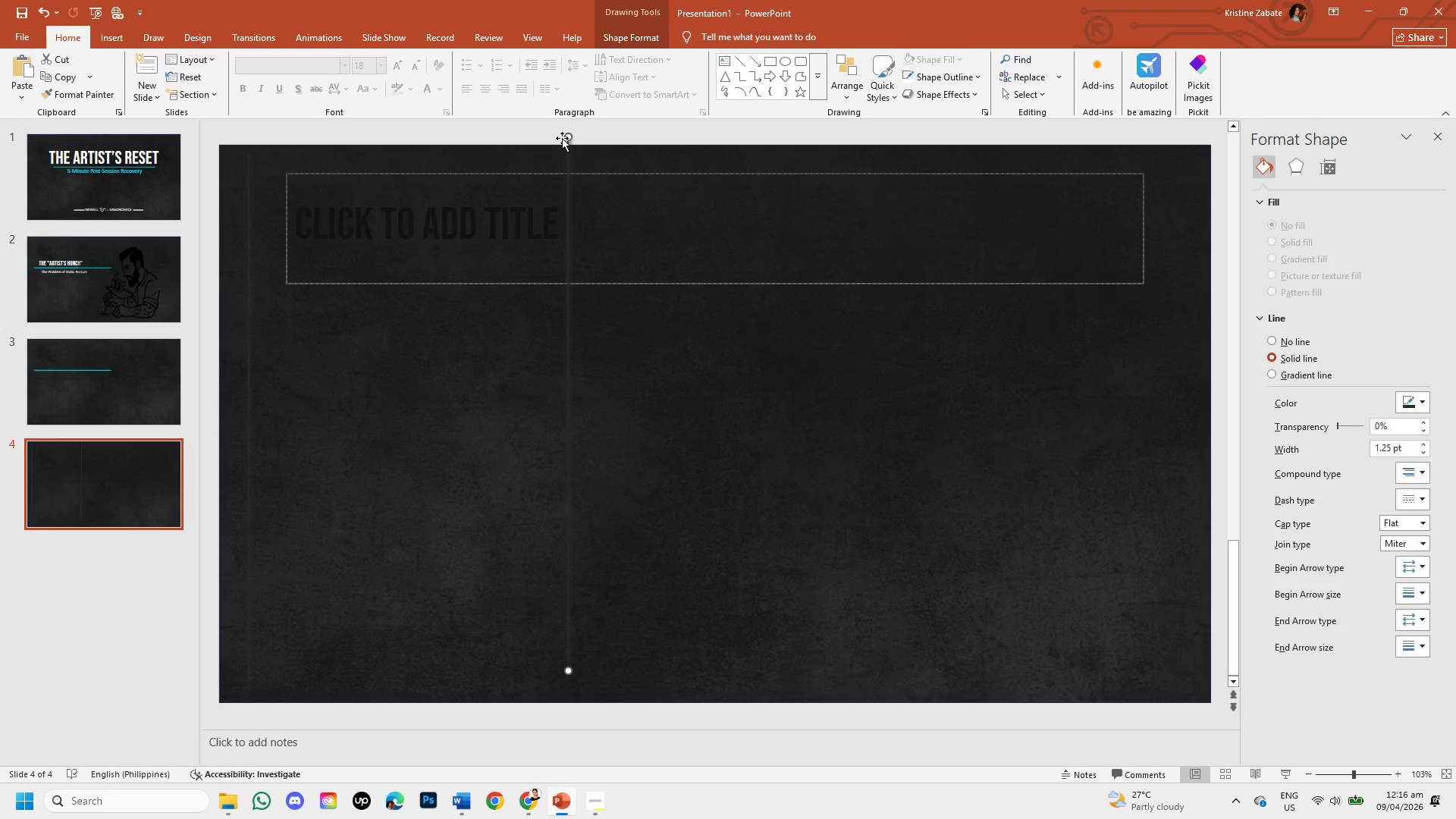 
left_click_drag(start_coordinate=[567, 136], to_coordinate=[1000, 639])
 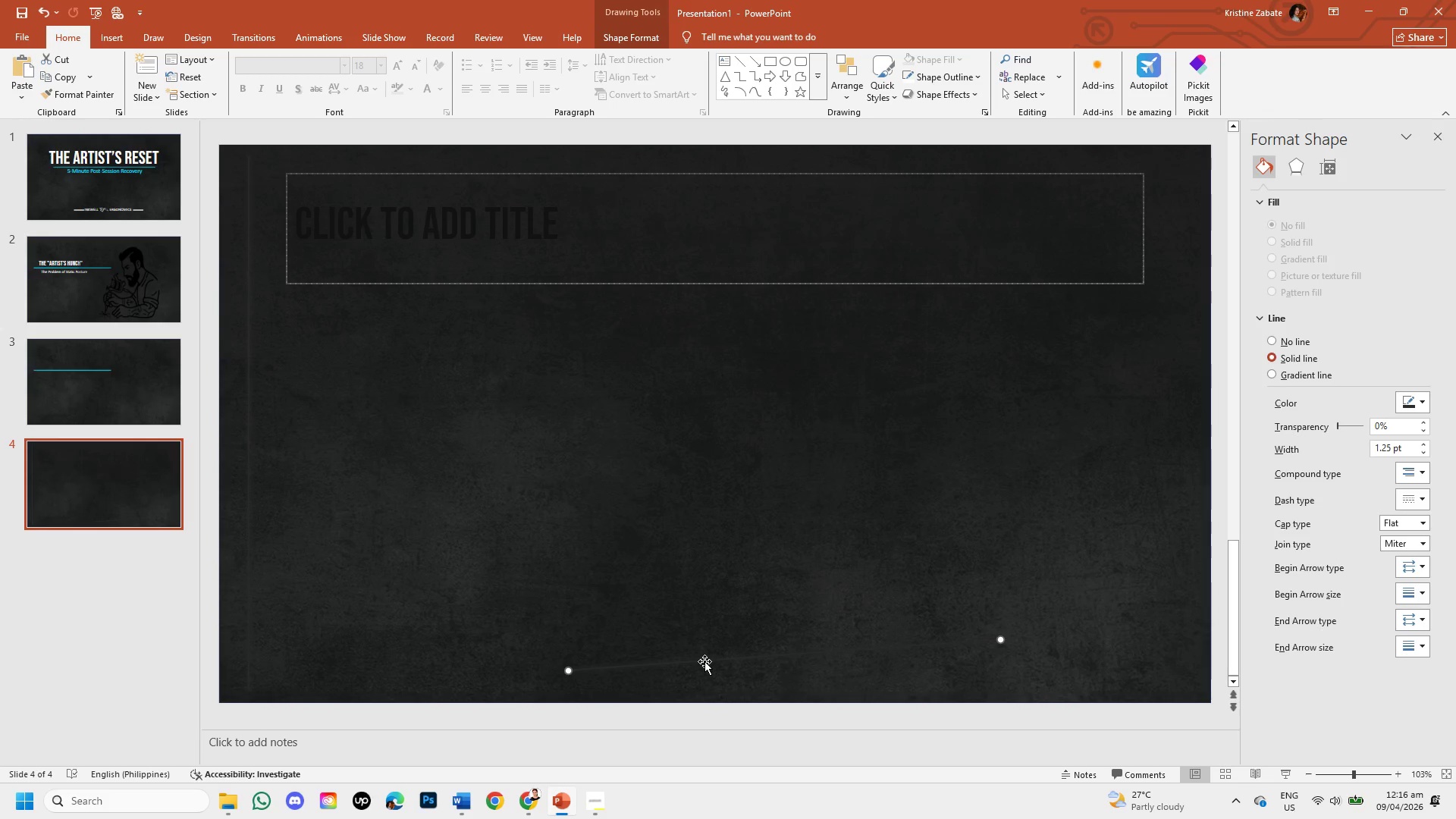 
left_click_drag(start_coordinate=[704, 661], to_coordinate=[388, 670])
 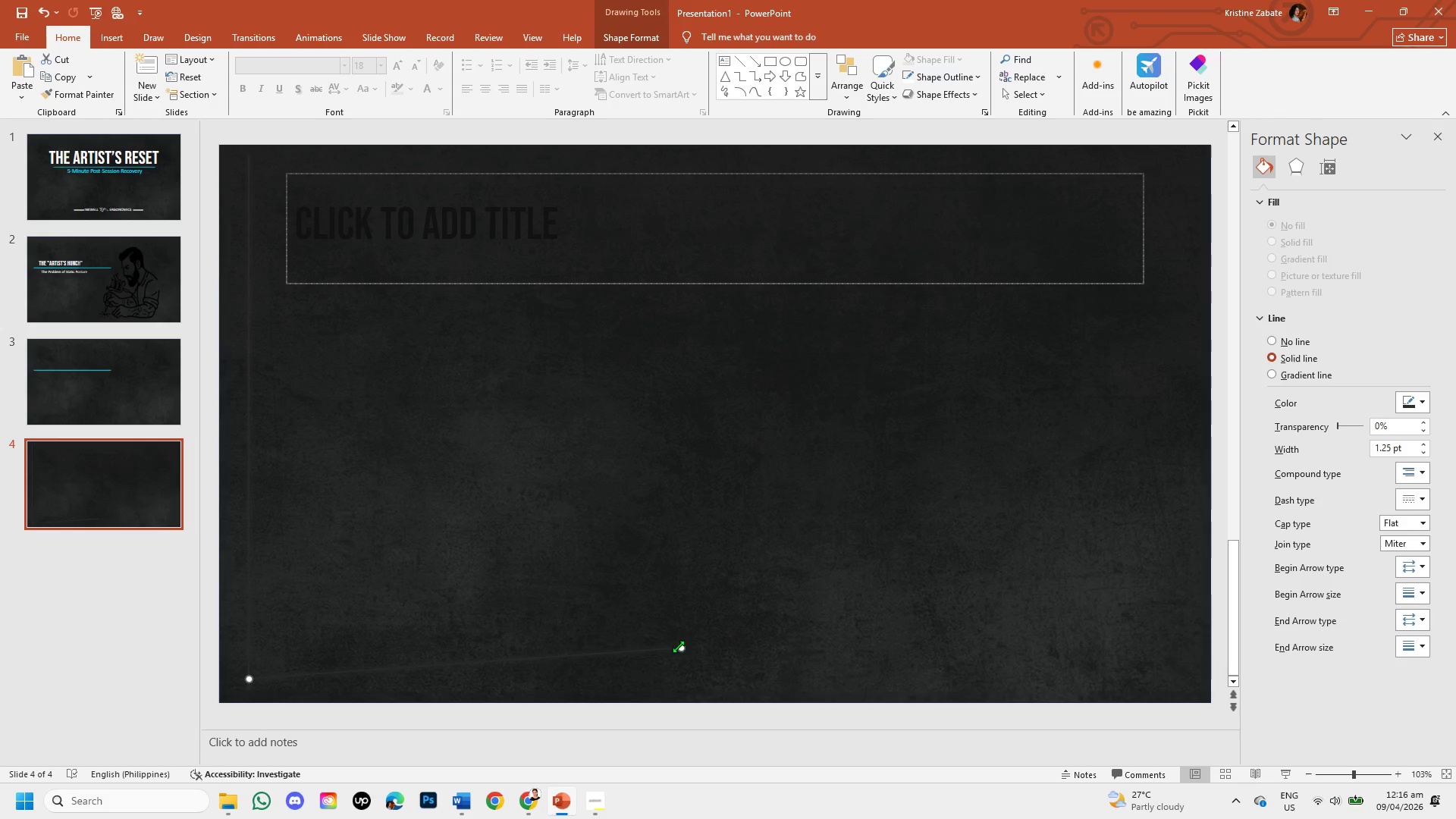 
left_click_drag(start_coordinate=[680, 649], to_coordinate=[1163, 671])
 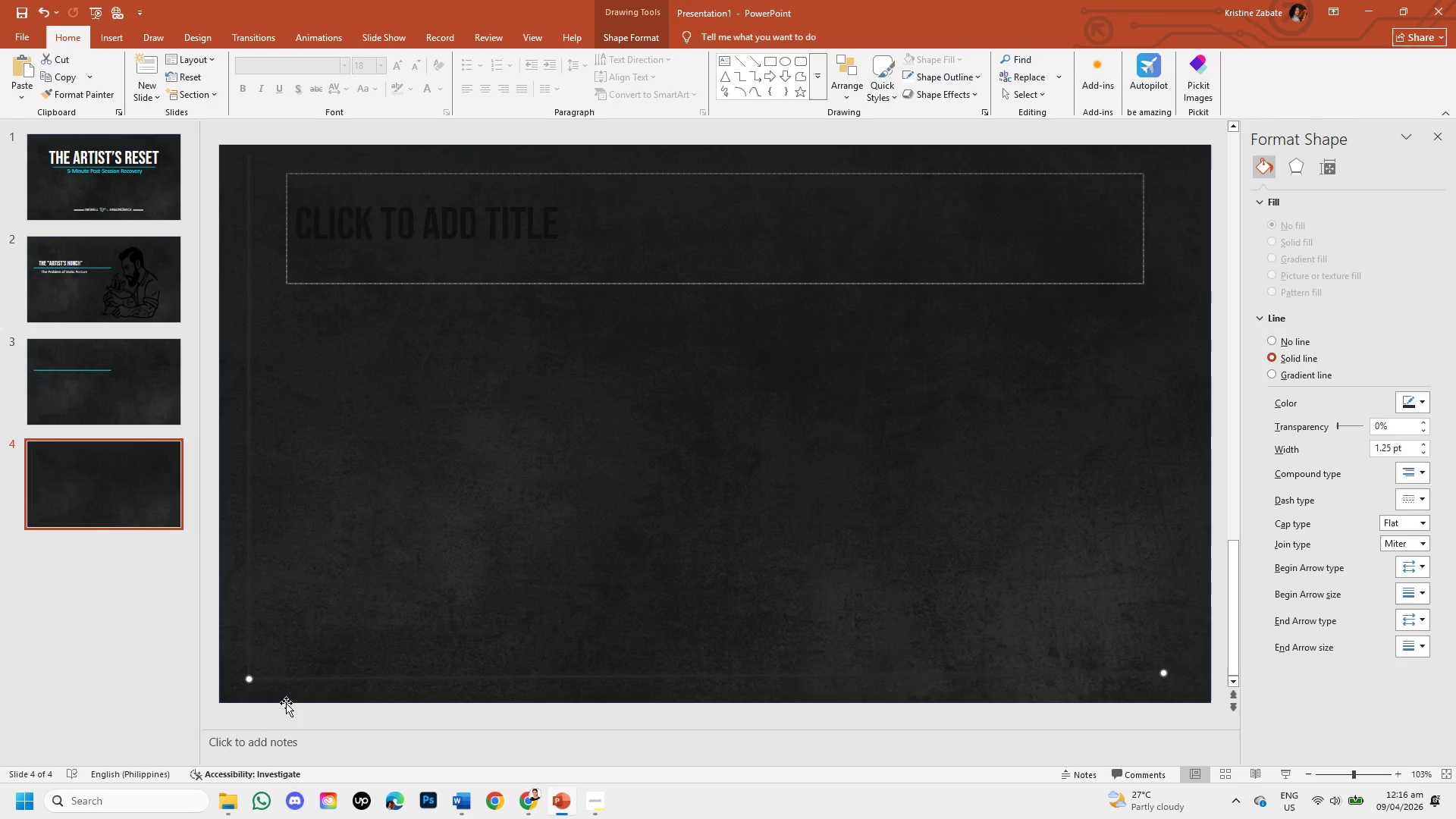 
left_click([249, 691])
 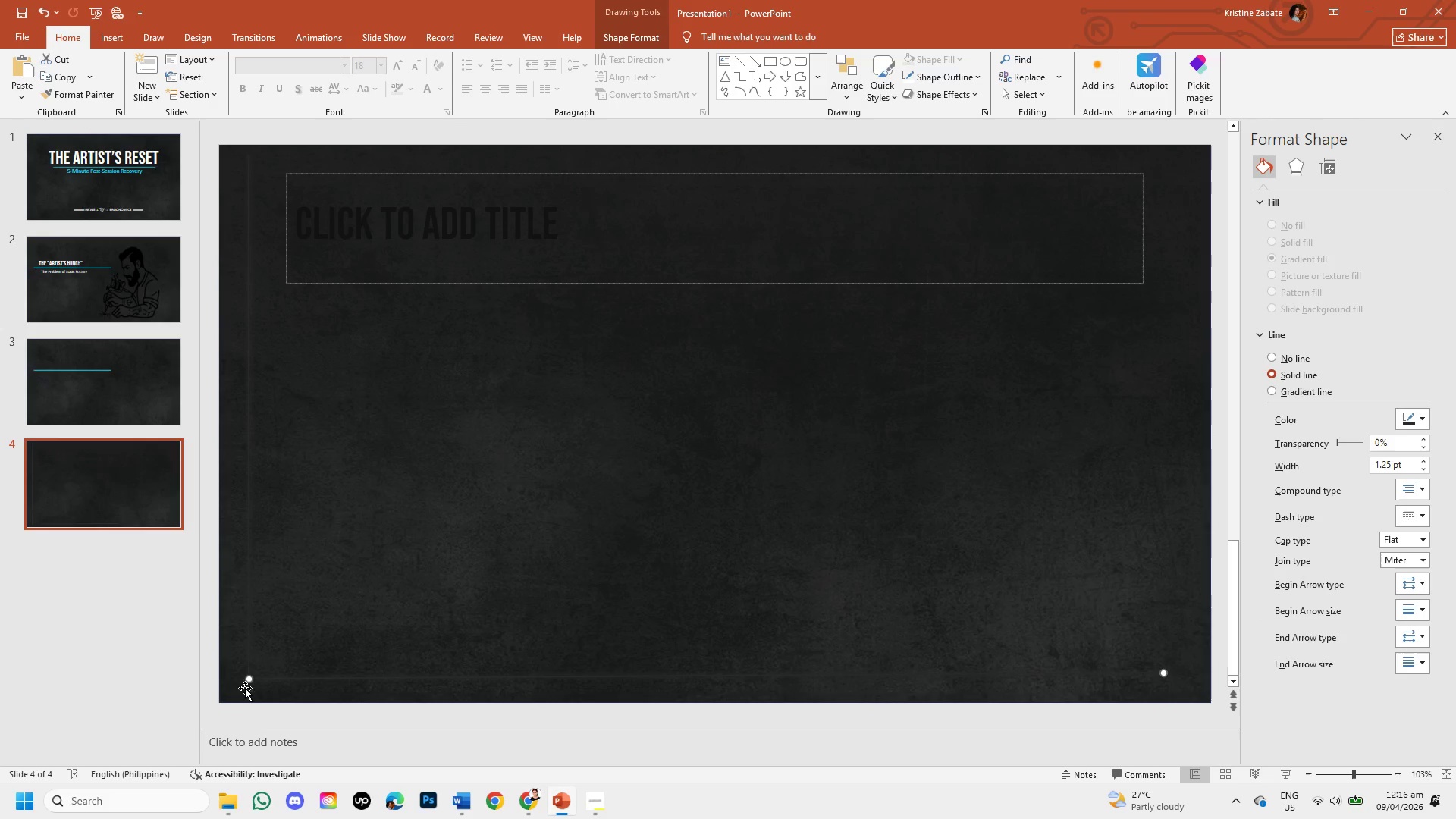 
left_click([246, 689])
 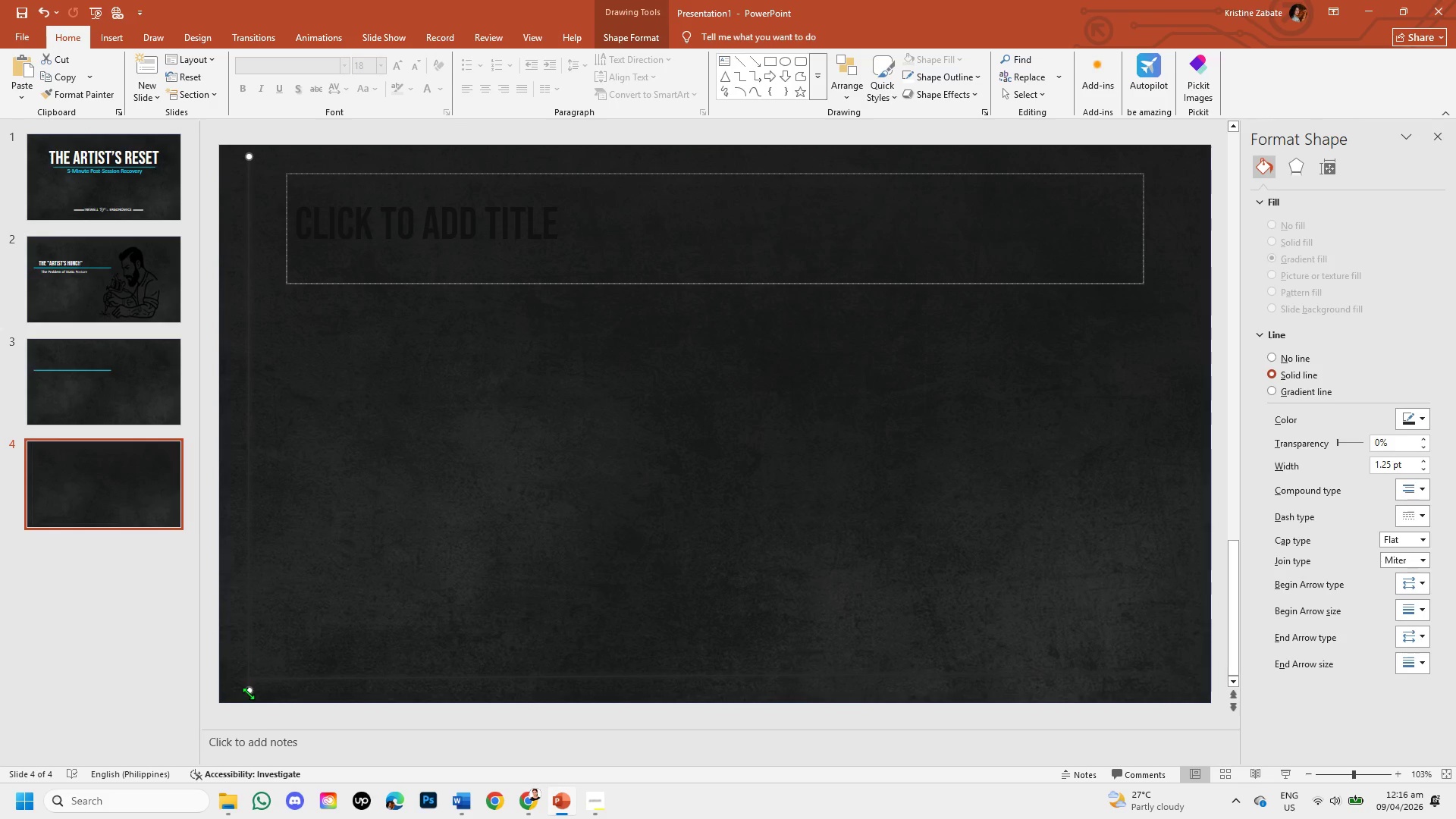 
left_click_drag(start_coordinate=[246, 692], to_coordinate=[249, 681])
 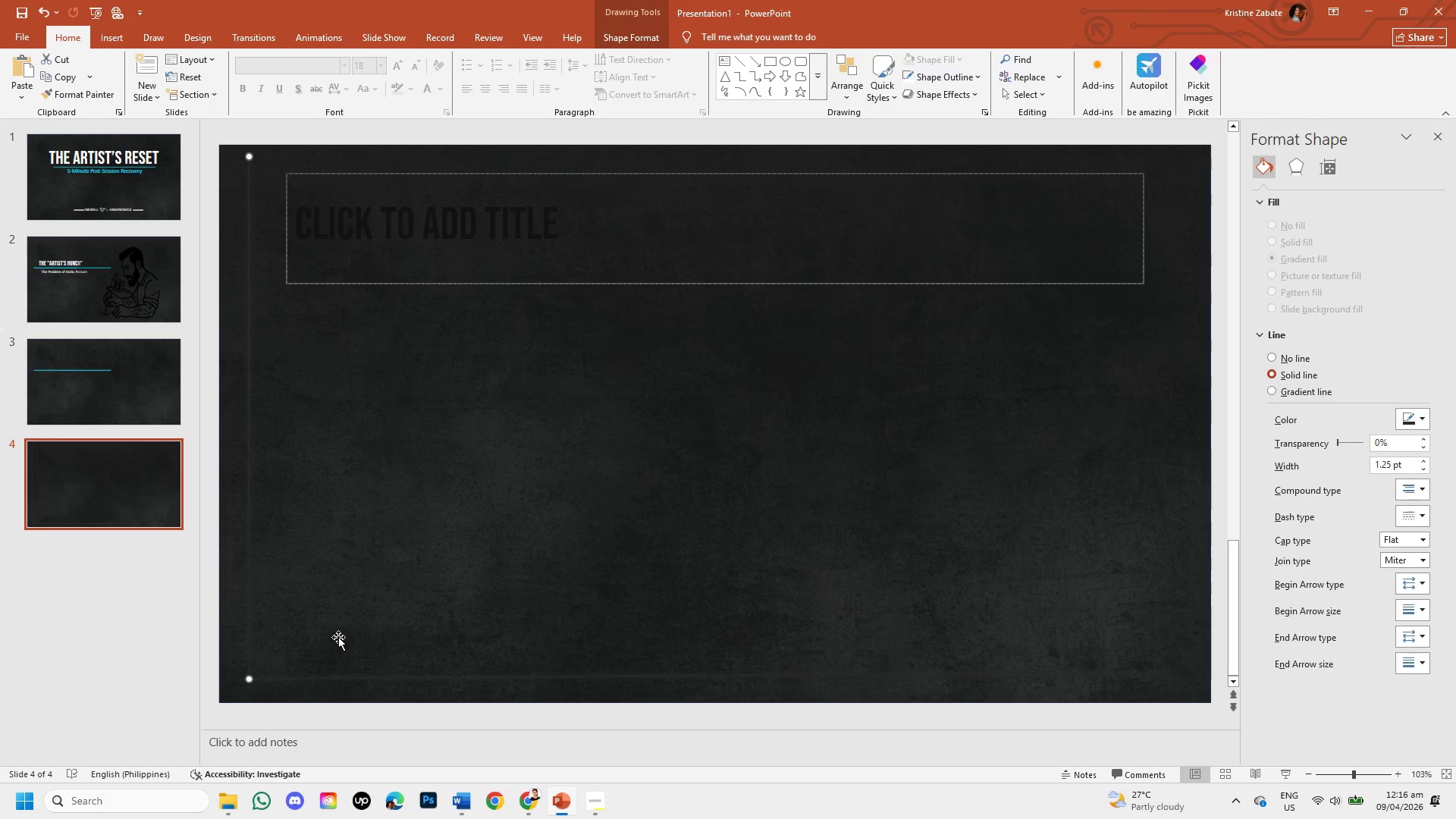 
left_click([338, 635])
 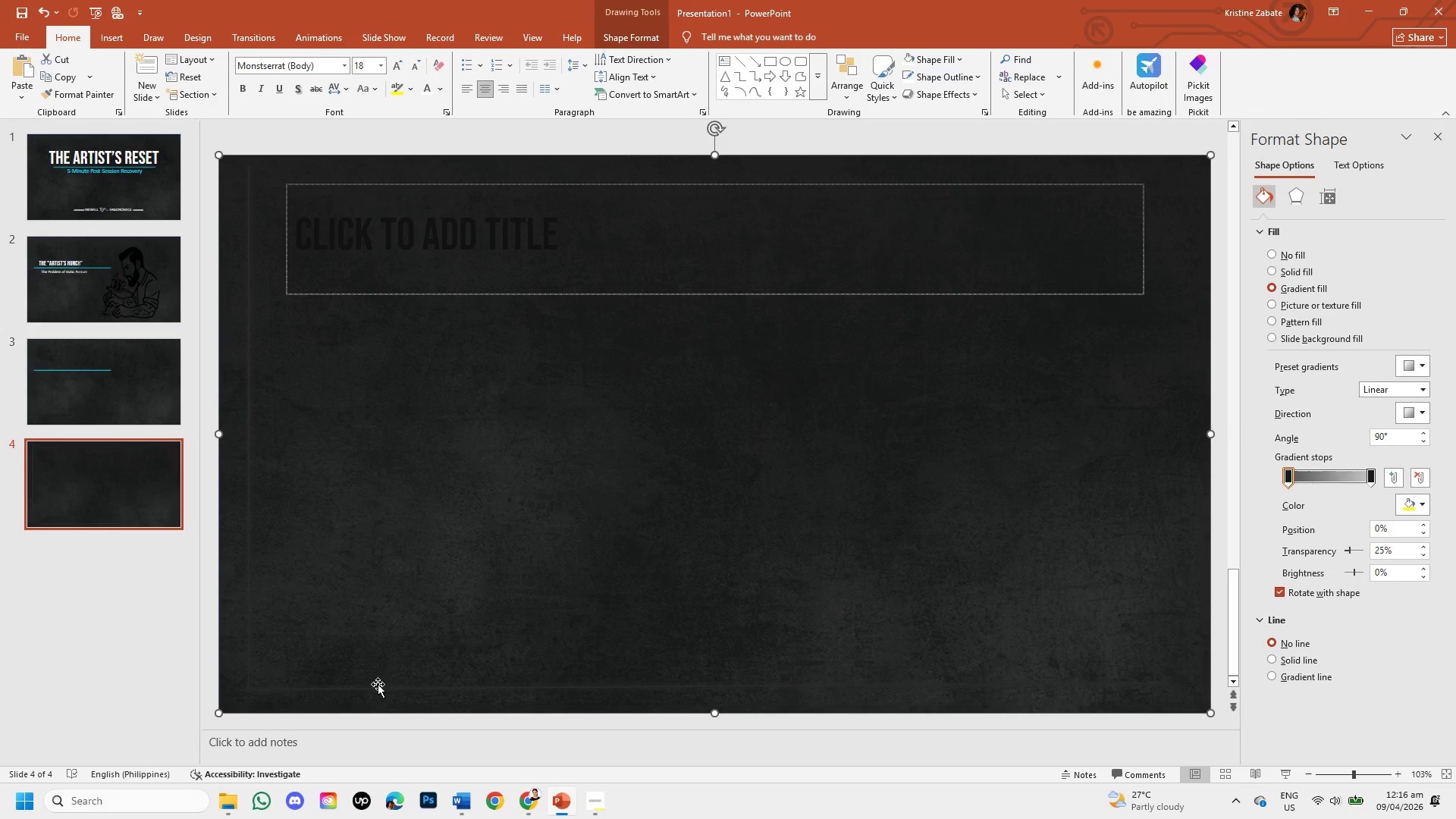 
left_click_drag(start_coordinate=[403, 587], to_coordinate=[401, 577])
 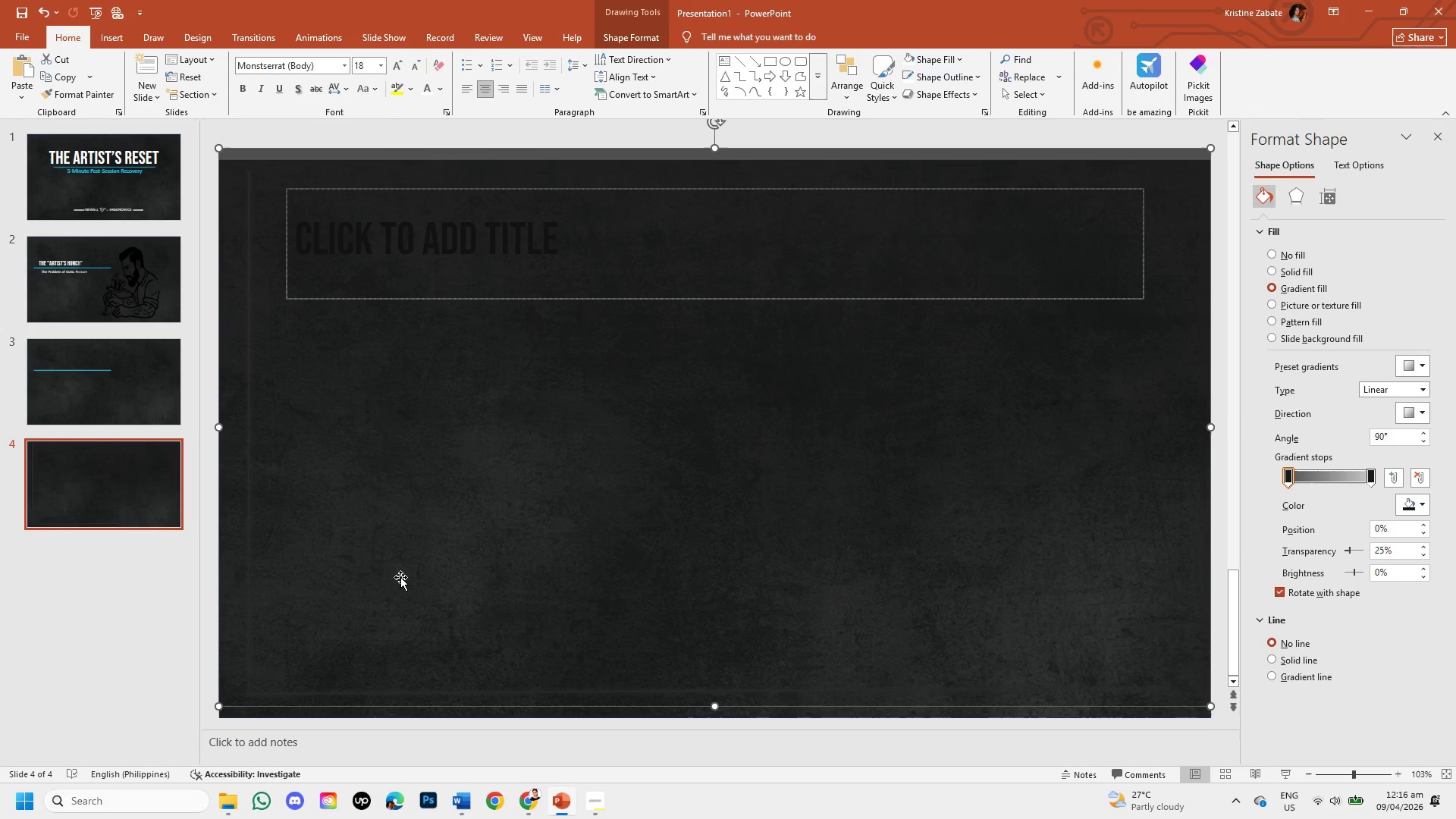 
key(Control+Z)
 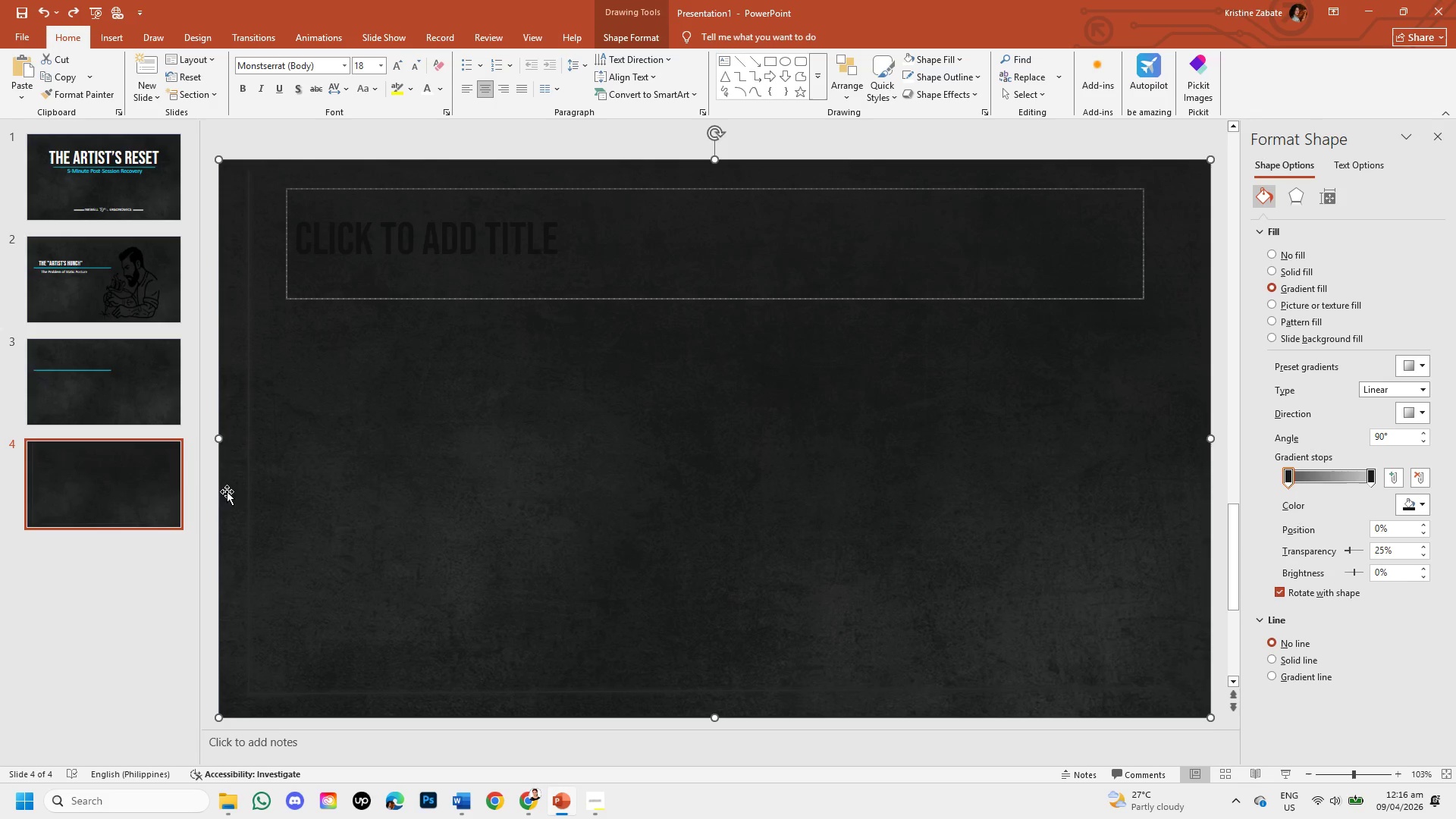 
left_click([246, 507])
 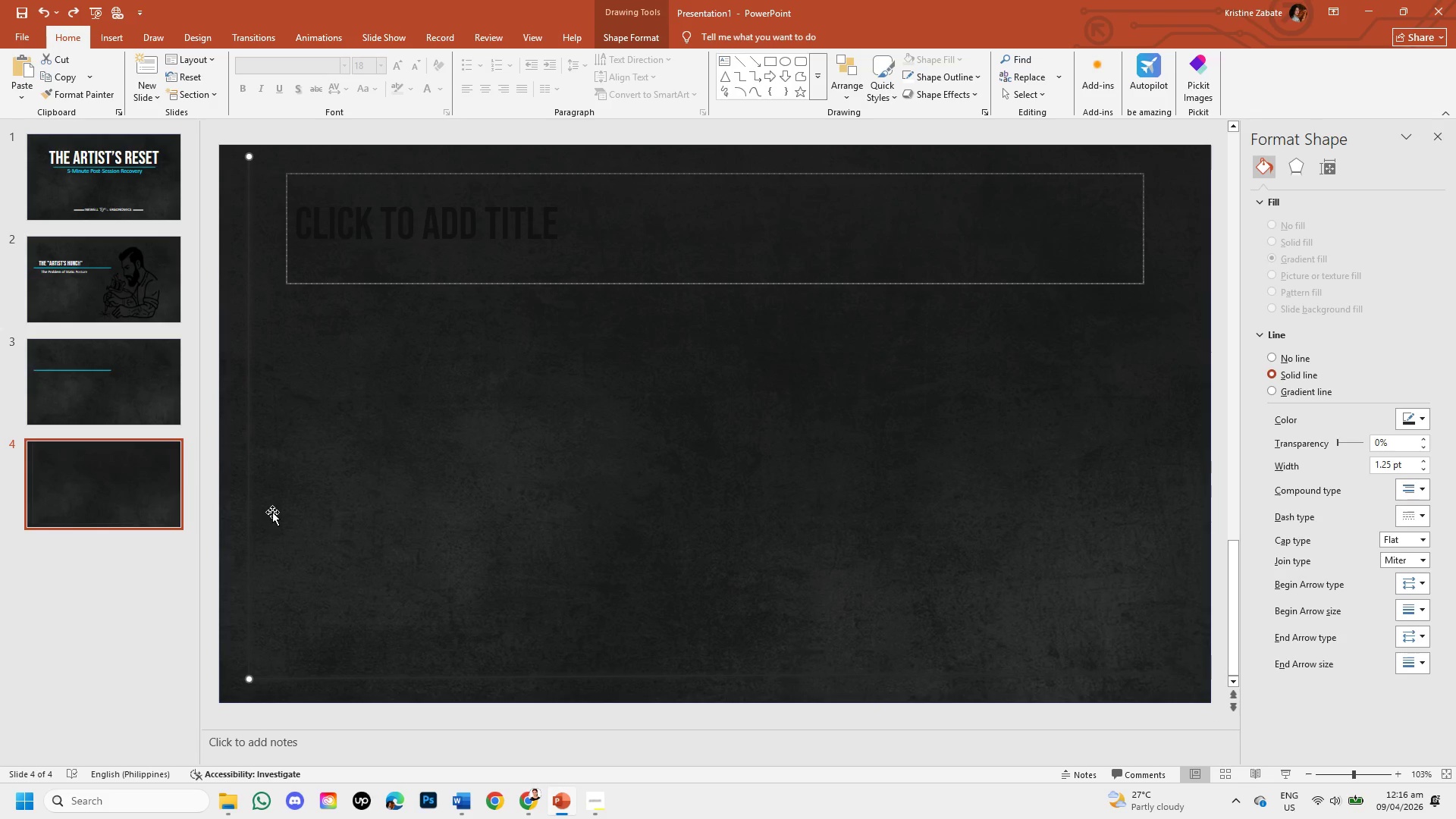 
key(Control+C)
 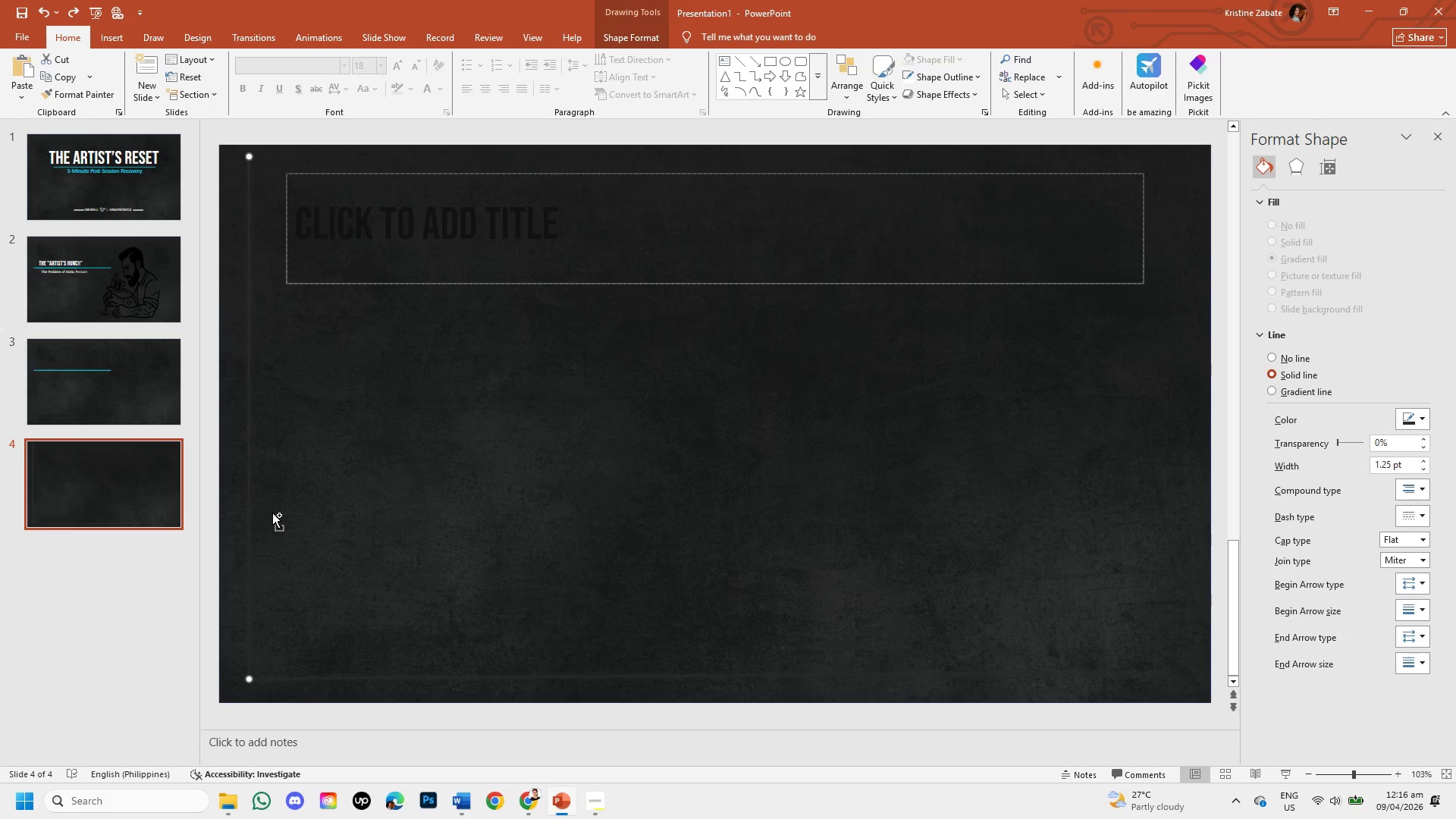 
key(Control+V)
 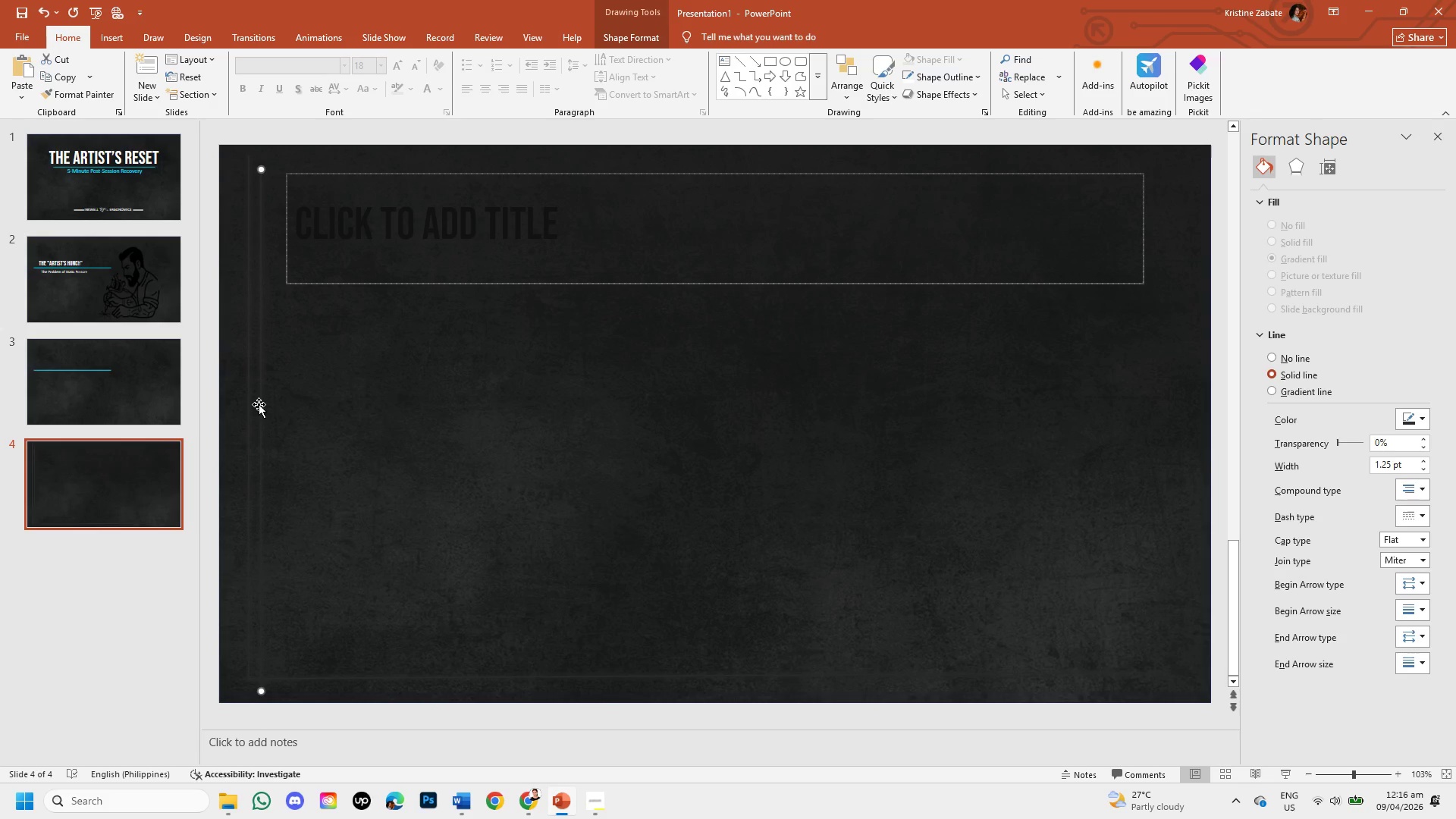 
left_click_drag(start_coordinate=[260, 406], to_coordinate=[1155, 395])
 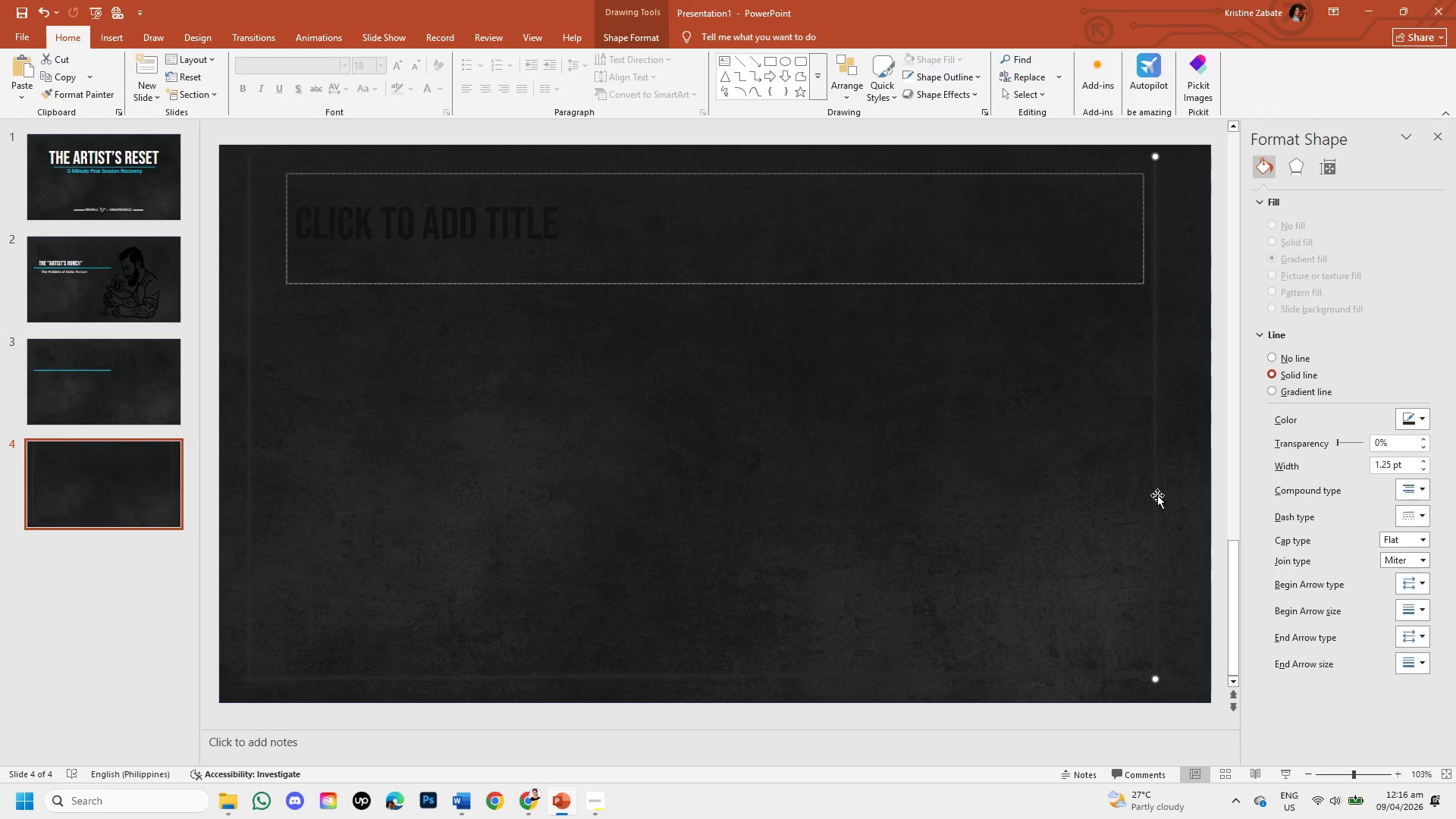 
scroll: coordinate [1157, 495], scroll_direction: up, amount: 1.0
 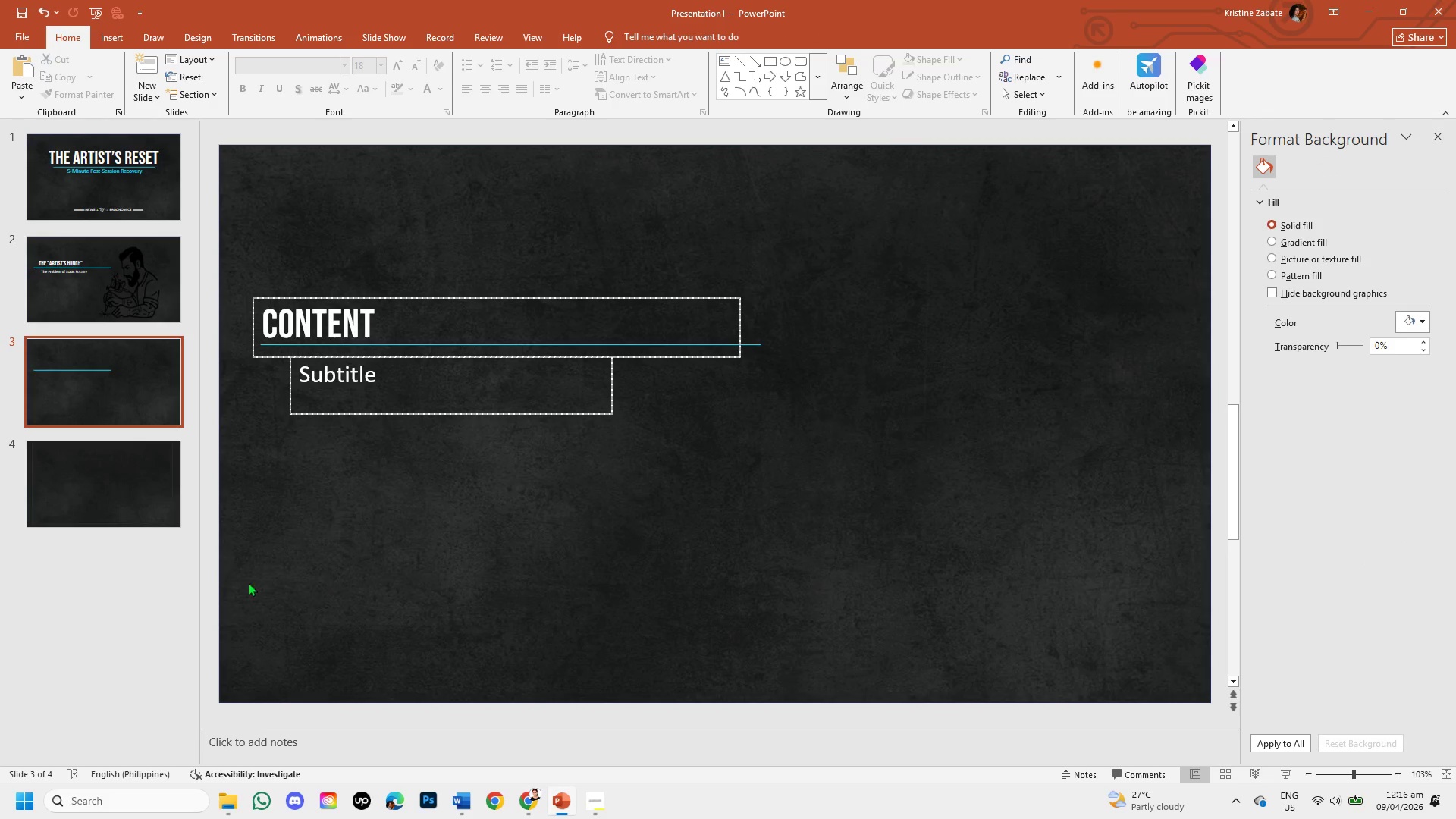 
left_click([152, 486])
 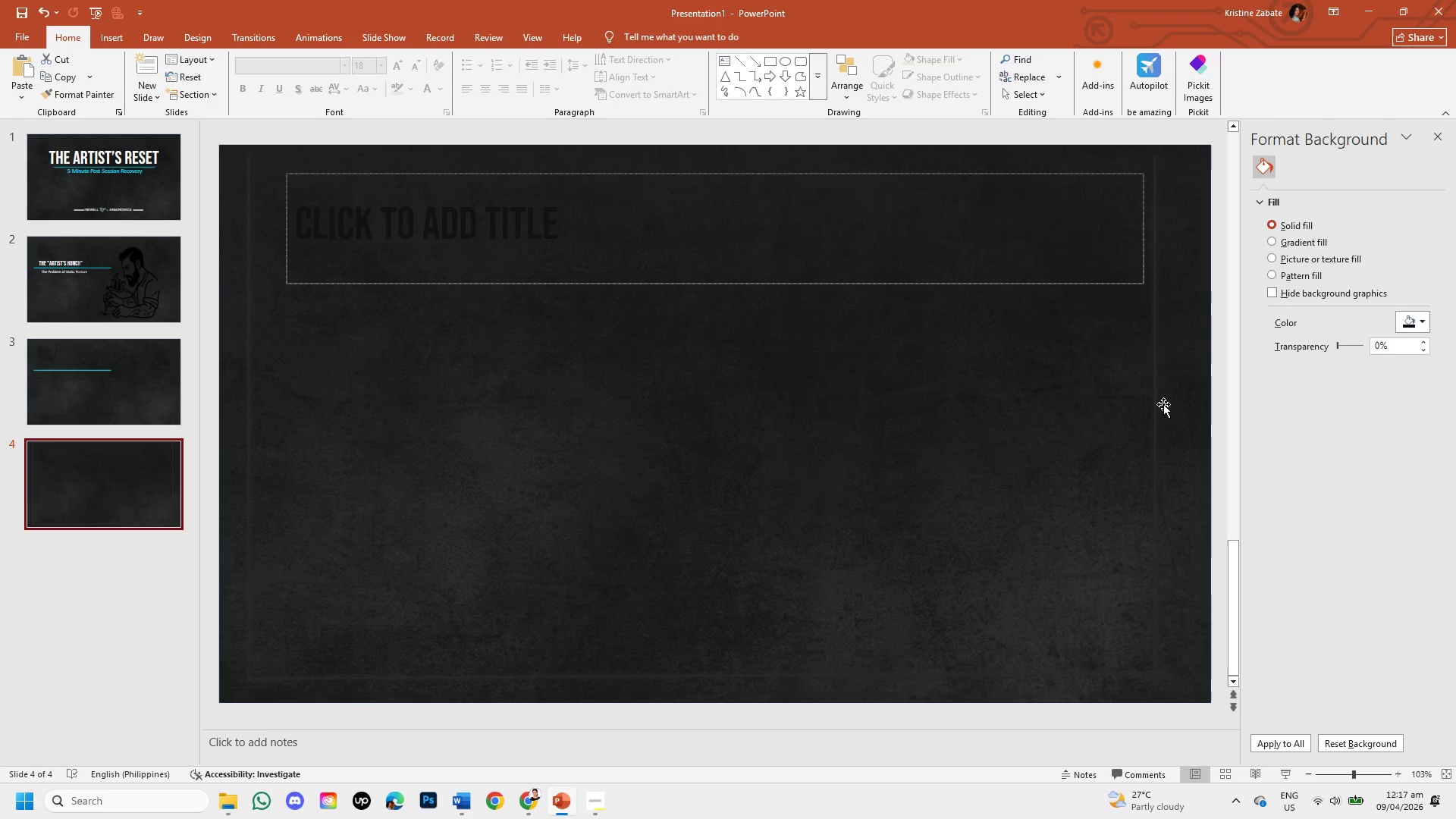 
left_click_drag(start_coordinate=[1154, 403], to_coordinate=[1177, 395])
 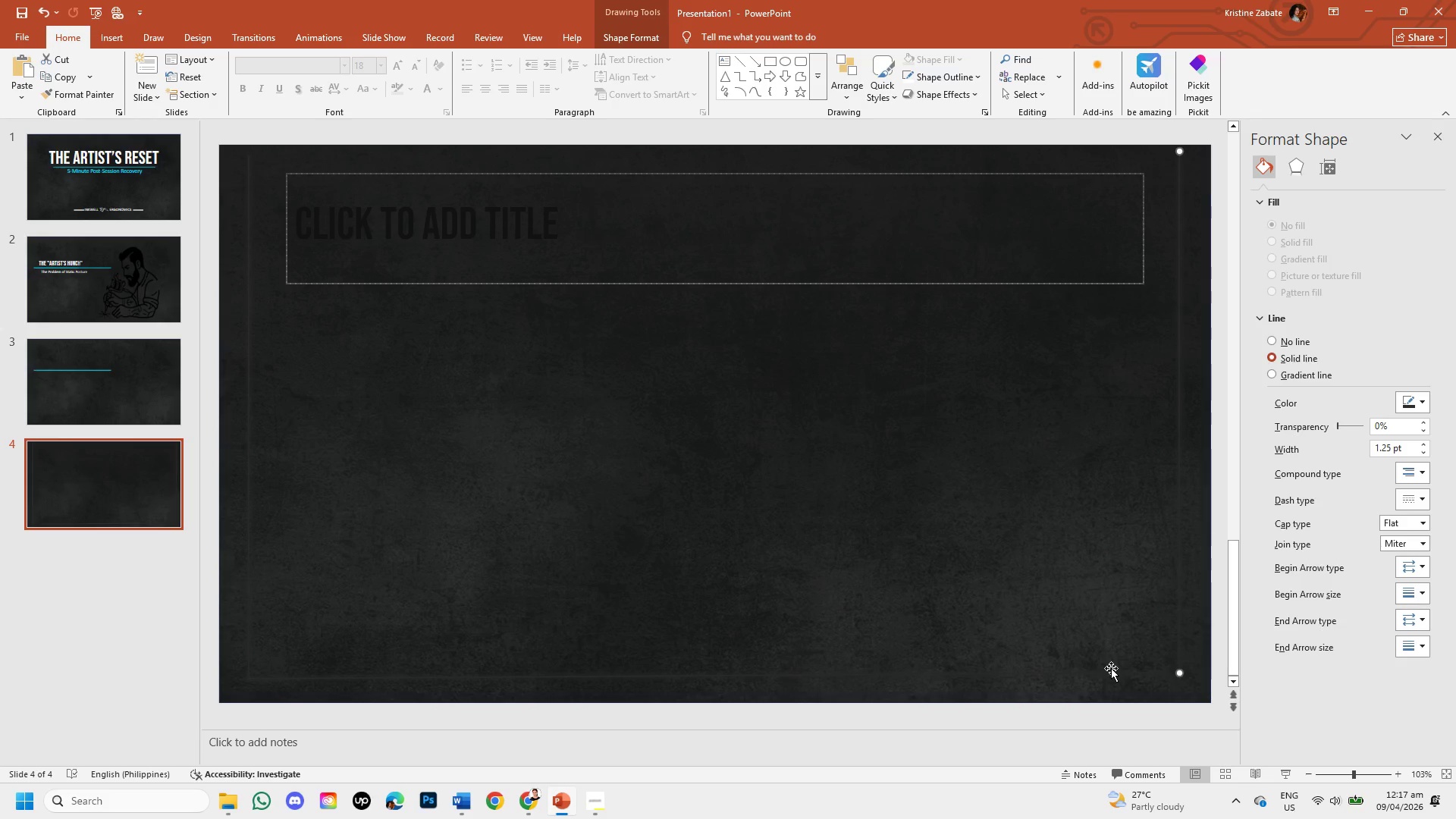 
left_click([1112, 669])
 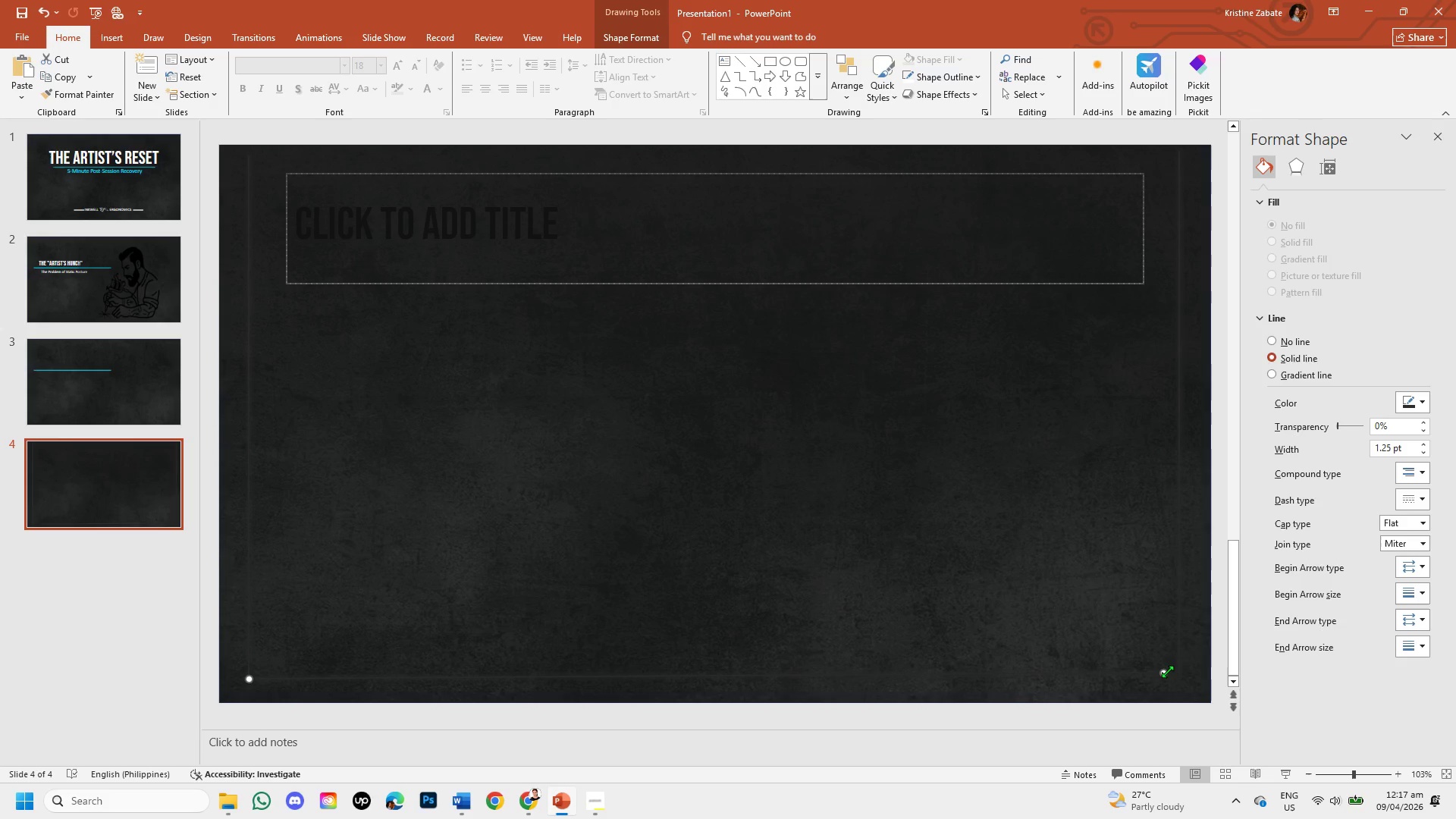 
left_click_drag(start_coordinate=[1167, 671], to_coordinate=[1183, 673])
 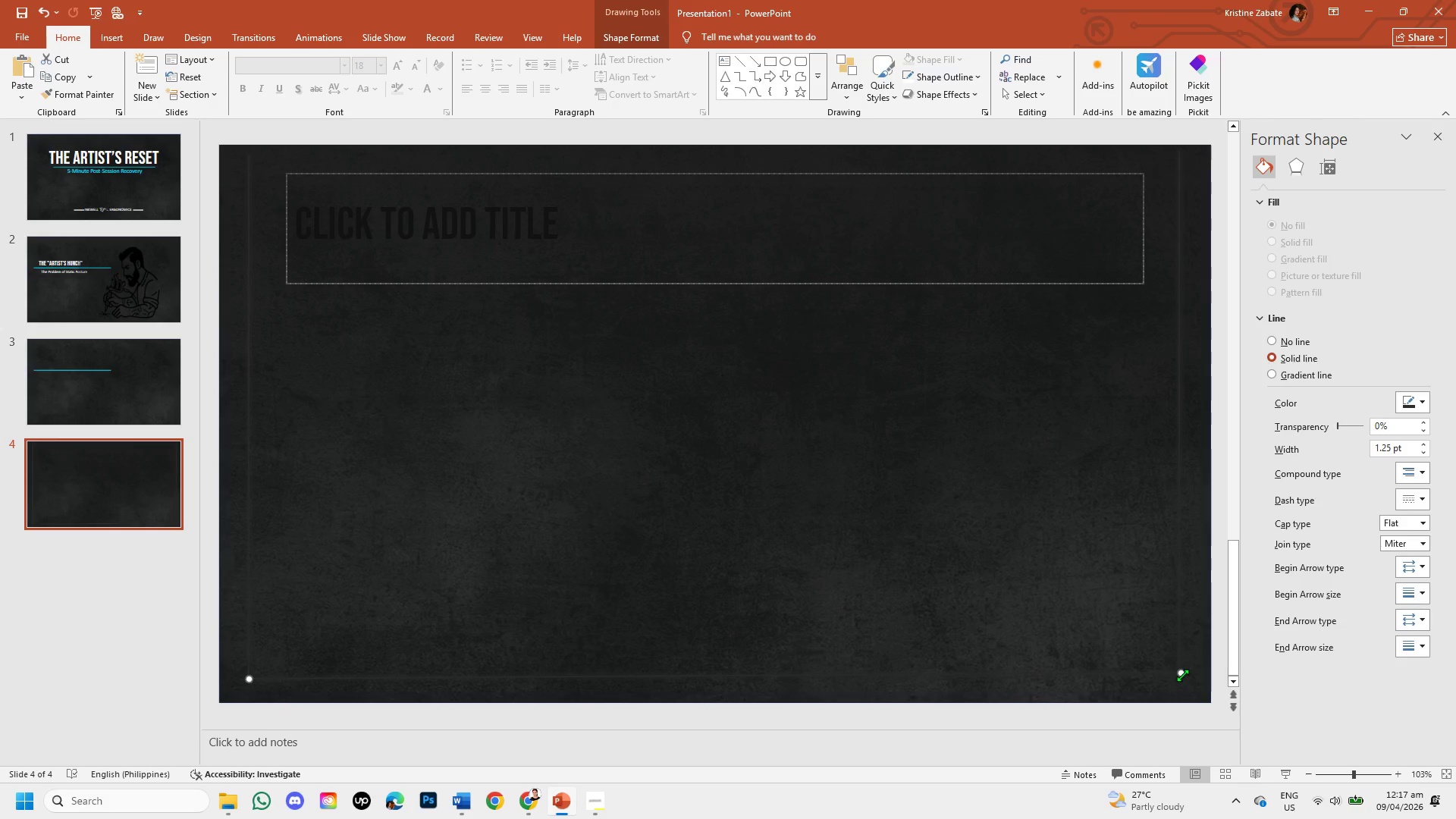 
left_click([951, 599])
 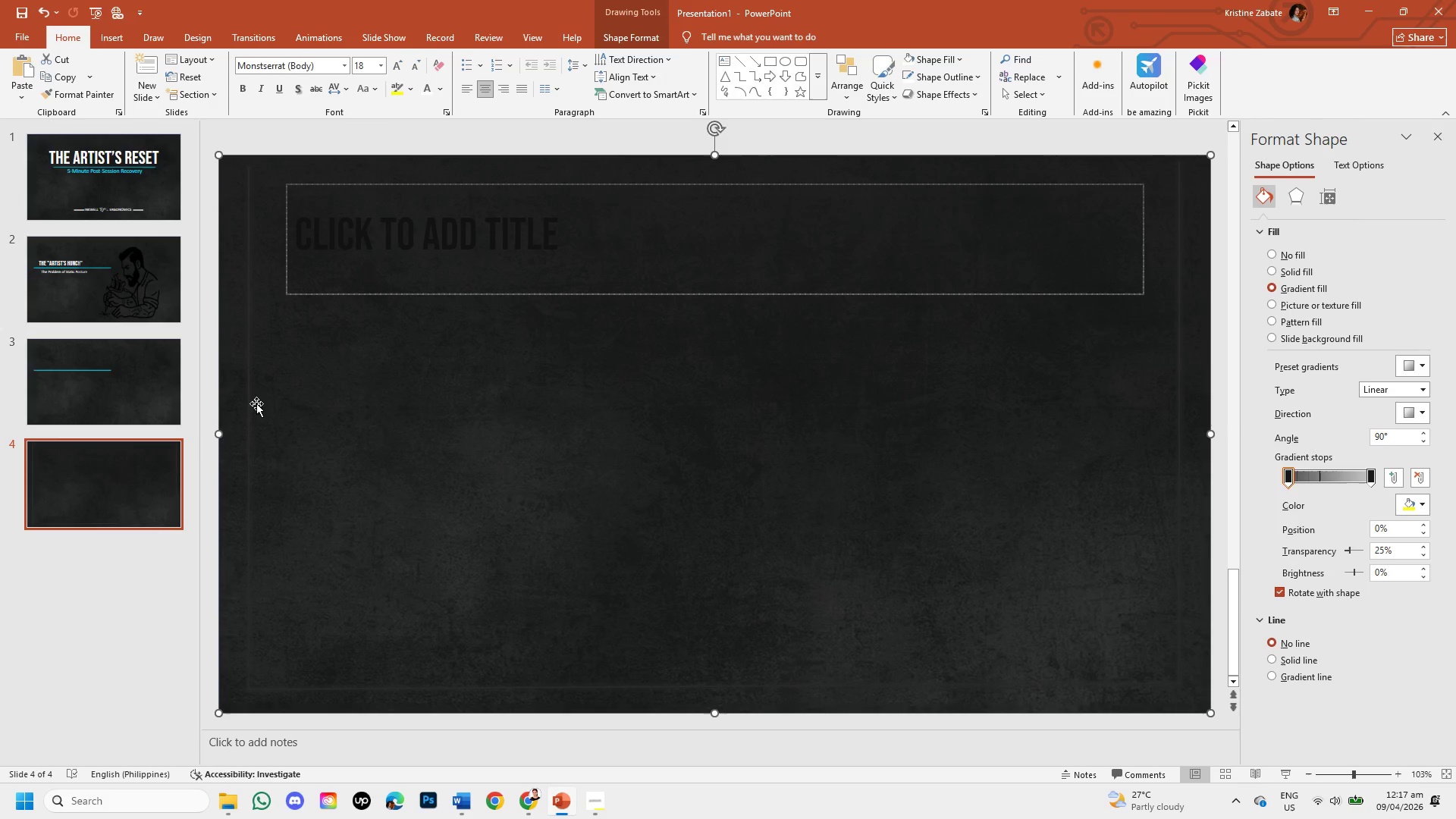 
left_click([652, 690])
 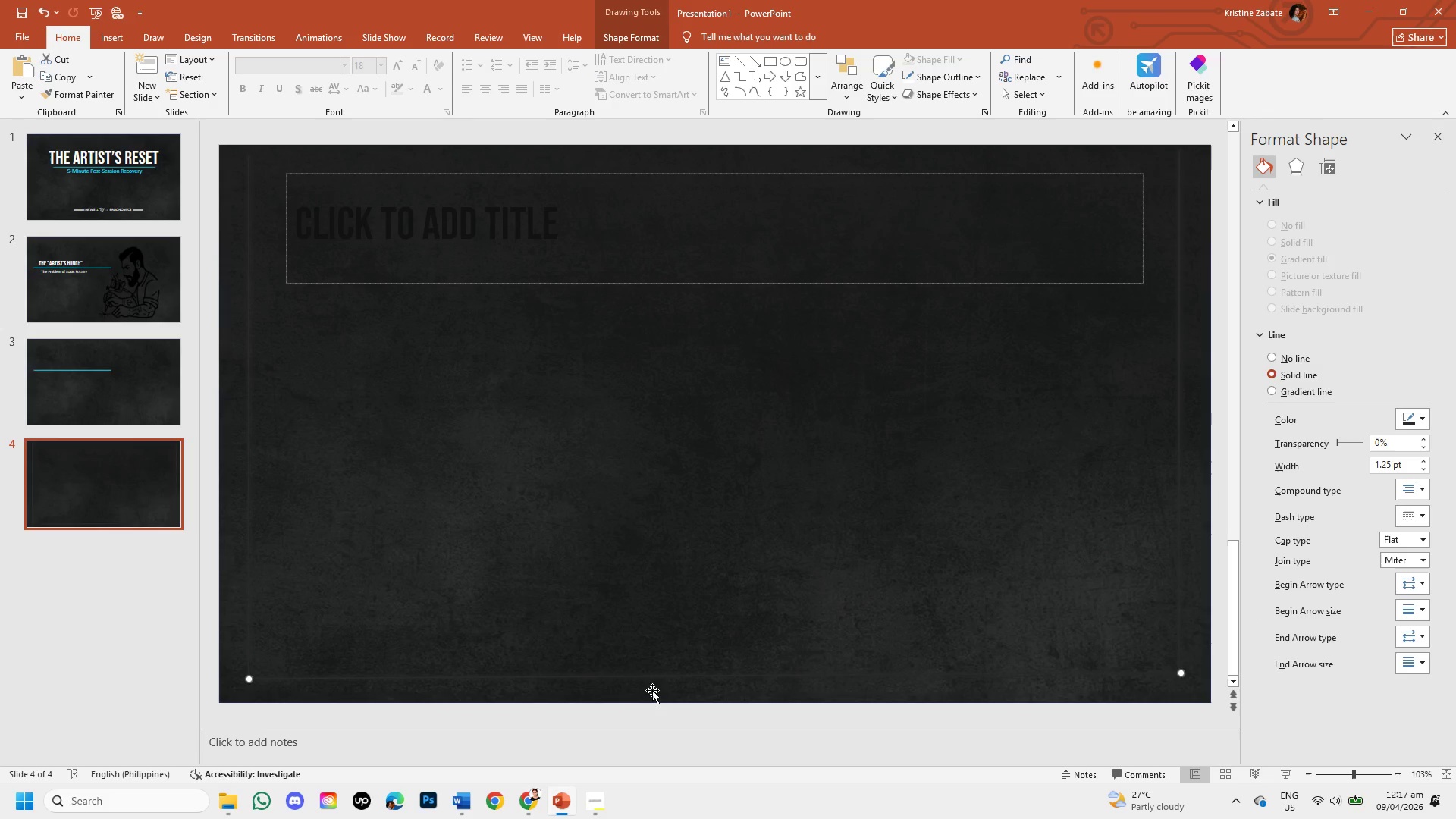 
key(Control+C)
 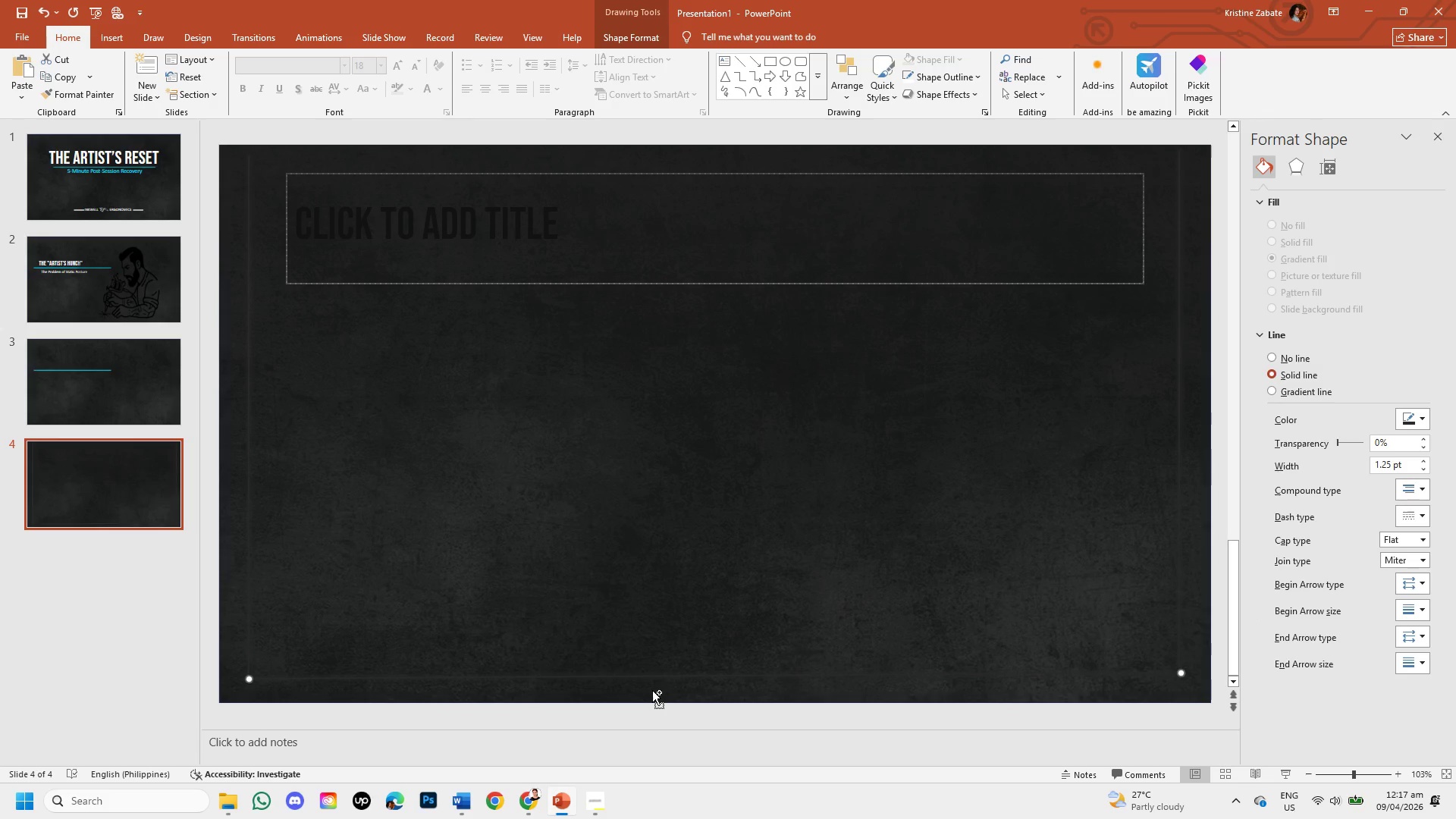 
key(Control+V)
 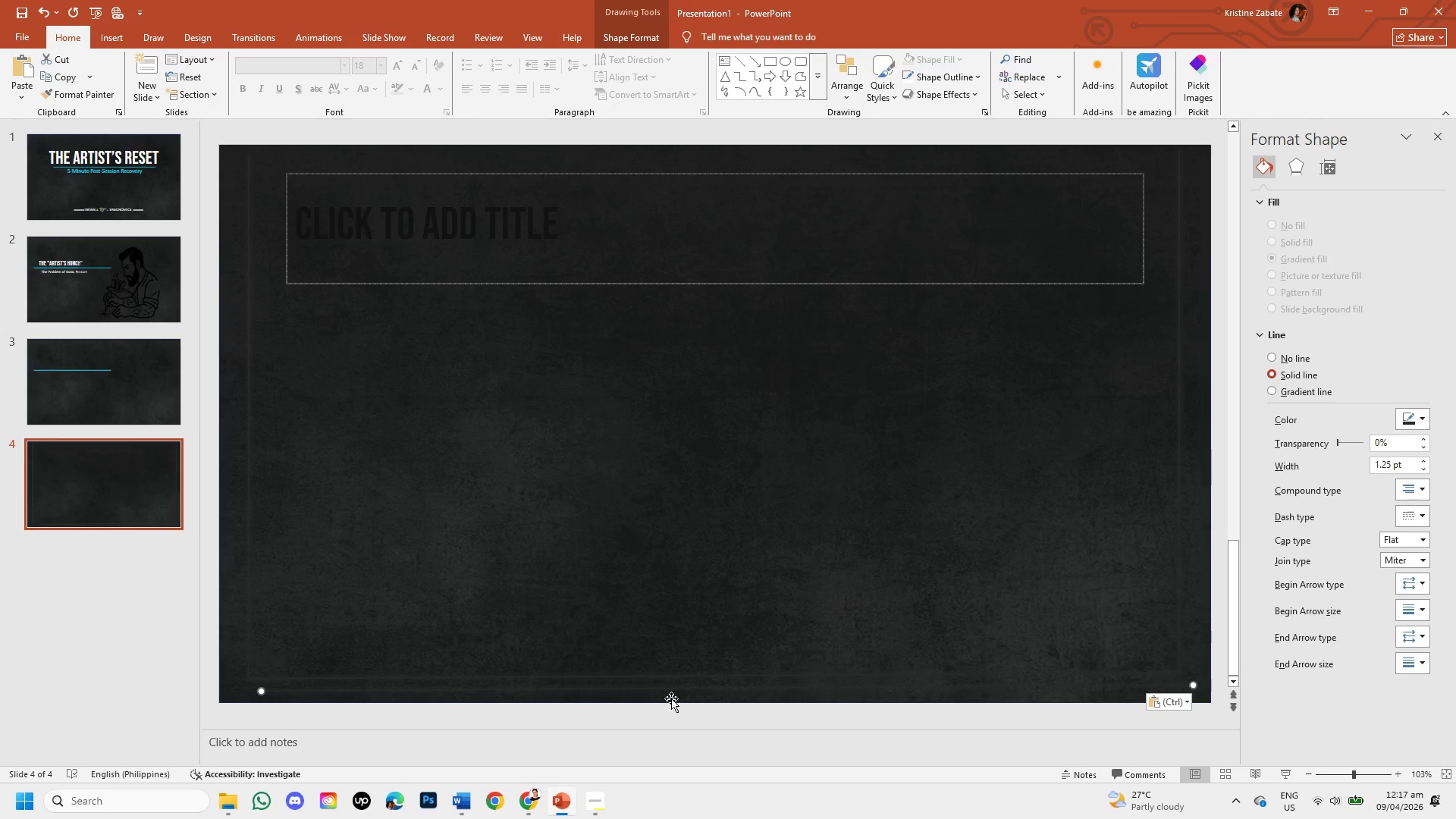 
left_click_drag(start_coordinate=[671, 690], to_coordinate=[661, 166])
 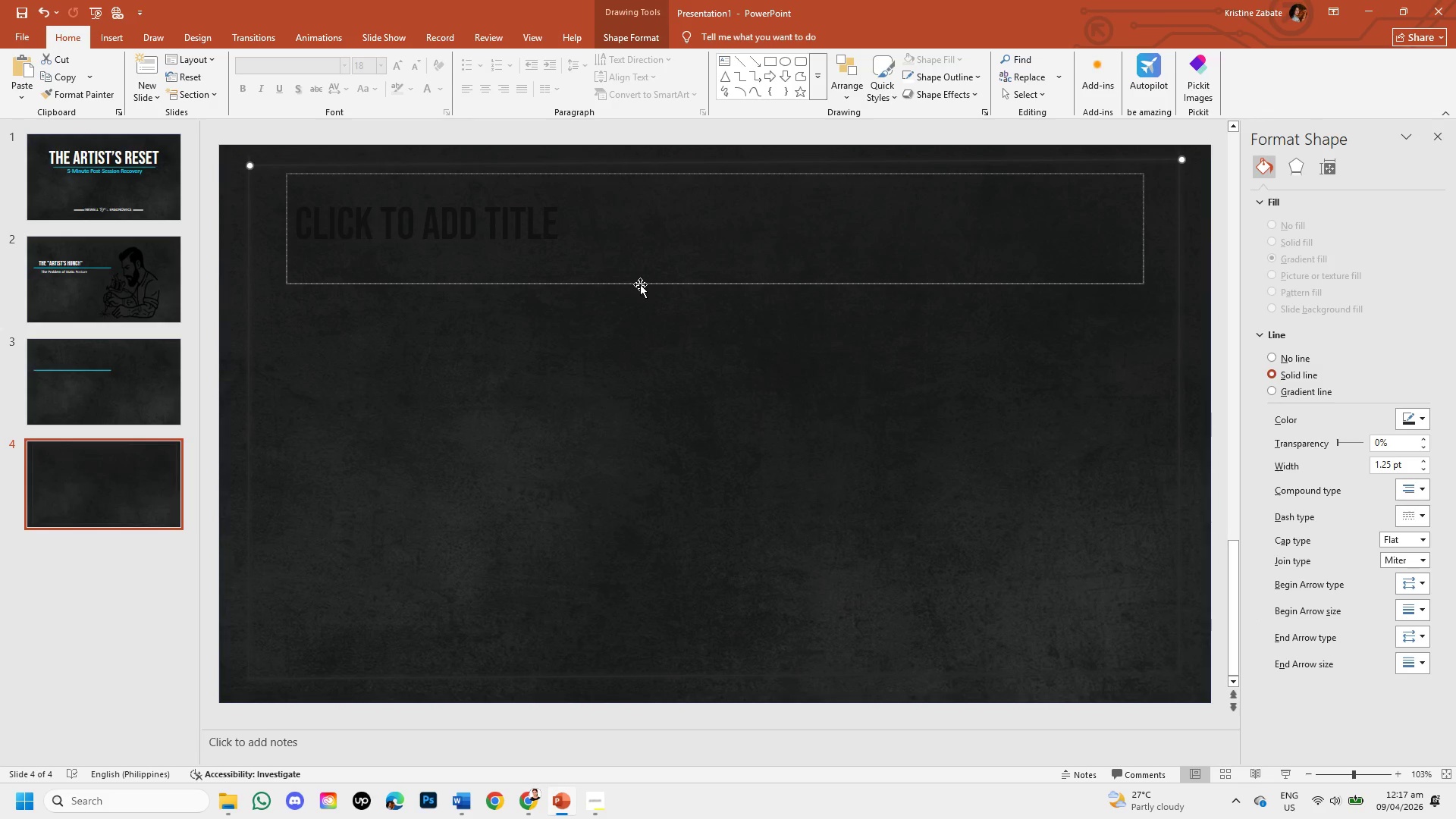 
left_click_drag(start_coordinate=[640, 284], to_coordinate=[636, 302])
 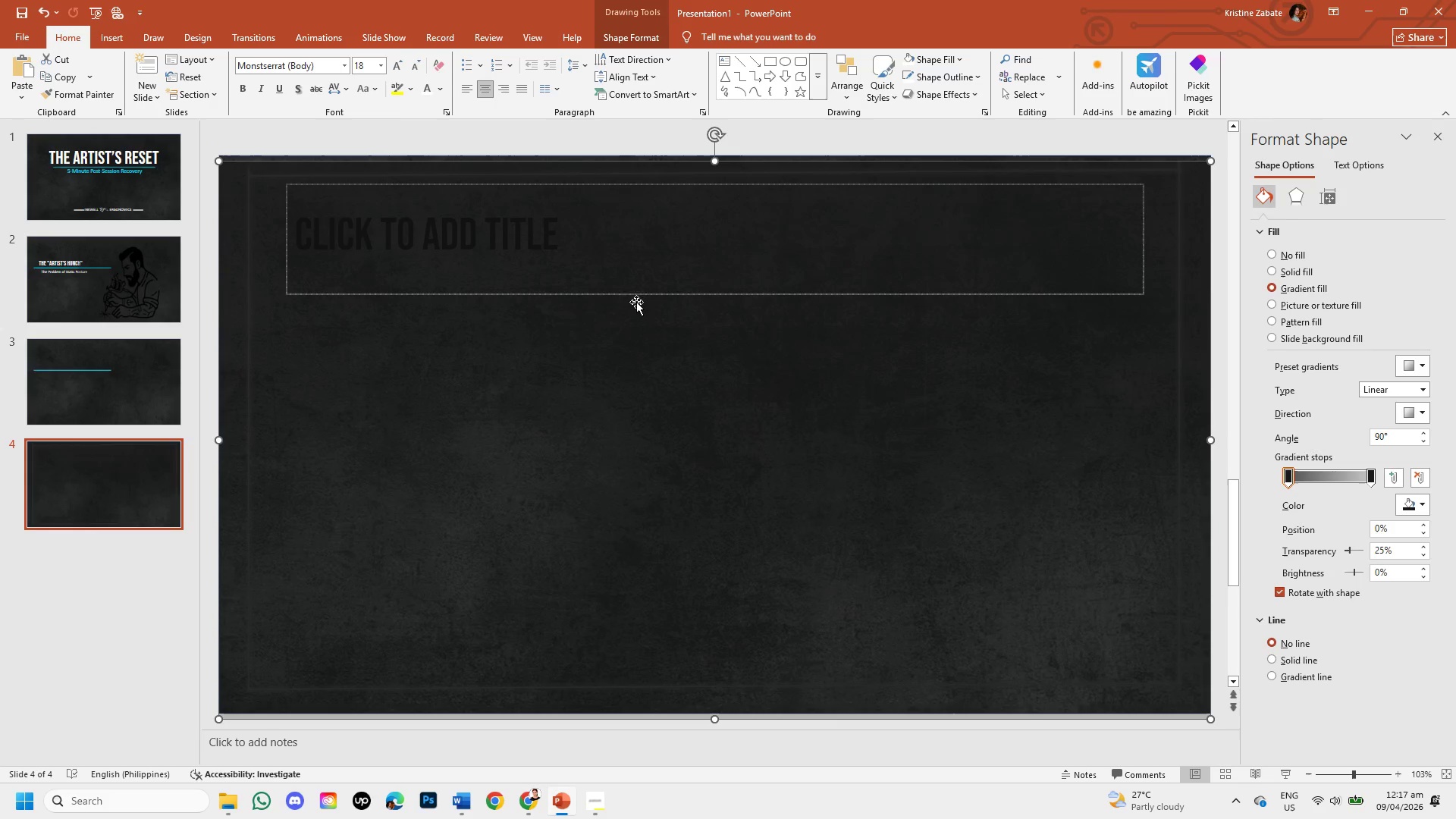 
key(Control+Z)
 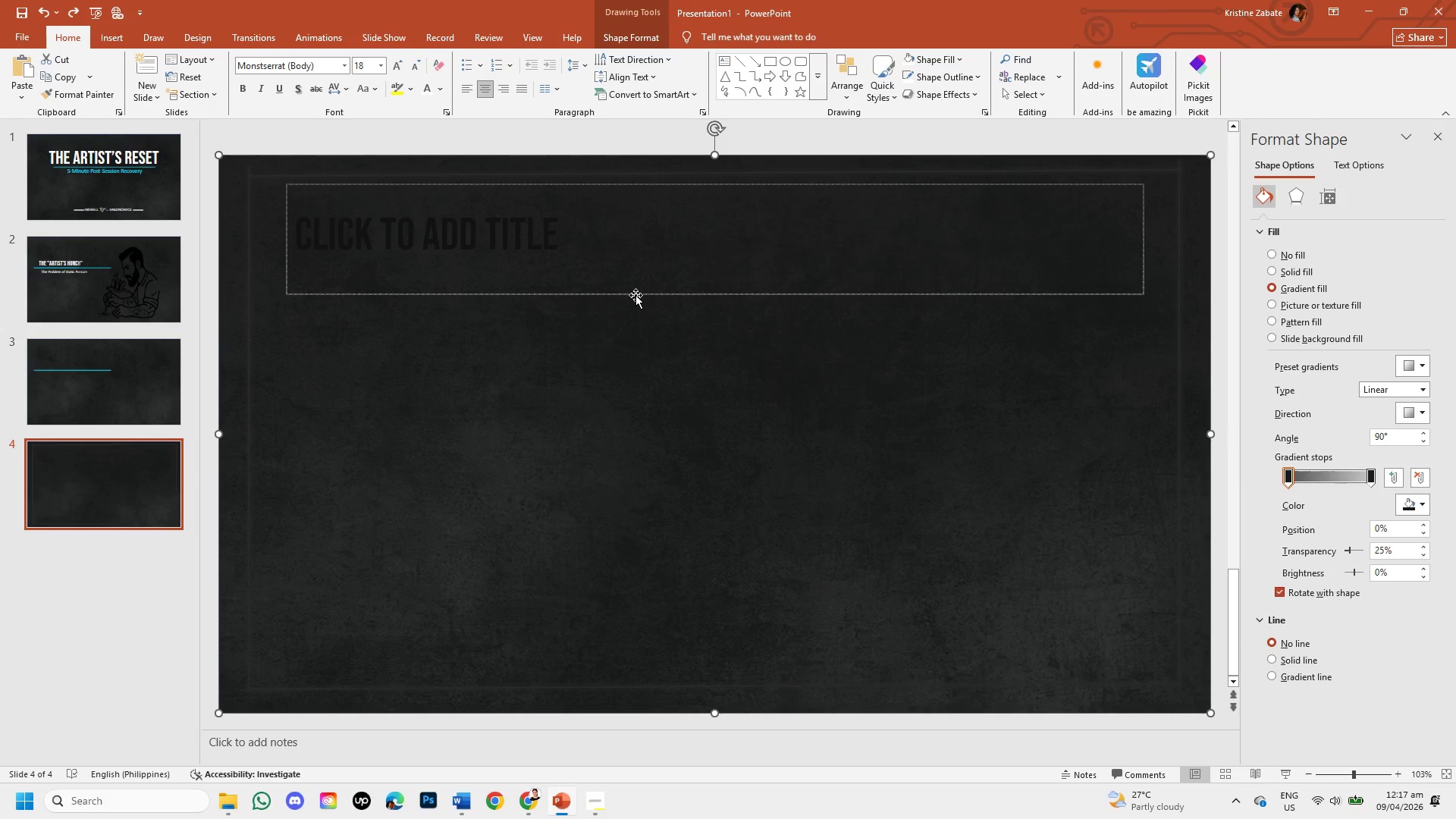 
left_click([635, 293])
 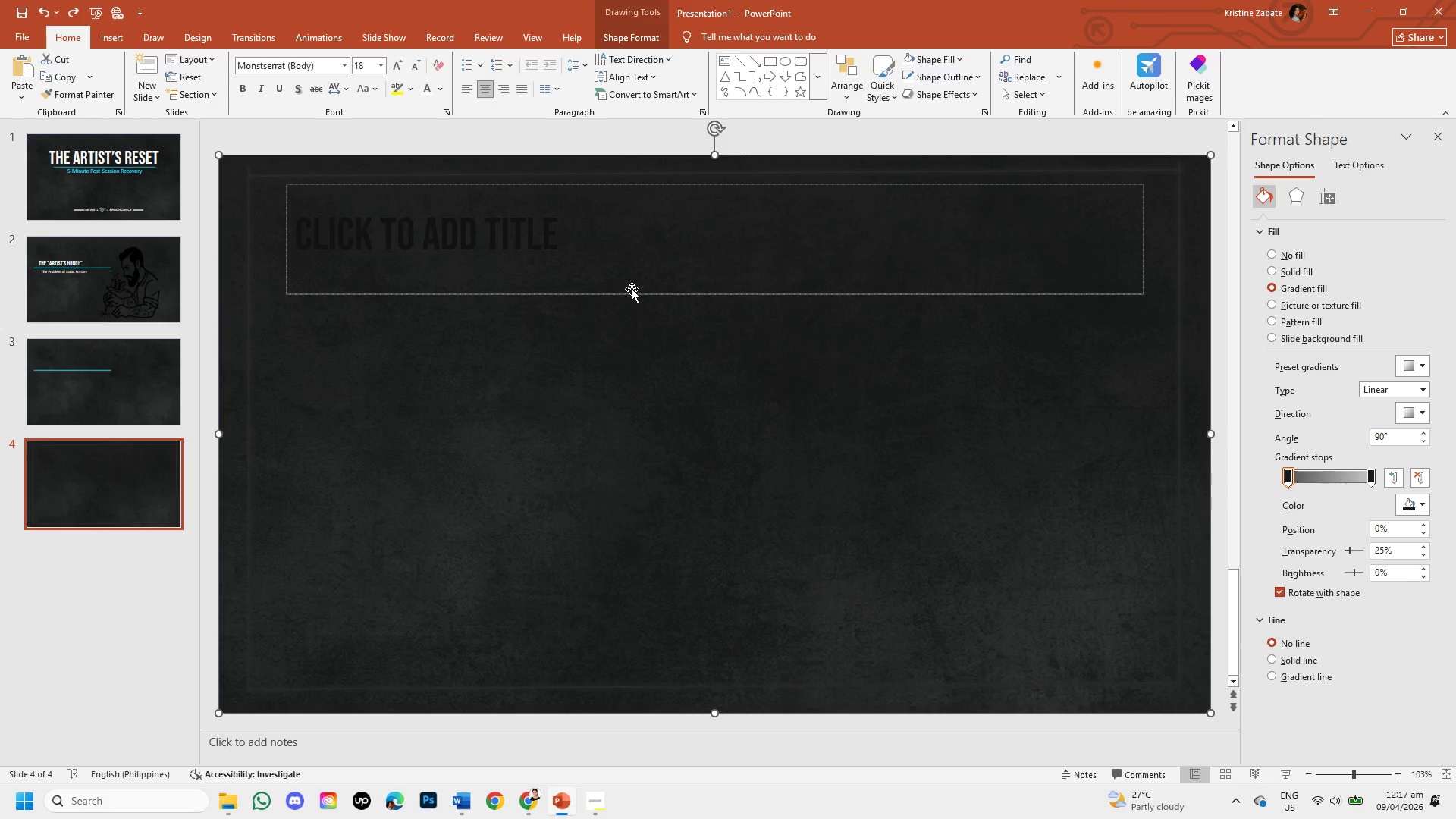 
double_click([623, 283])
 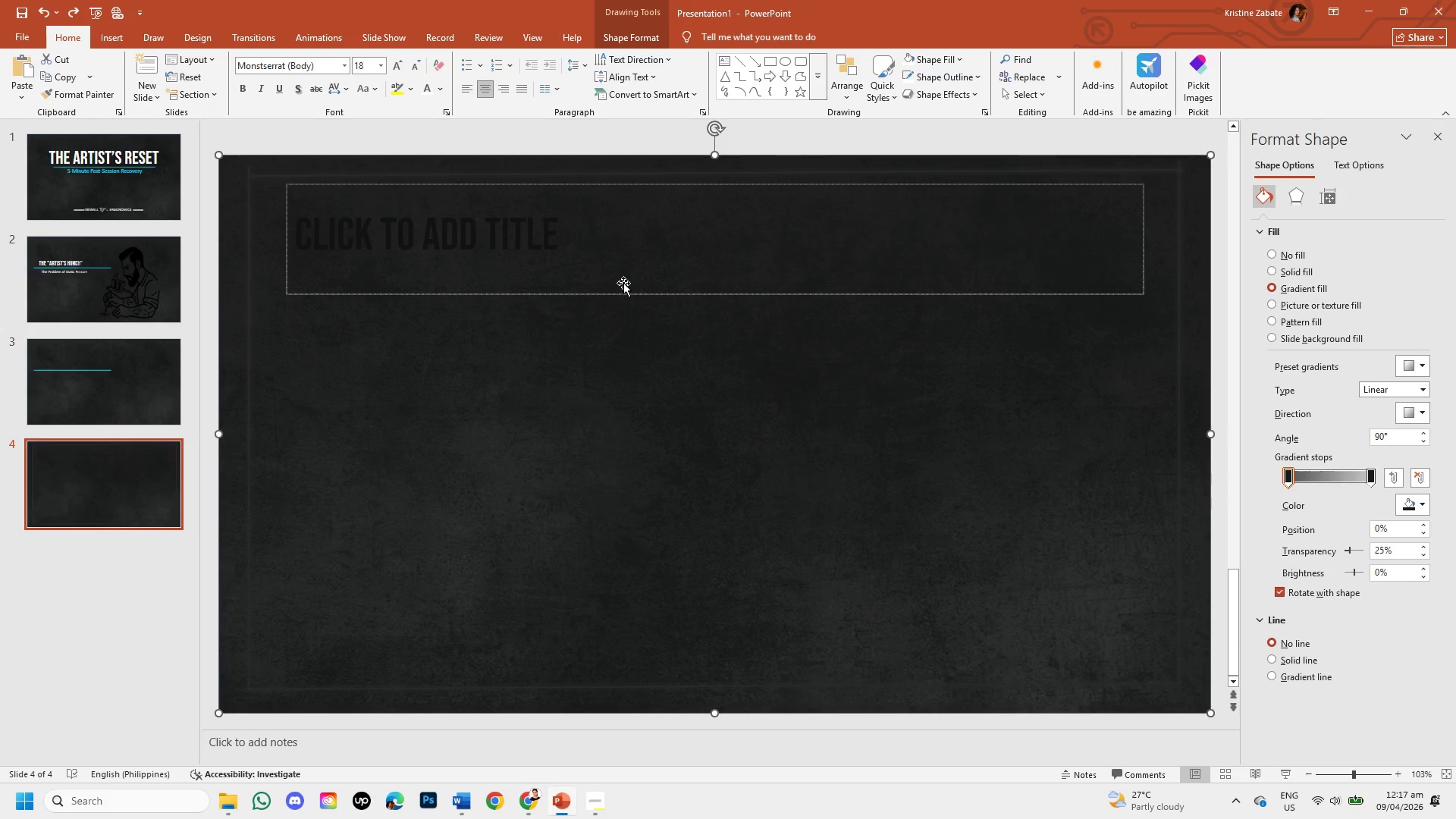 
left_click([623, 283])
 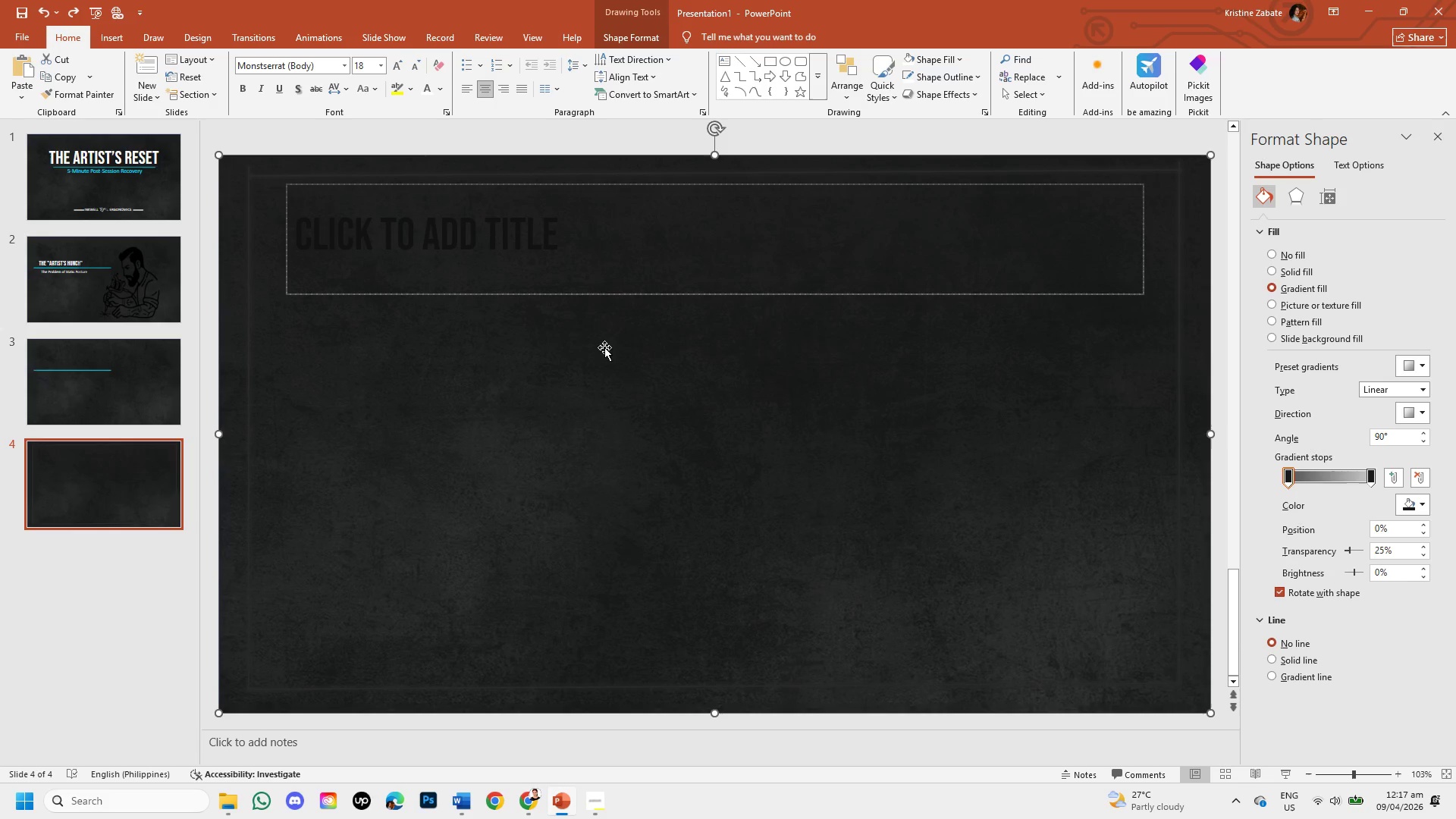 
left_click([632, 388])
 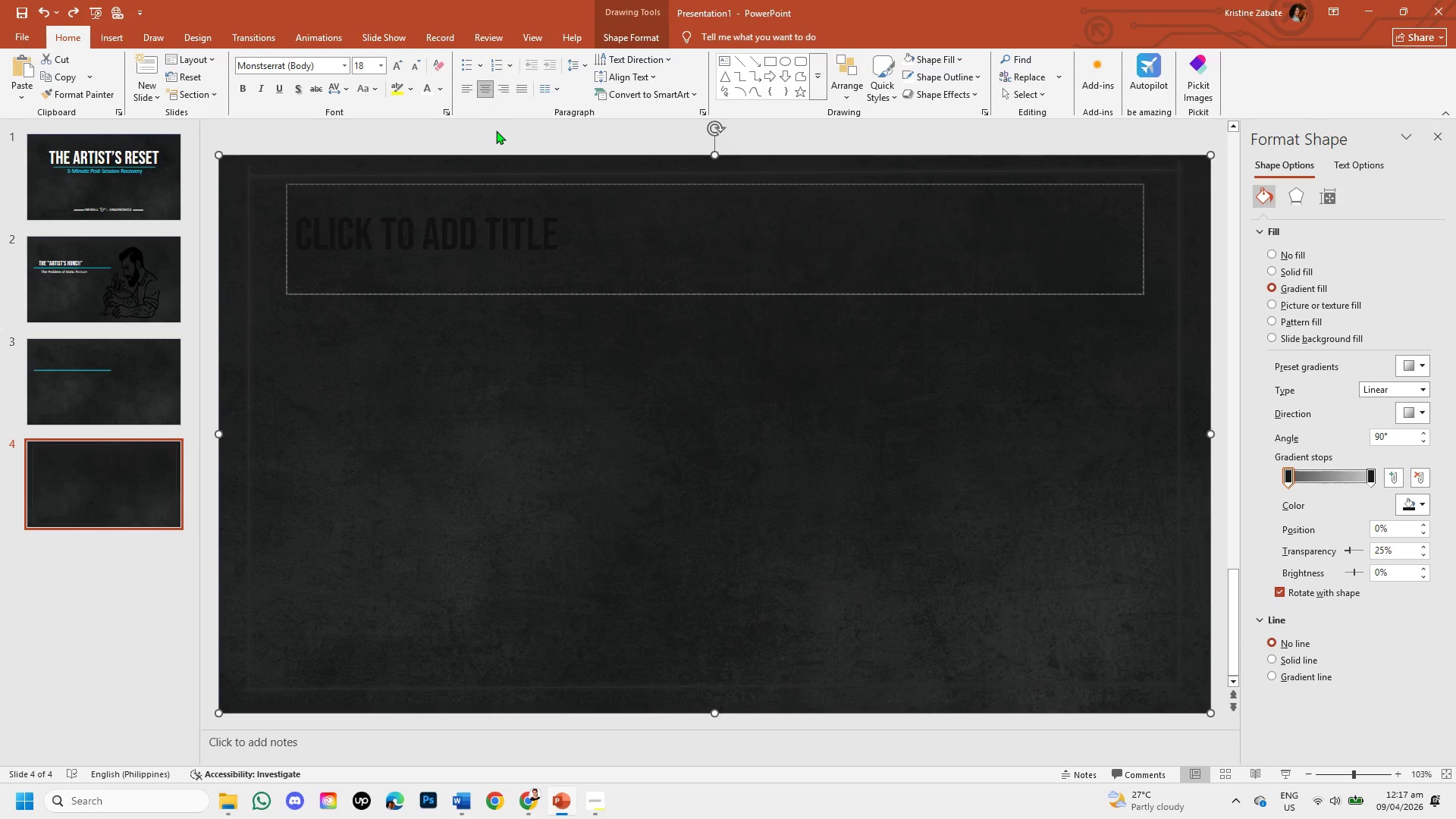 
left_click([496, 130])
 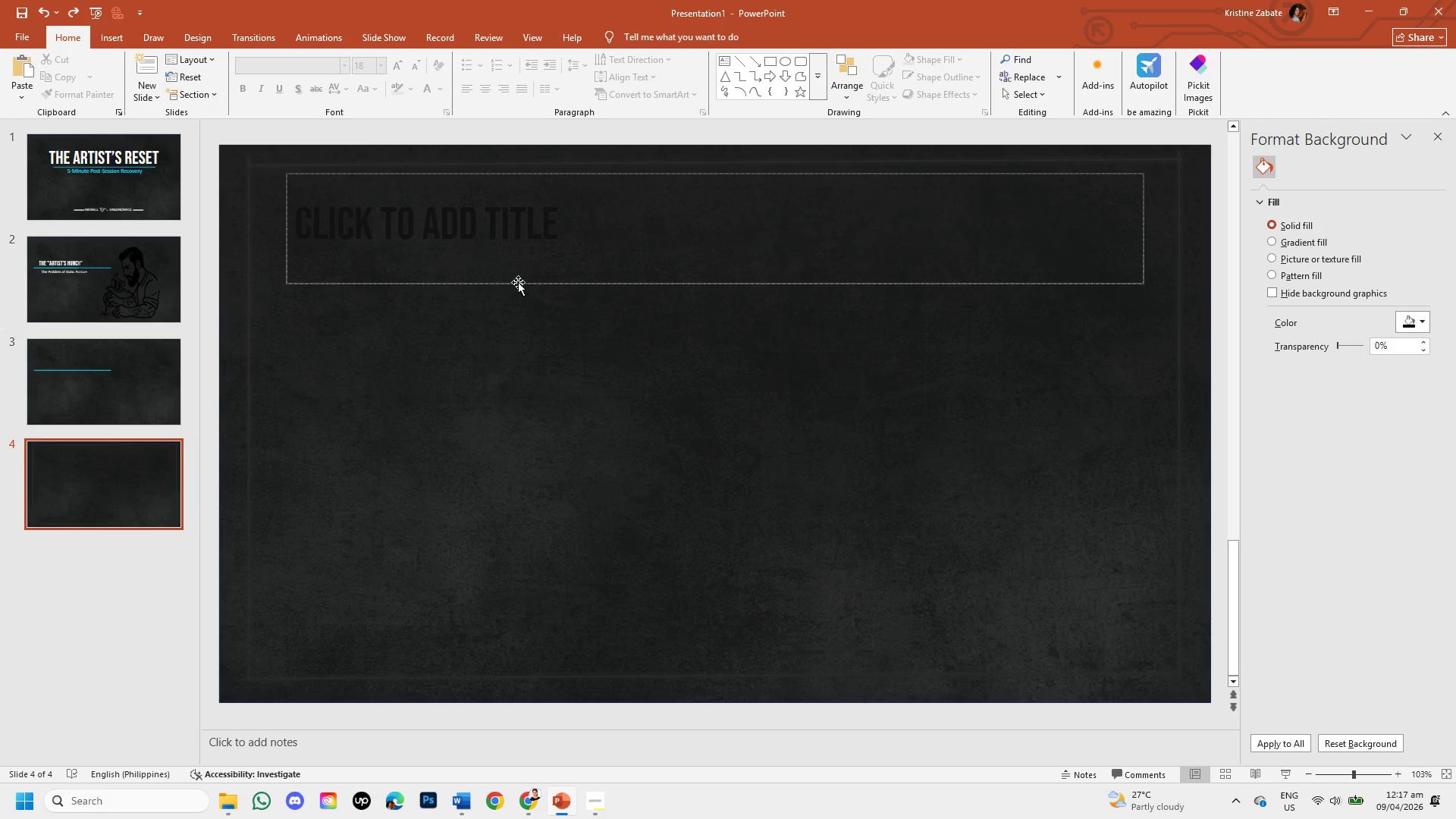 
left_click([518, 282])
 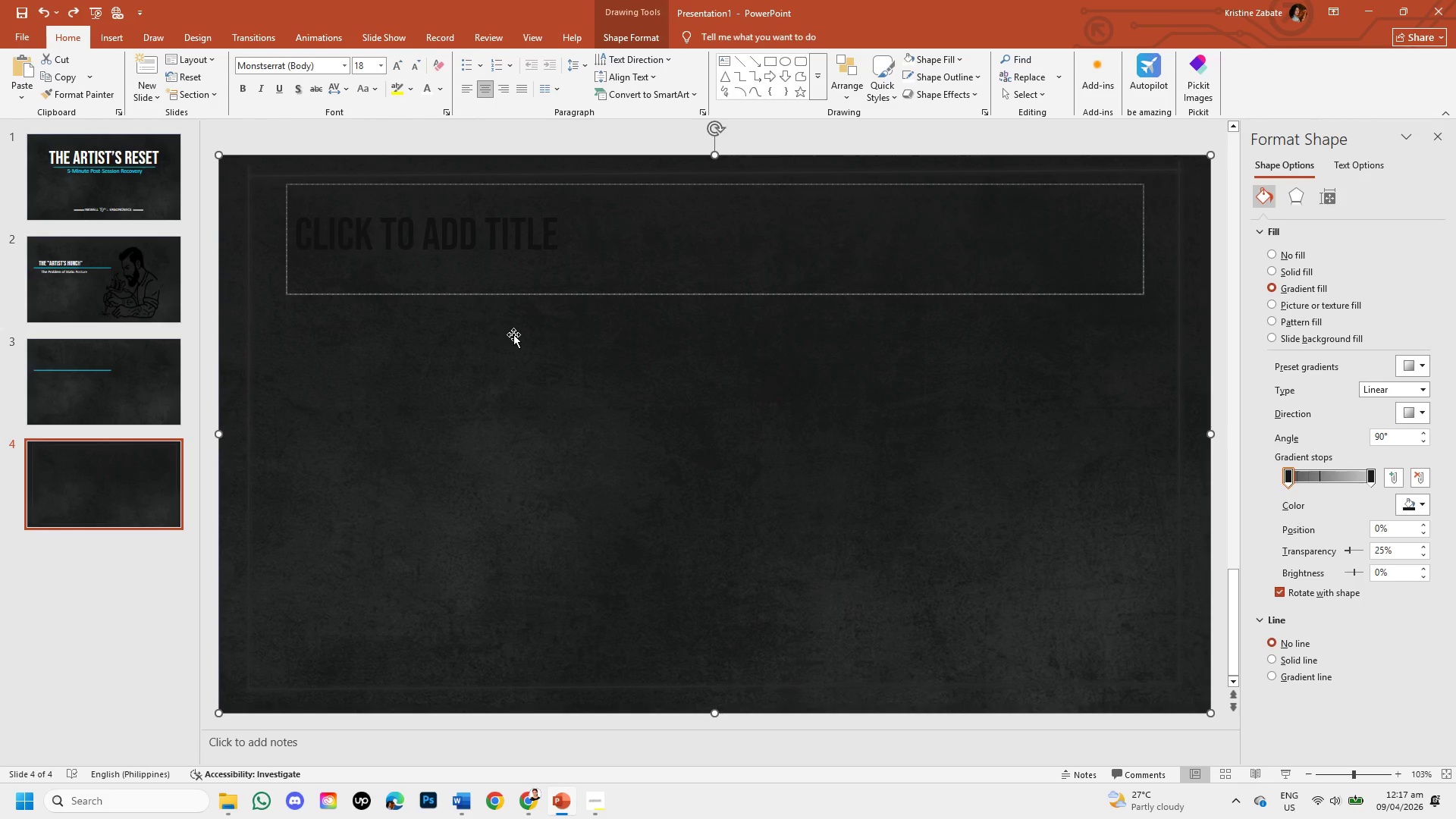 
right_click([513, 334])
 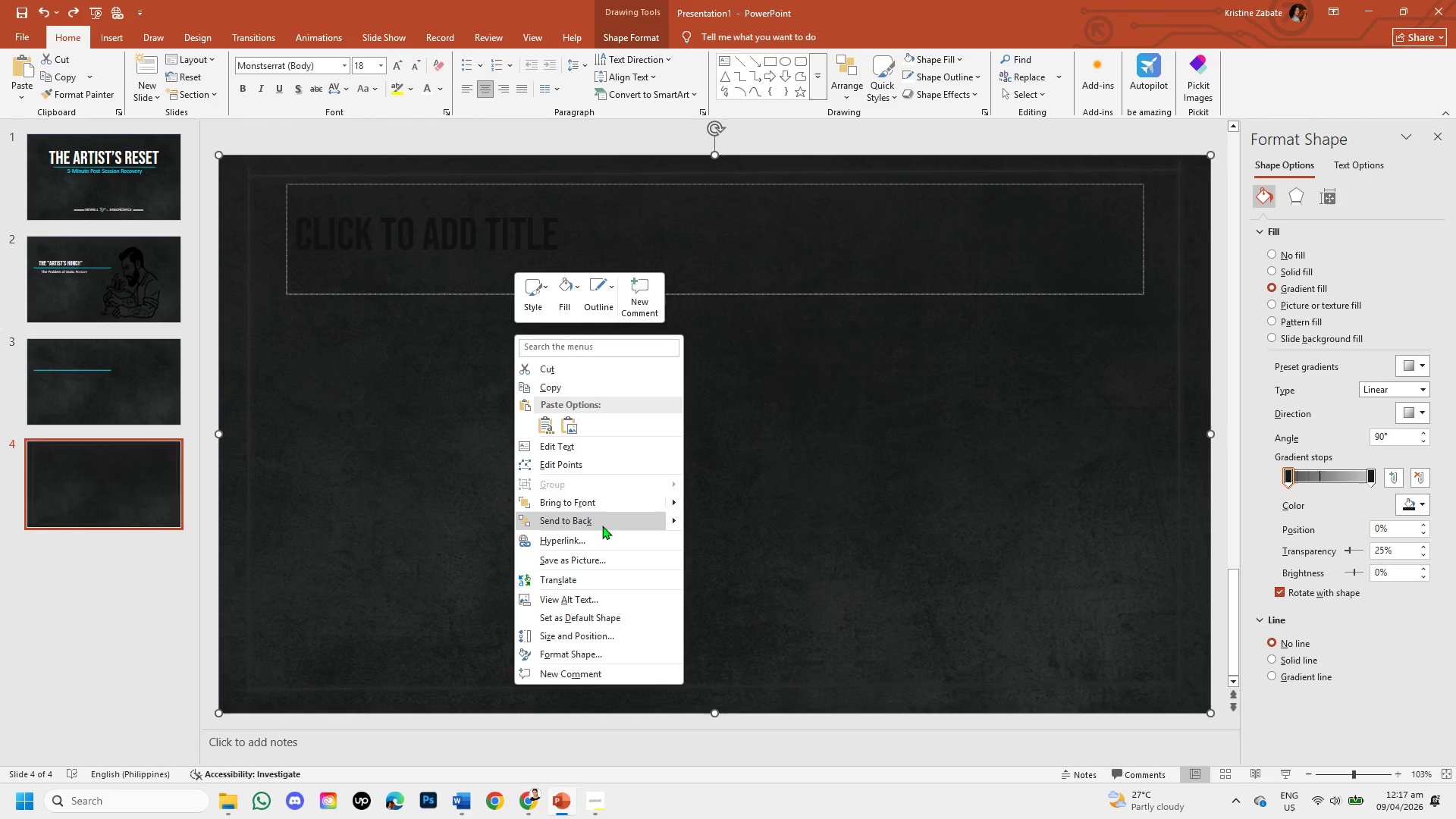 
left_click([602, 522])
 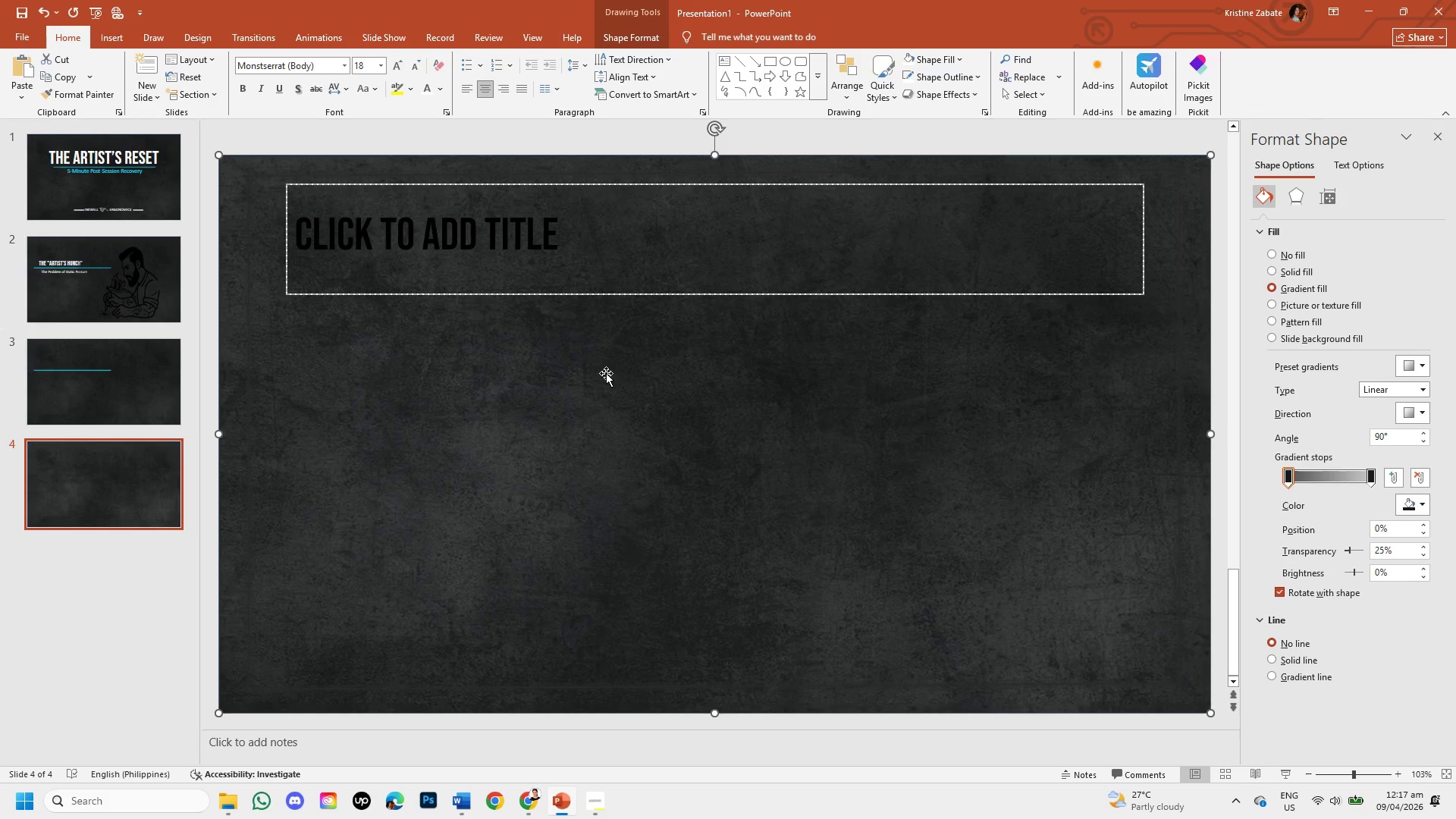 
left_click([610, 296])
 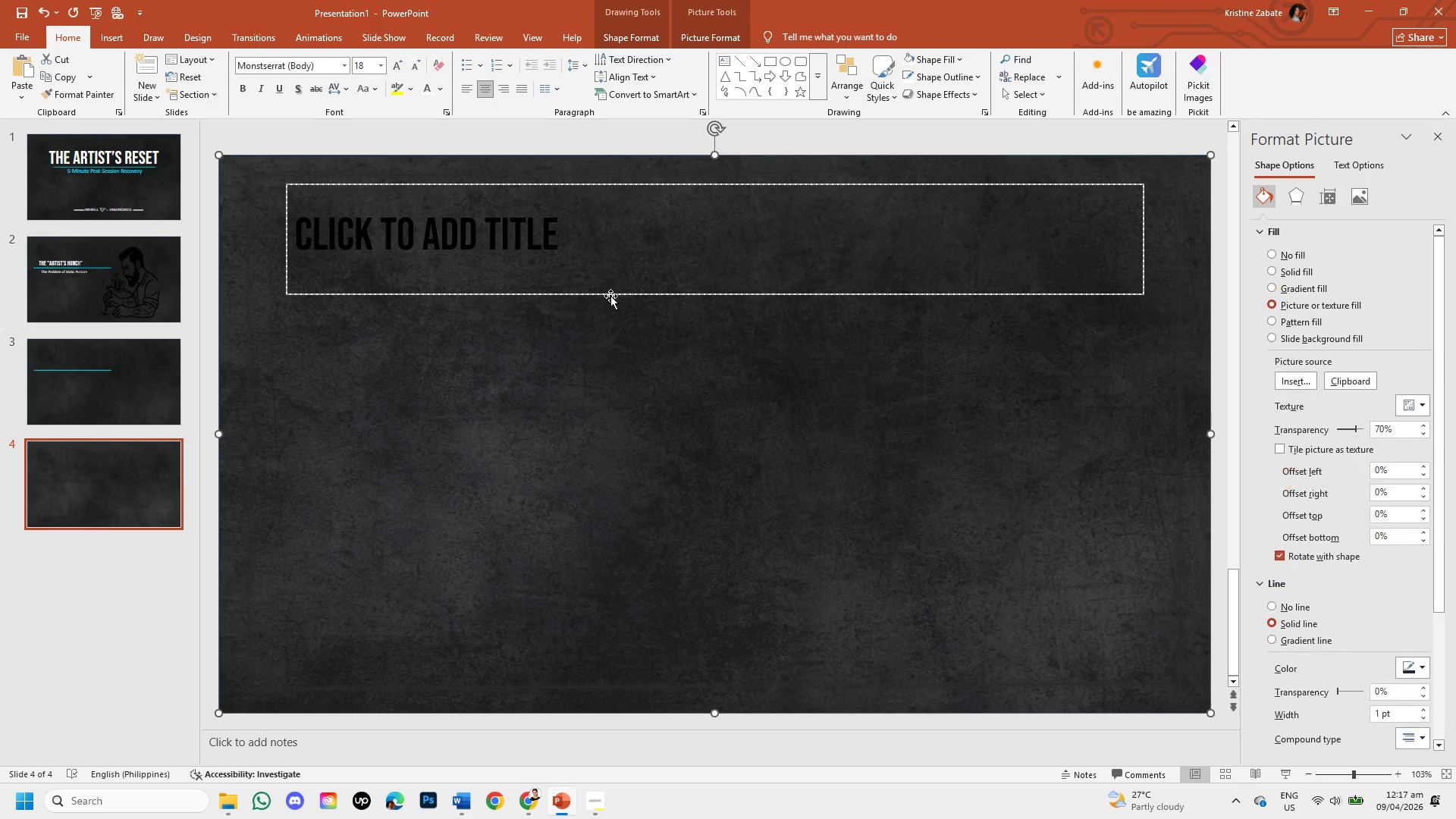 
right_click([610, 296])
 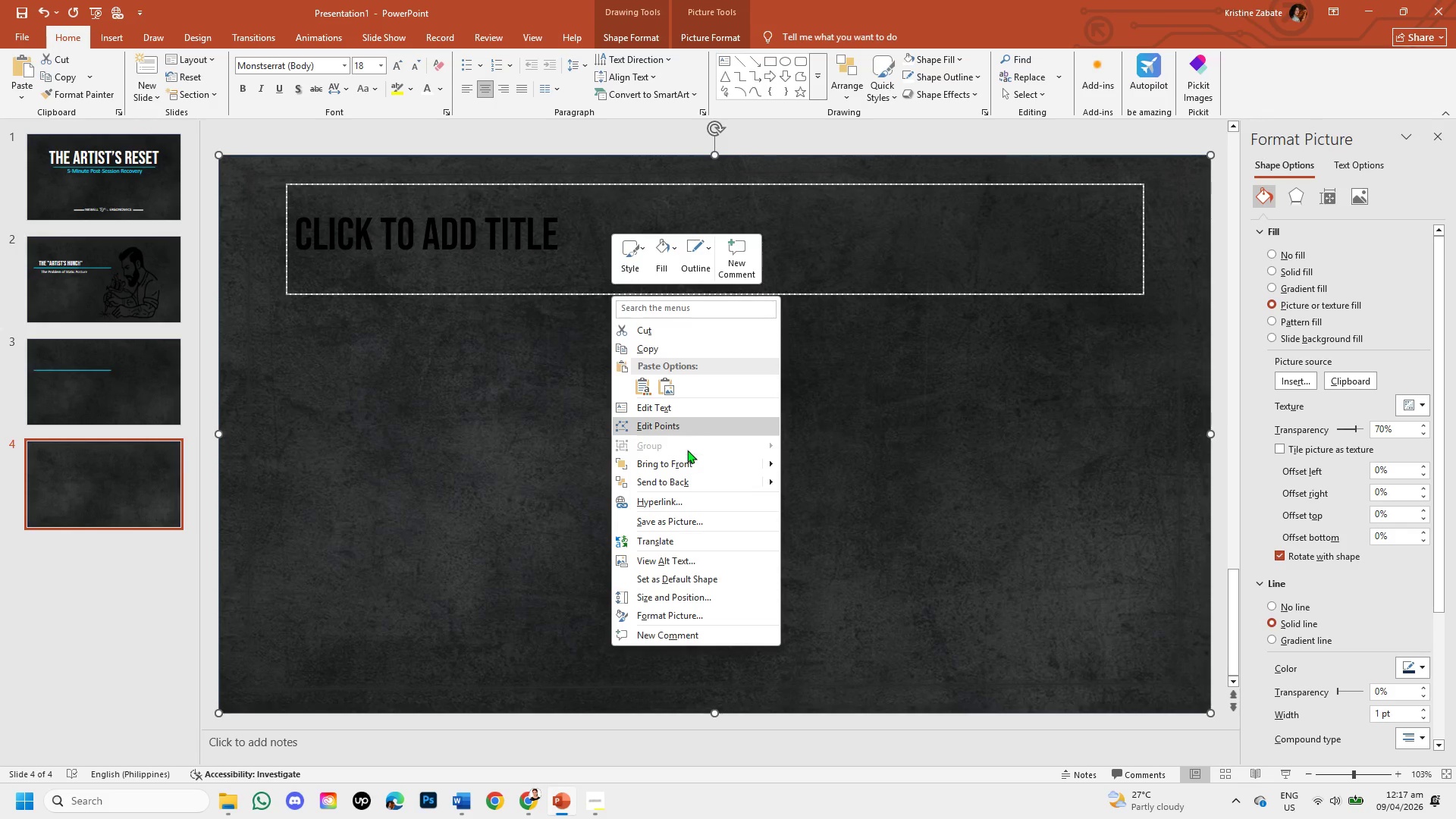 
left_click([690, 457])
 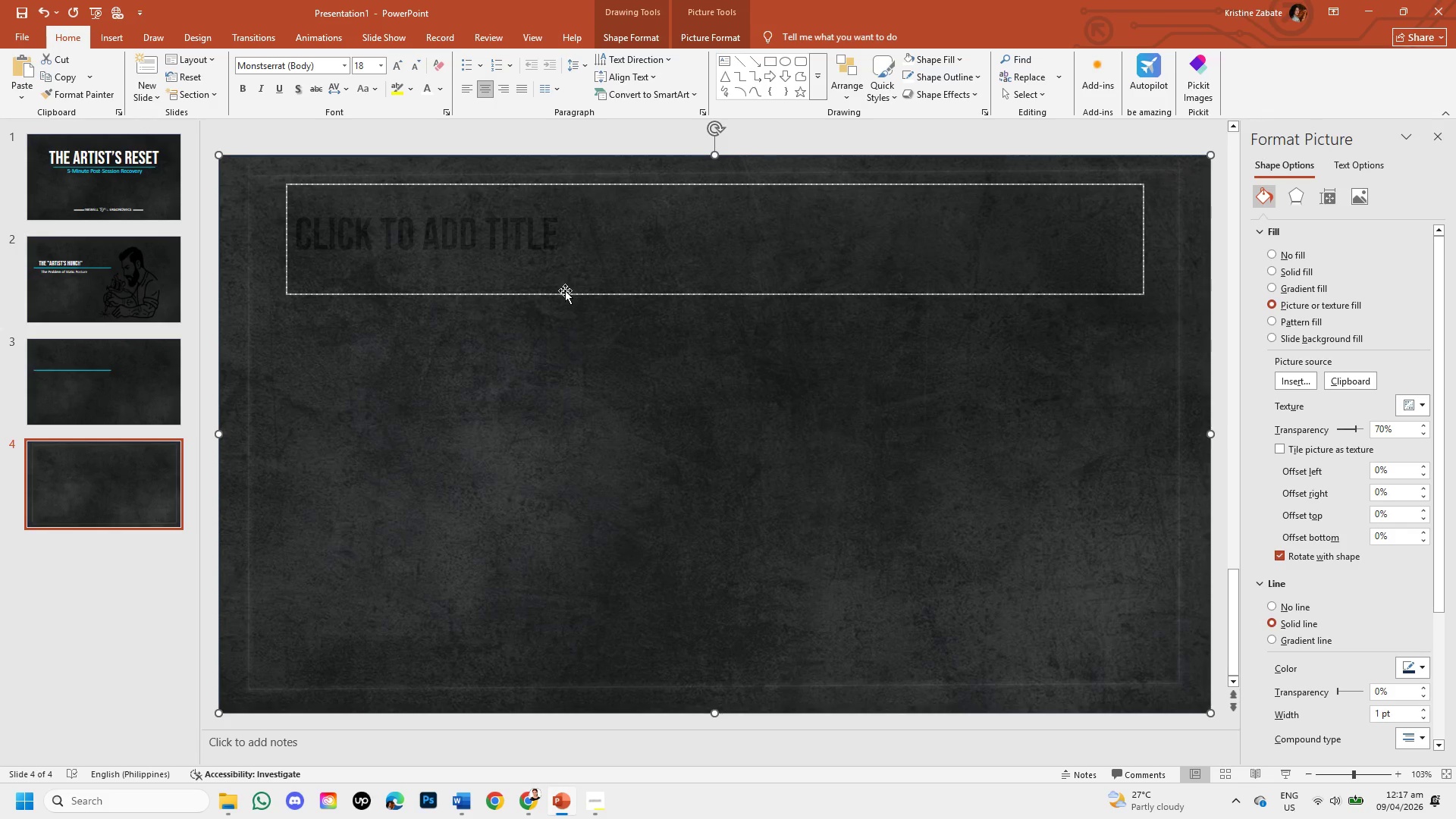 
left_click_drag(start_coordinate=[565, 293], to_coordinate=[565, 329])
 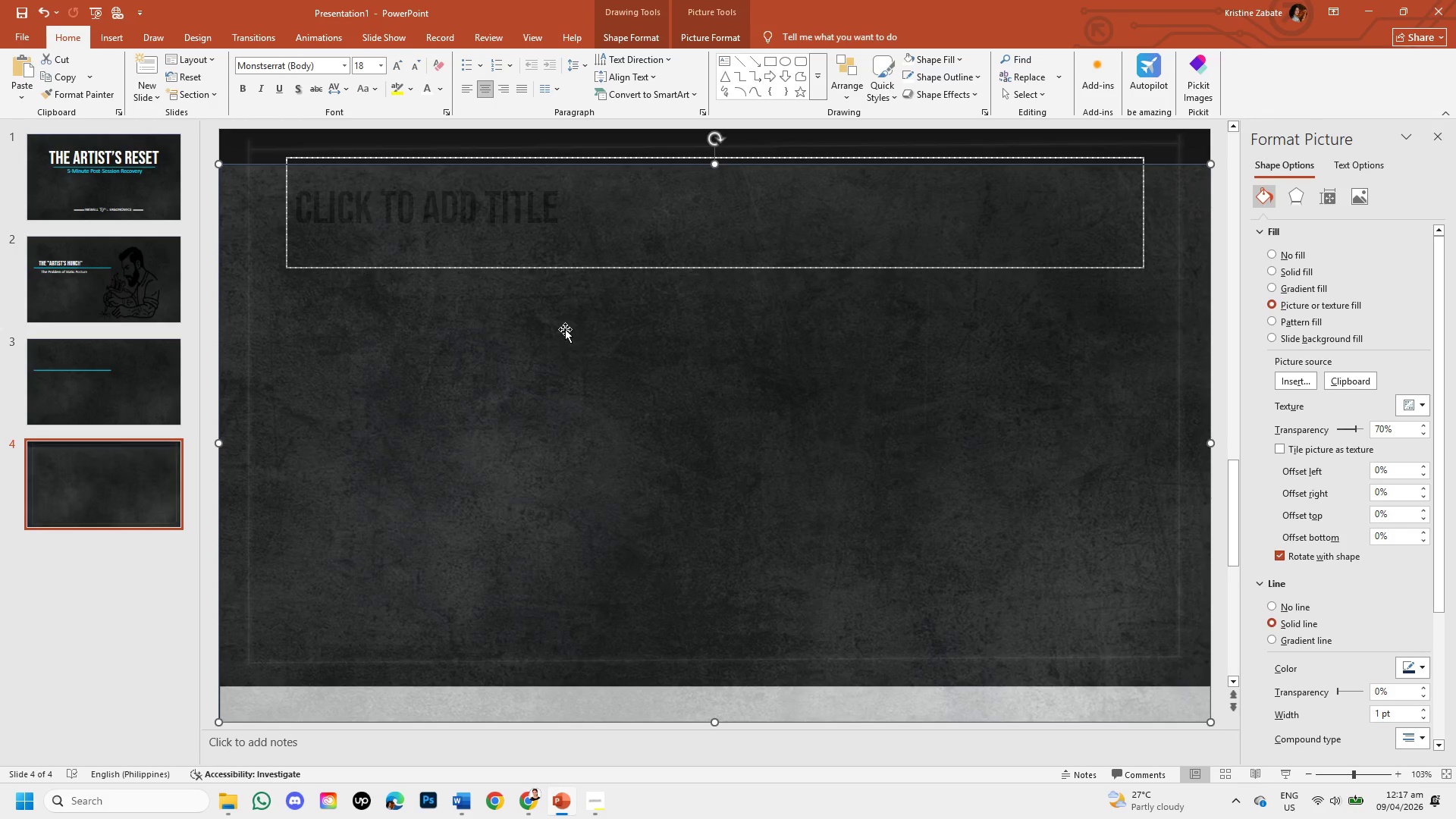 
key(Control+Z)
 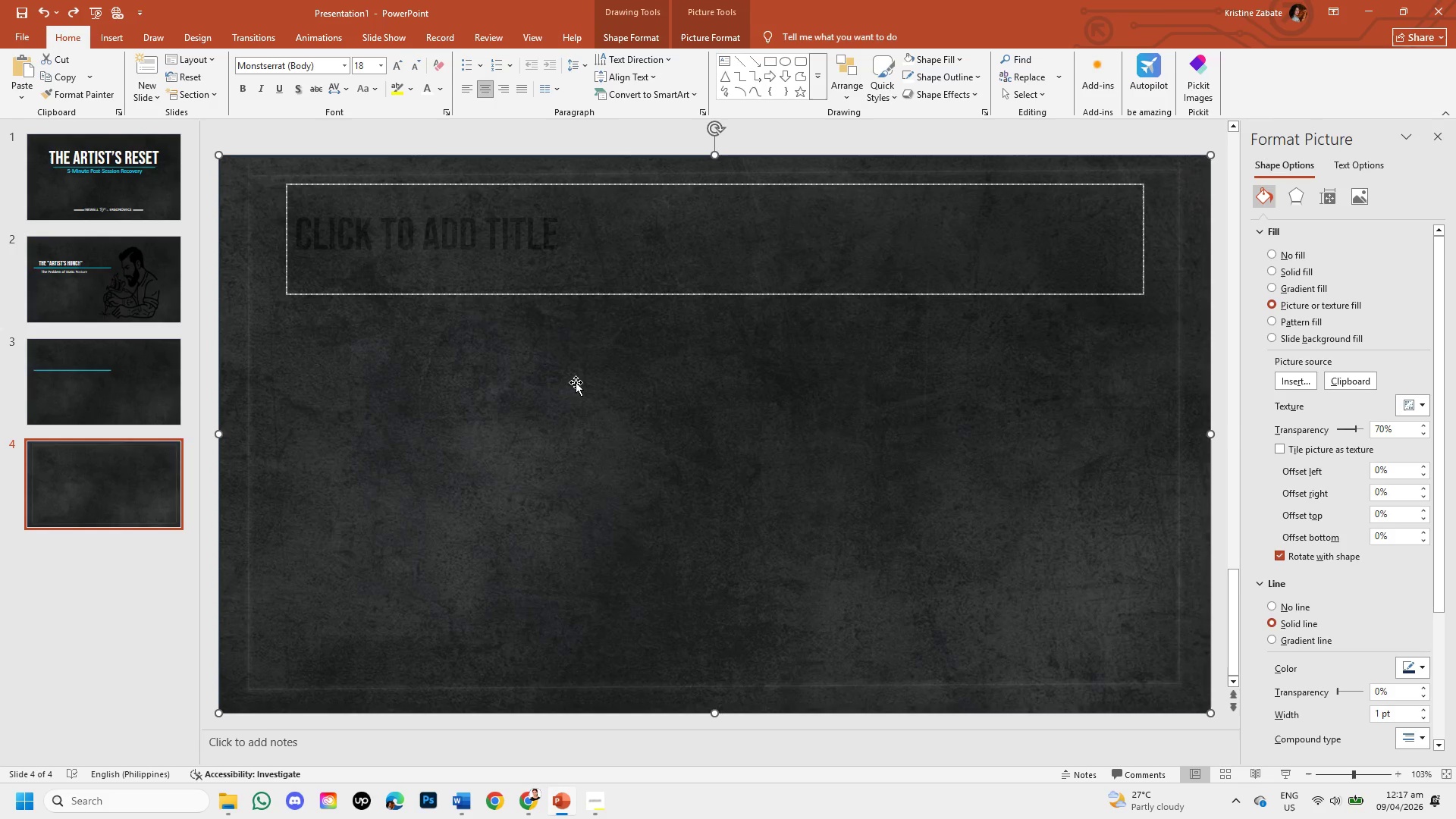 
left_click([576, 382])
 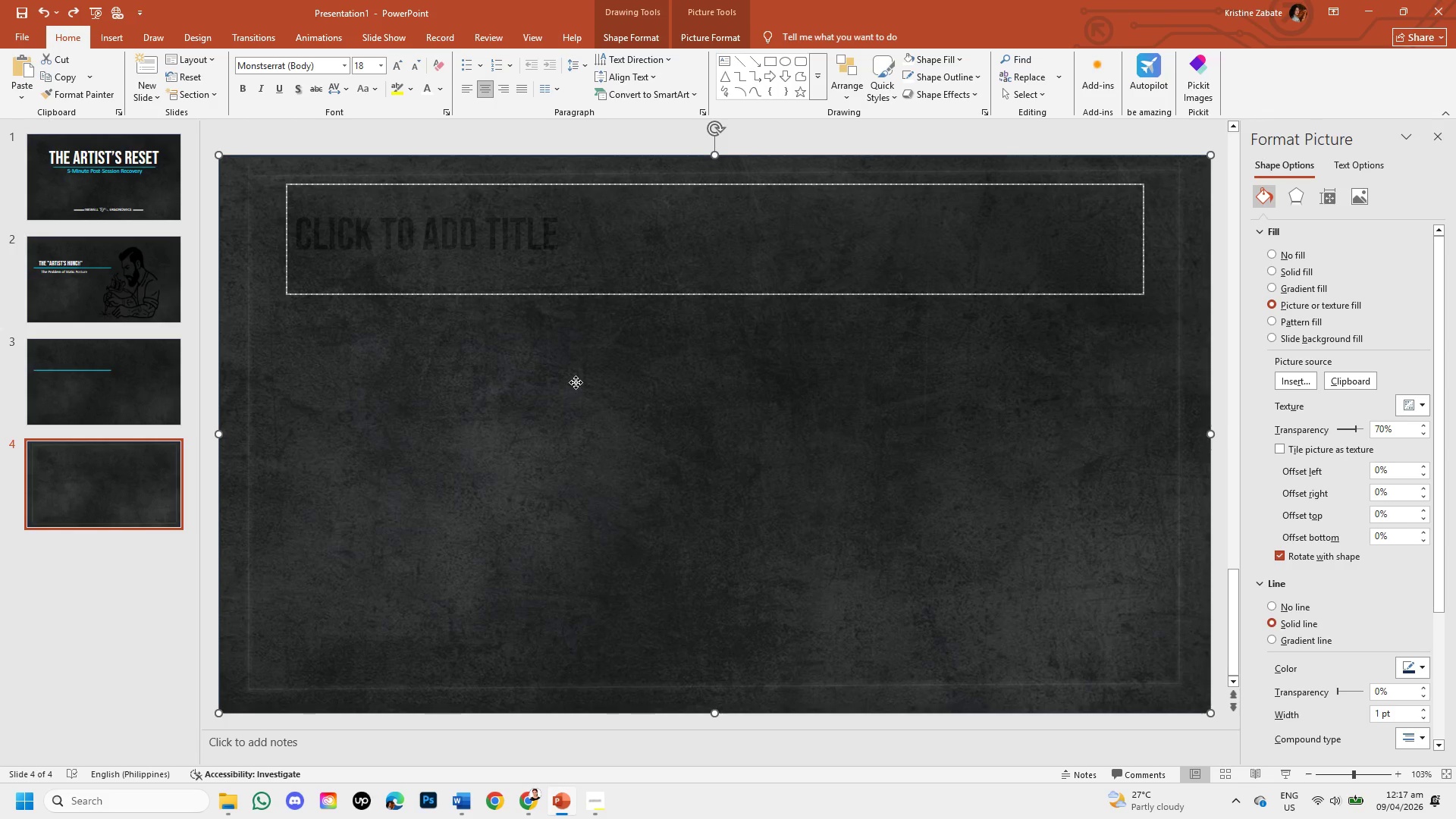 
right_click([576, 382])
 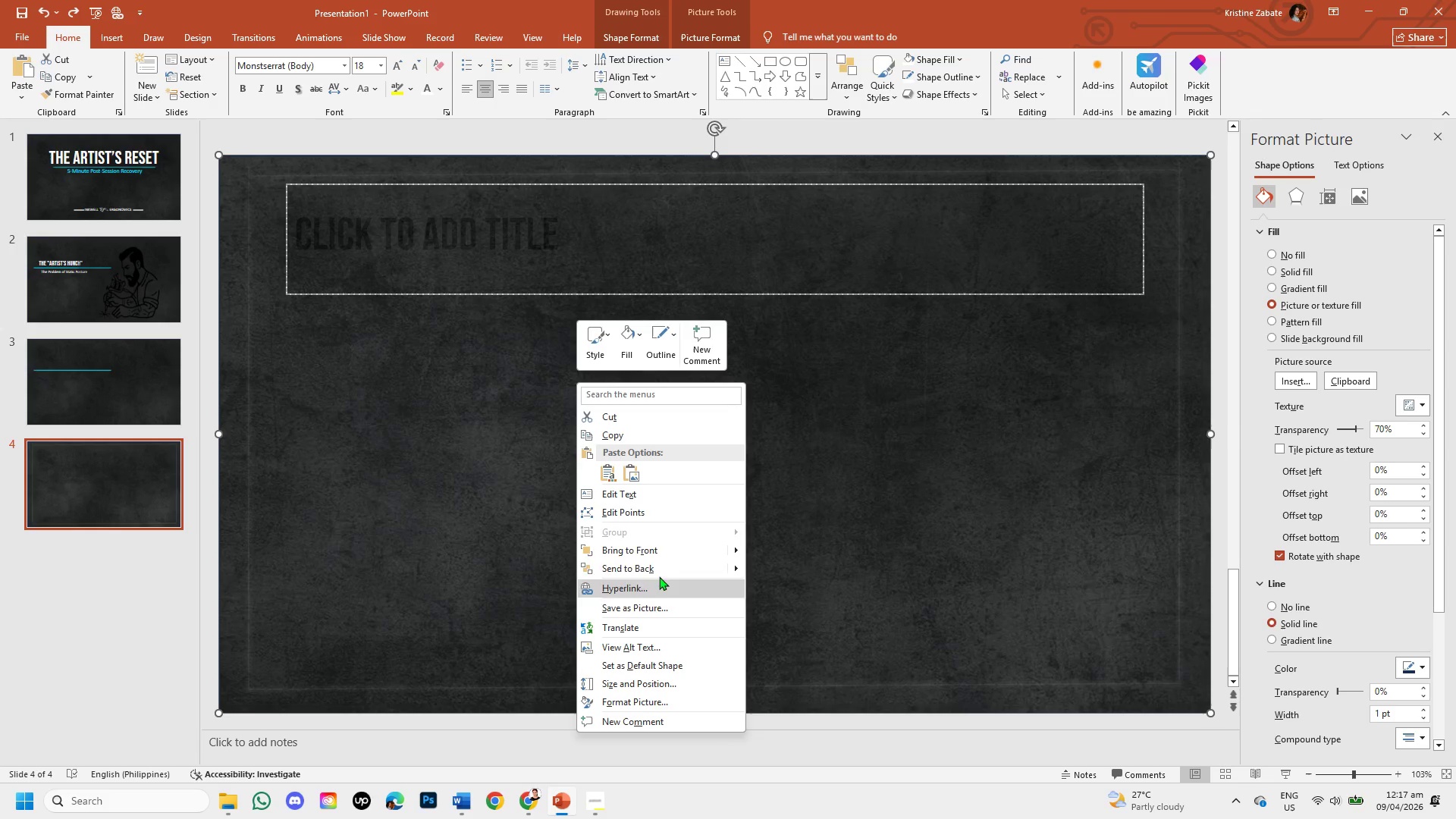 
left_click([657, 560])
 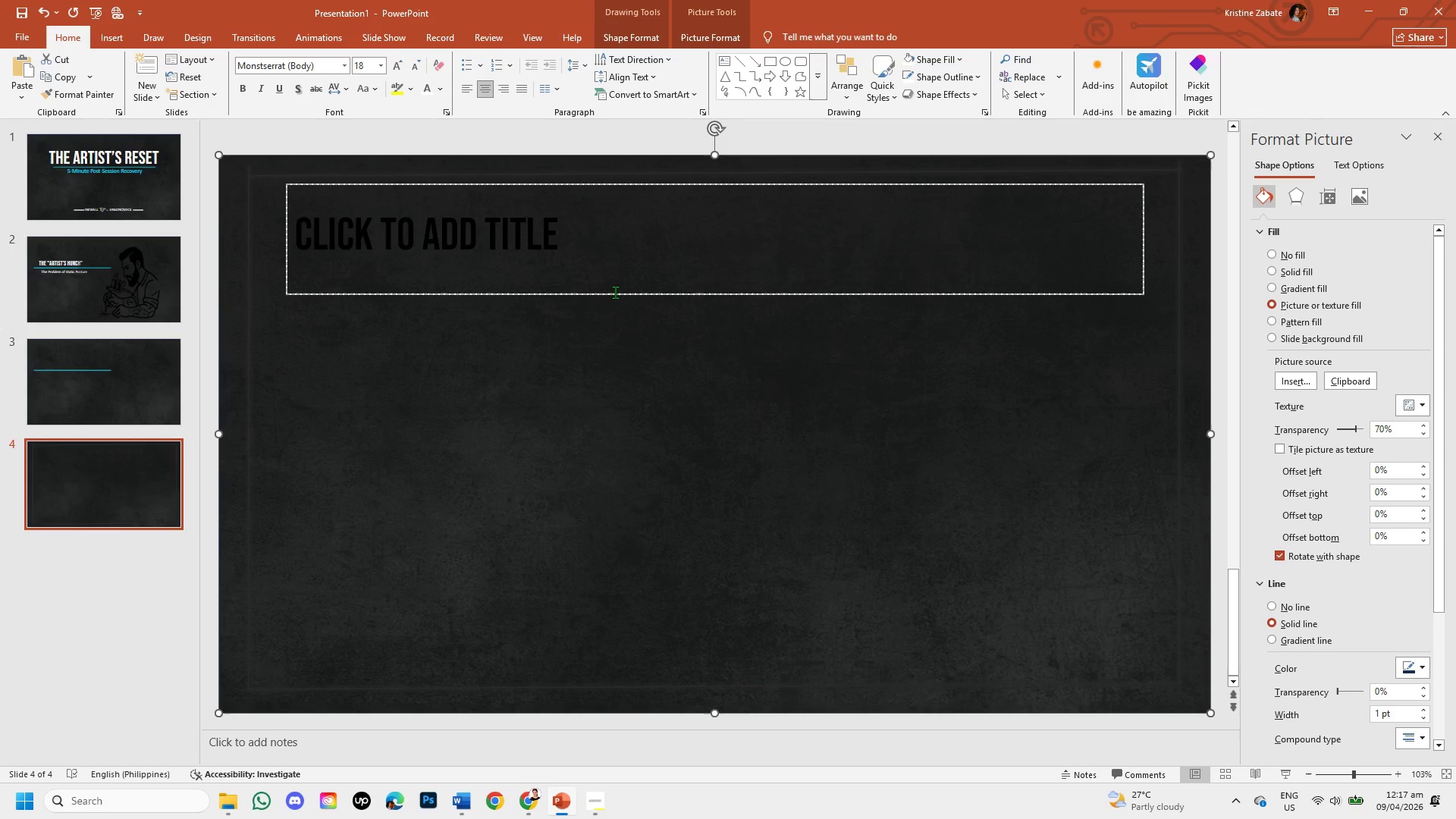 
left_click_drag(start_coordinate=[615, 294], to_coordinate=[623, 406])
 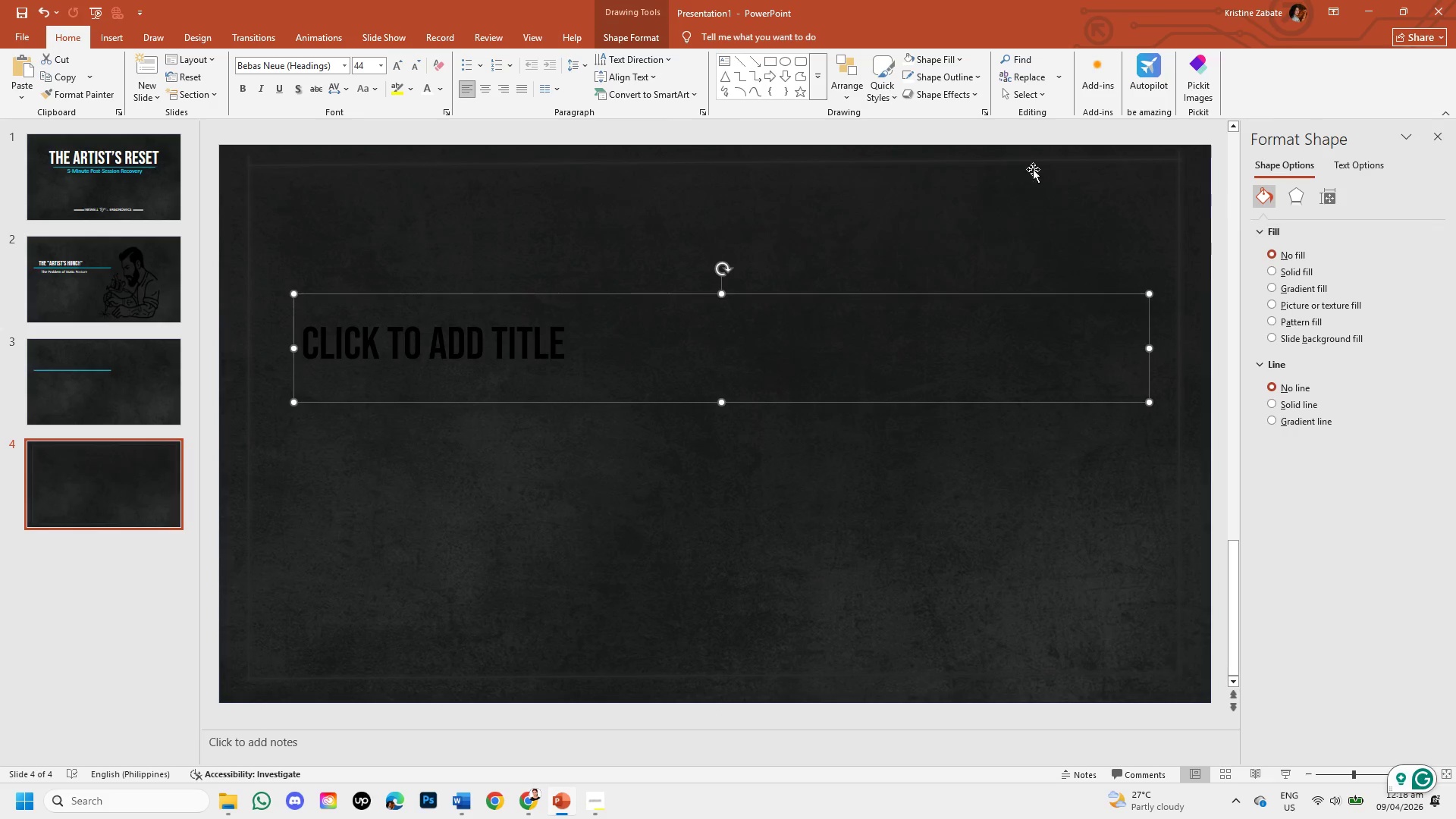 
wait(5.5)
 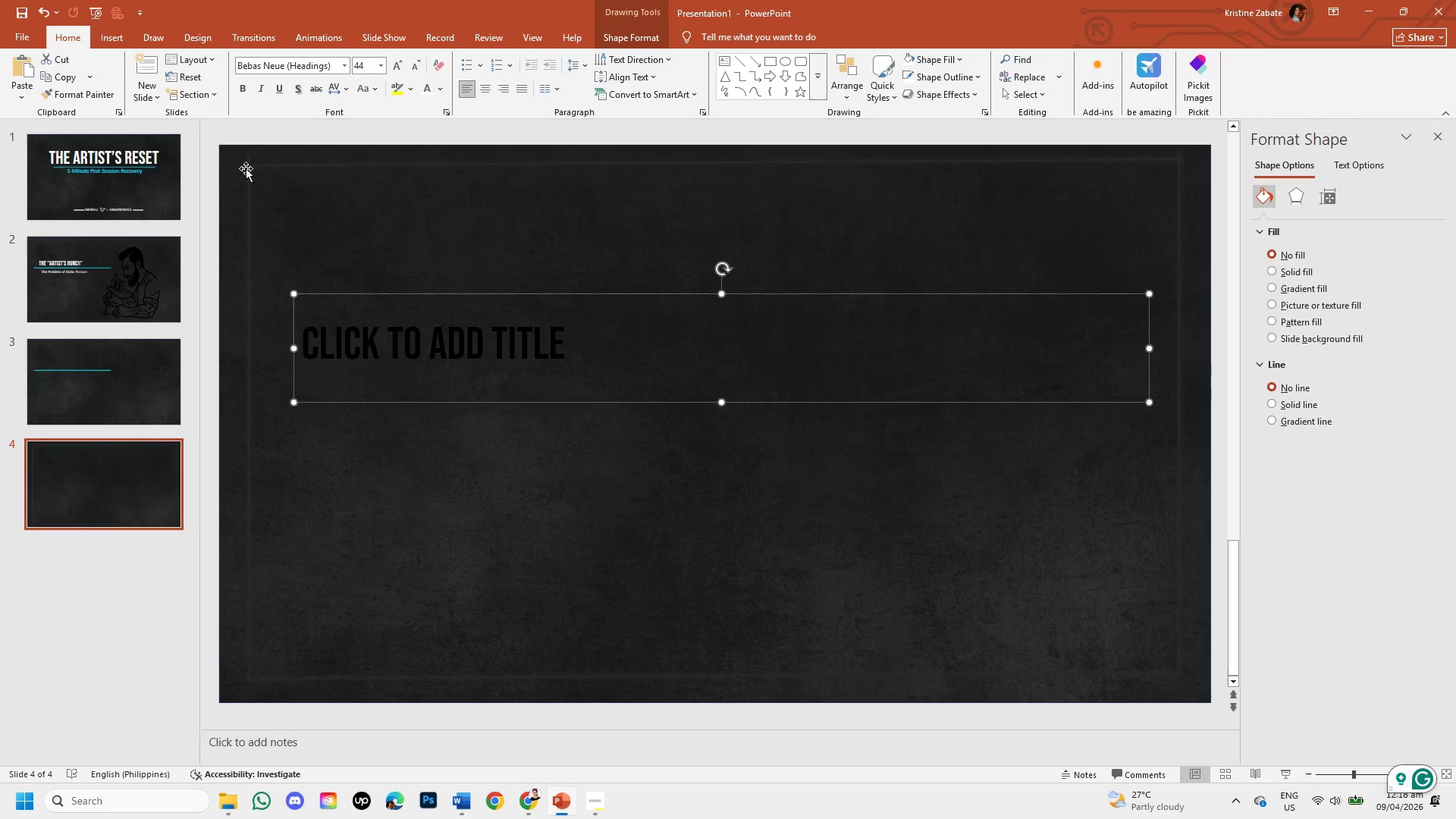 
left_click([1101, 164])
 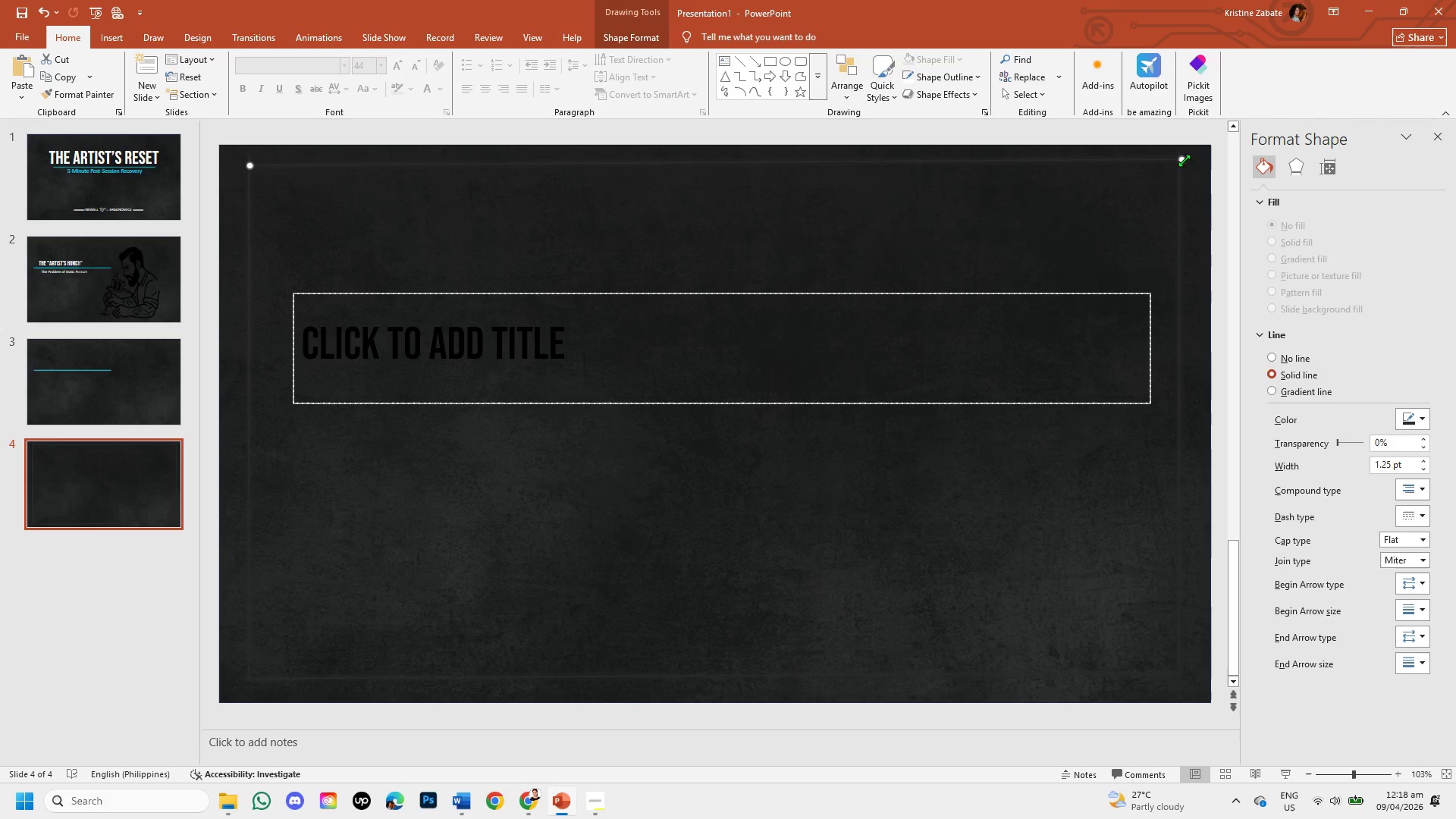 
left_click_drag(start_coordinate=[1183, 155], to_coordinate=[1183, 162])
 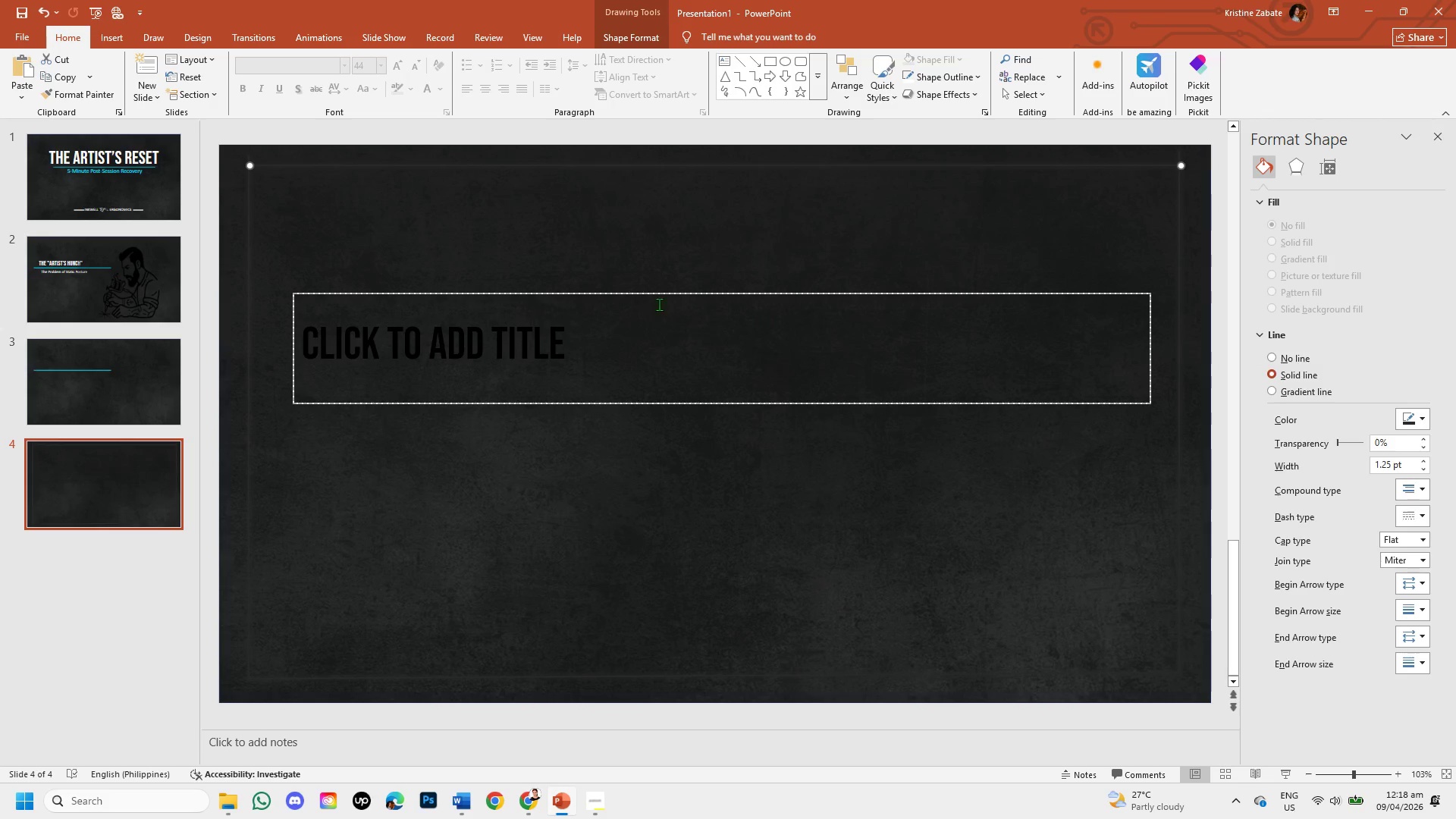 
hold_key(key=ShiftLeft, duration=4.14)
left_click_drag(start_coordinate=[249, 167], to_coordinate=[254, 181])
 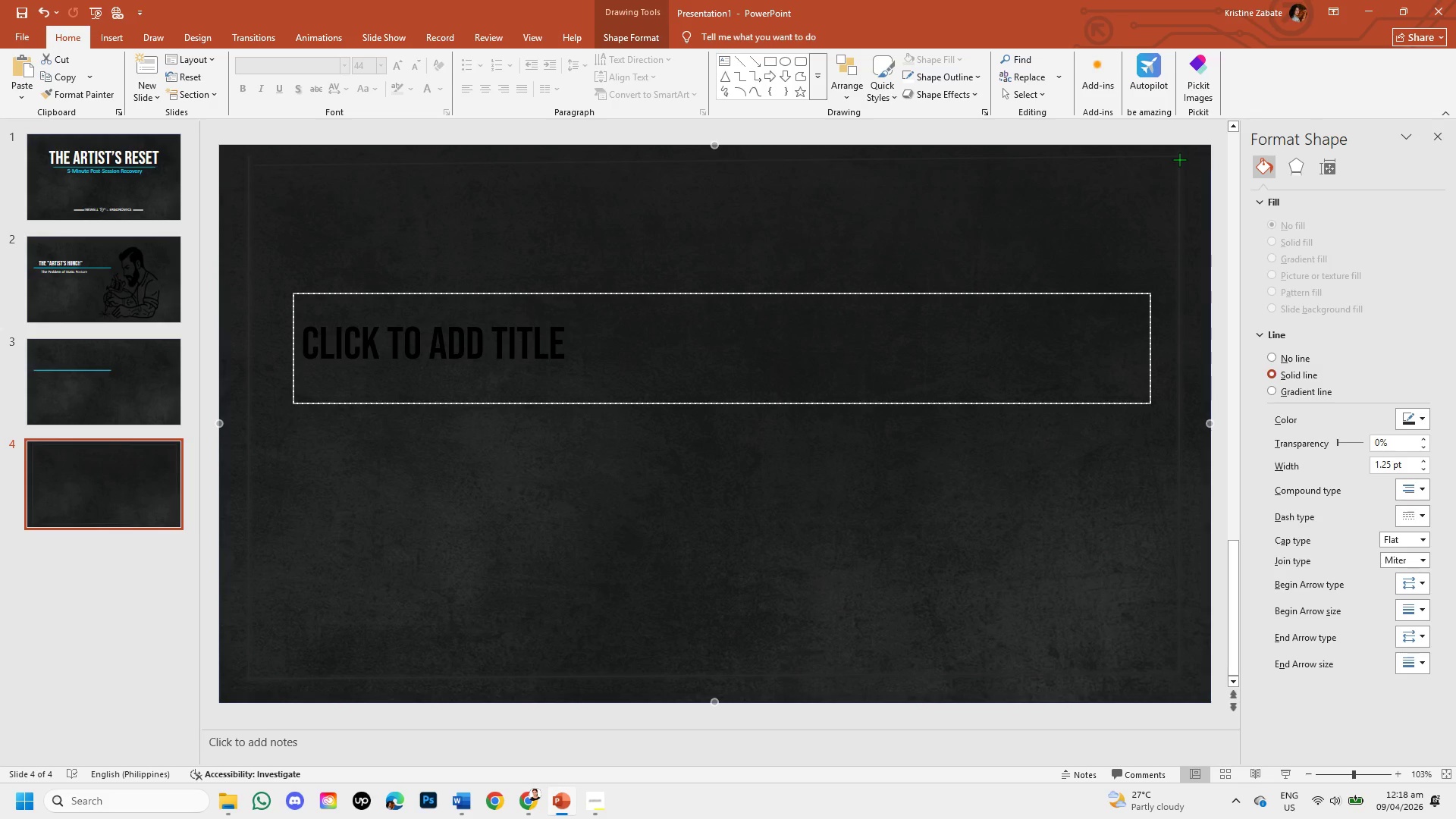 
hold_key(key=ShiftLeft, duration=1.67)
 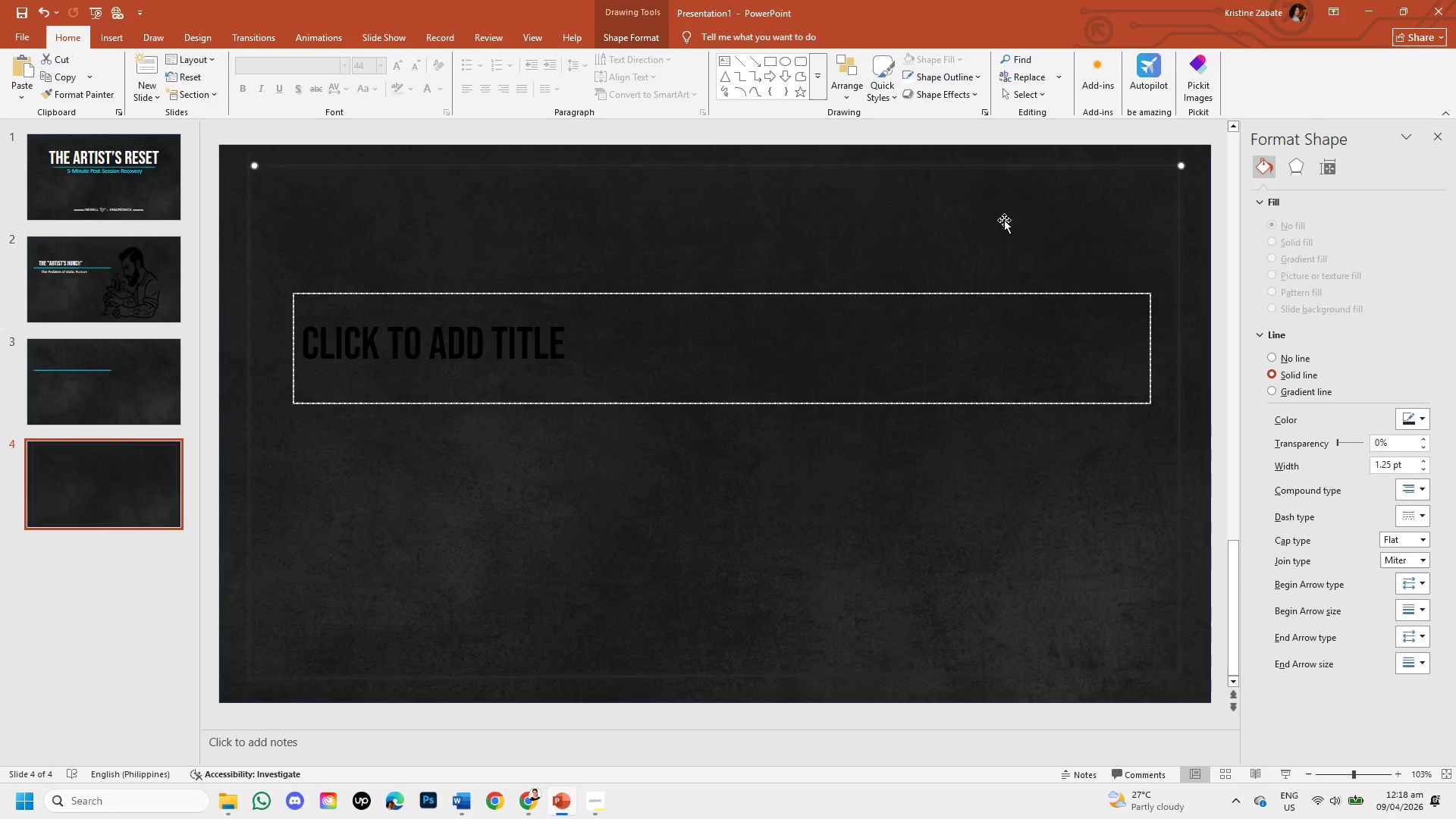 
left_click([1004, 220])
 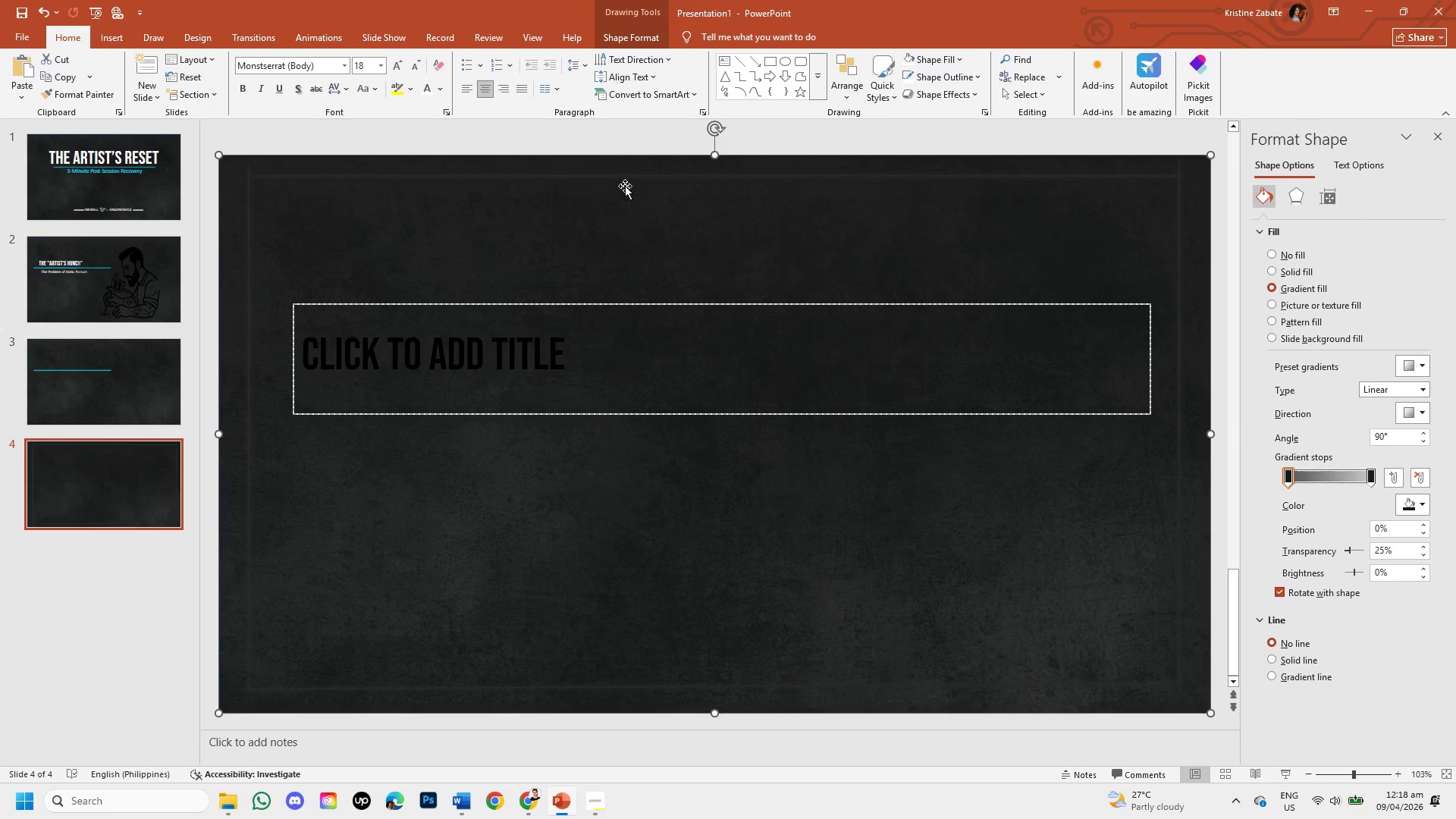 
left_click_drag(start_coordinate=[625, 174], to_coordinate=[630, 165])
 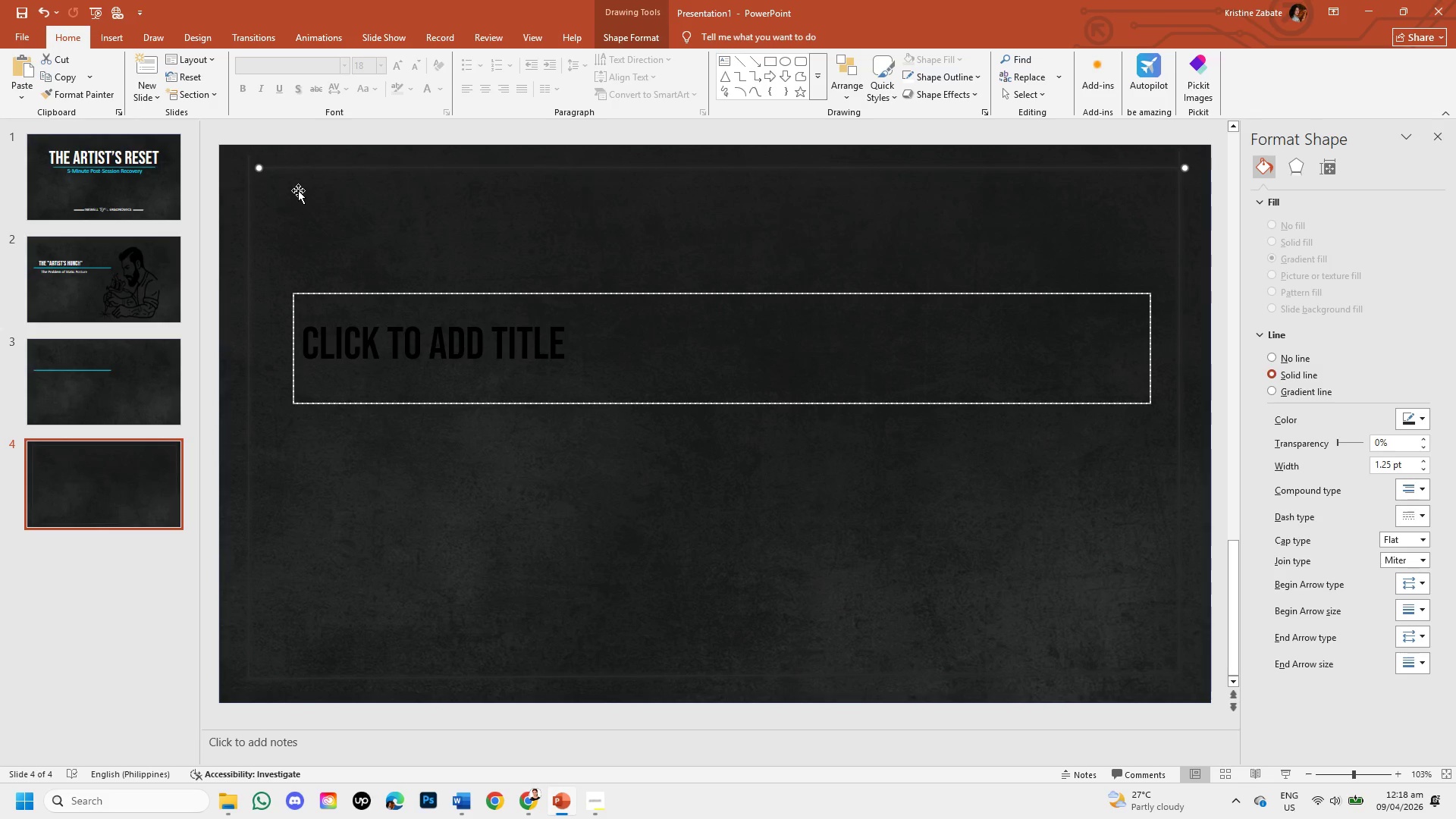 
left_click([286, 197])
 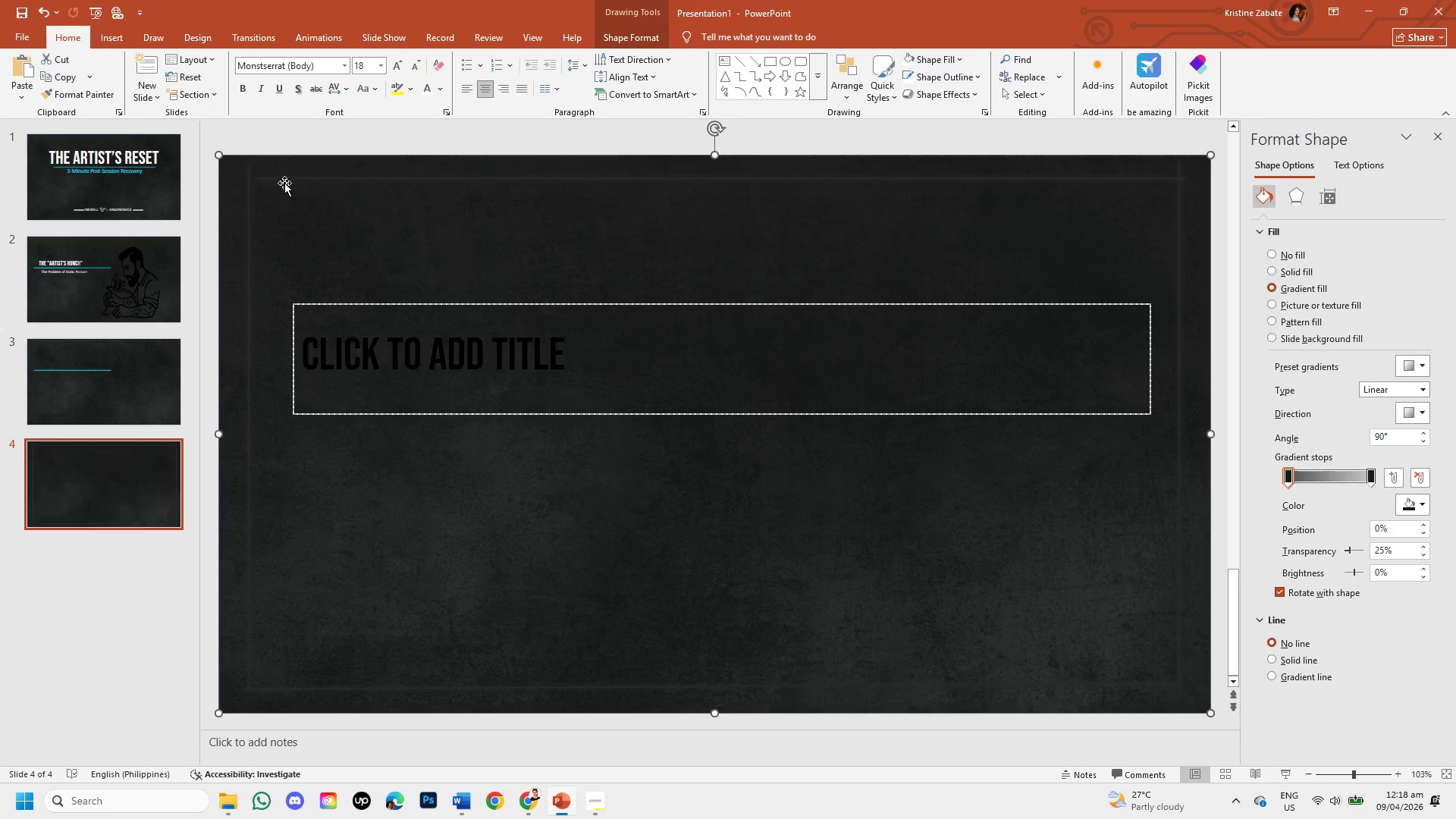 
left_click([285, 182])
 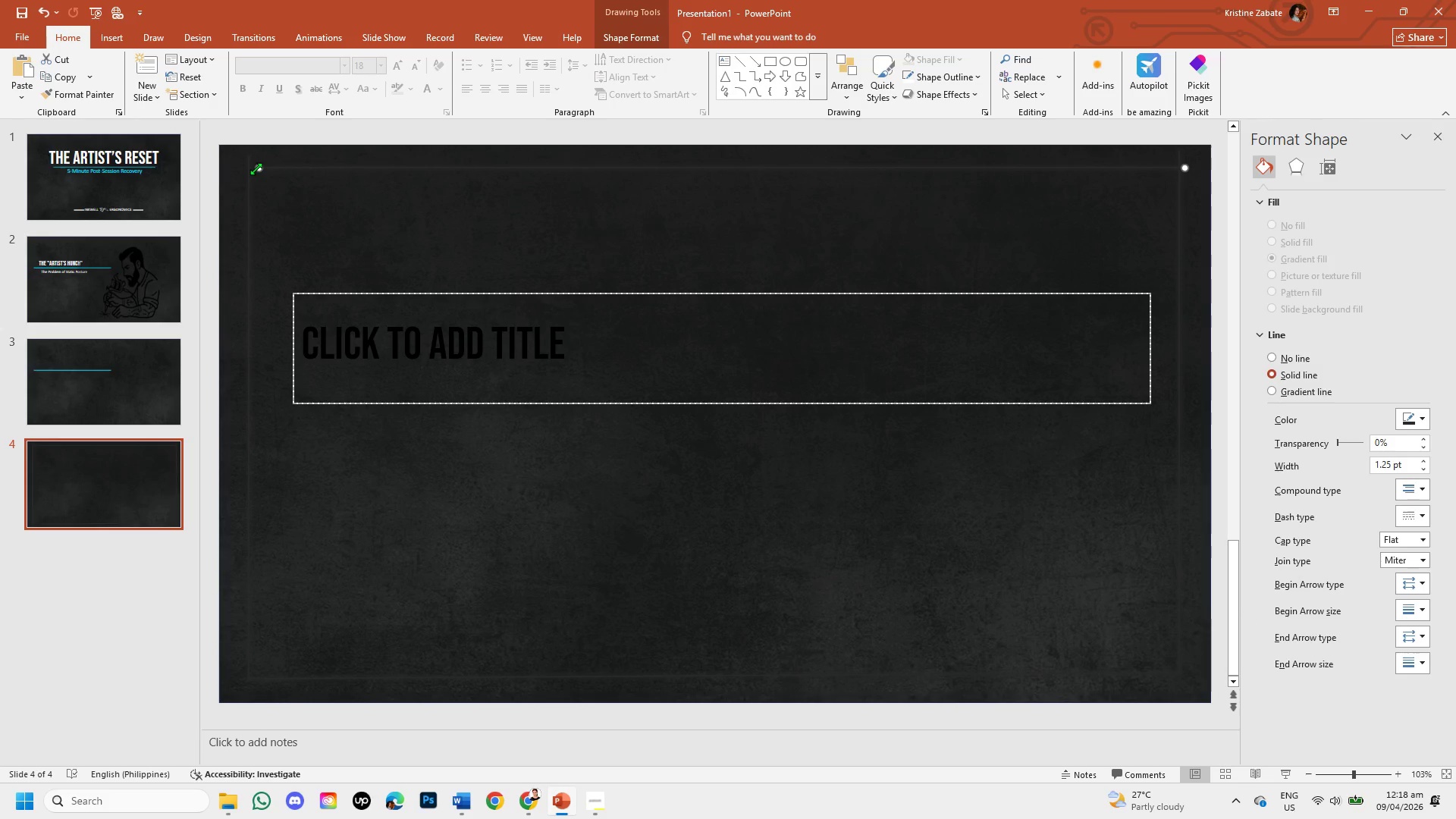 
left_click_drag(start_coordinate=[256, 168], to_coordinate=[250, 168])
 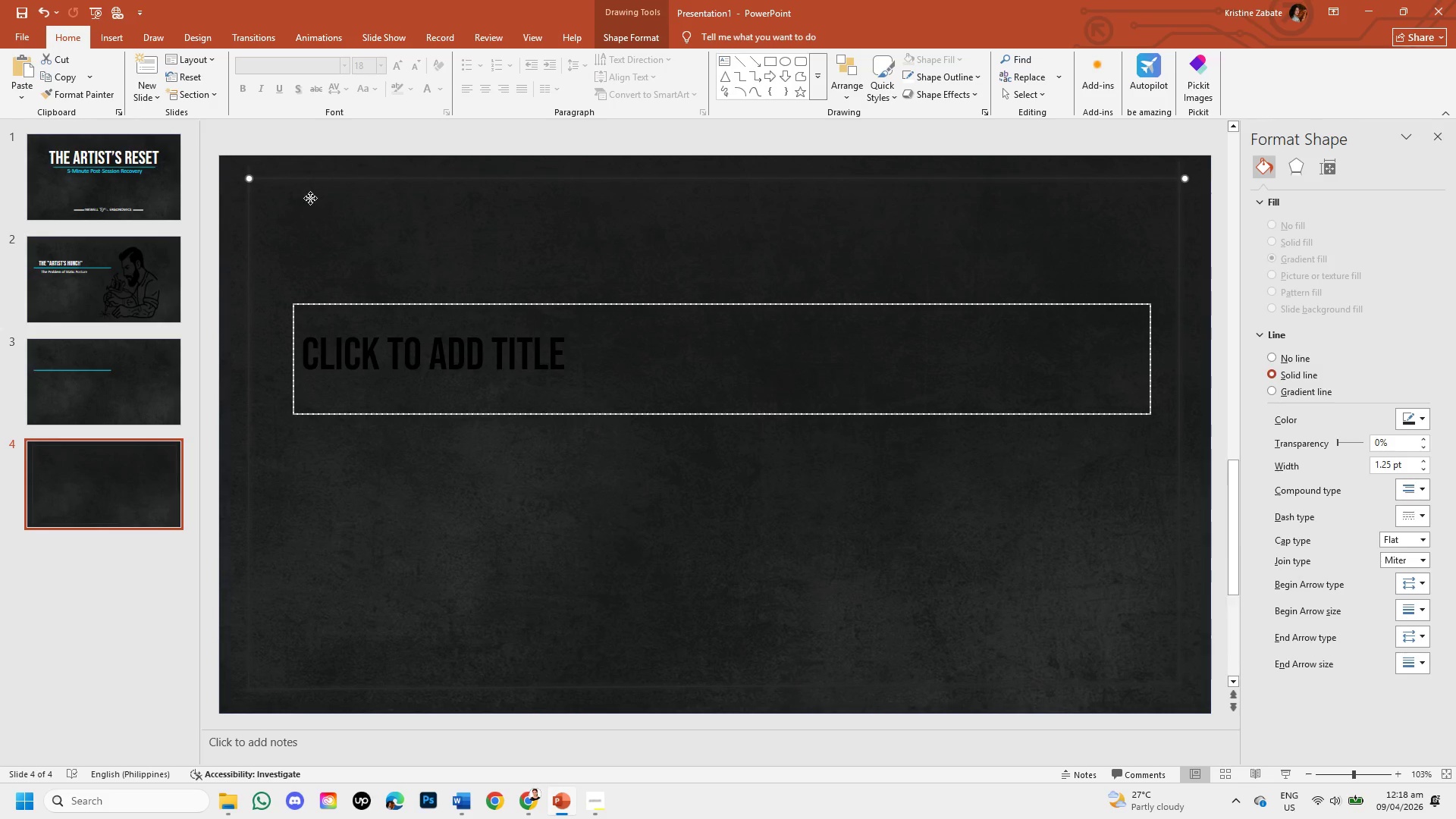 
left_click([310, 198])
 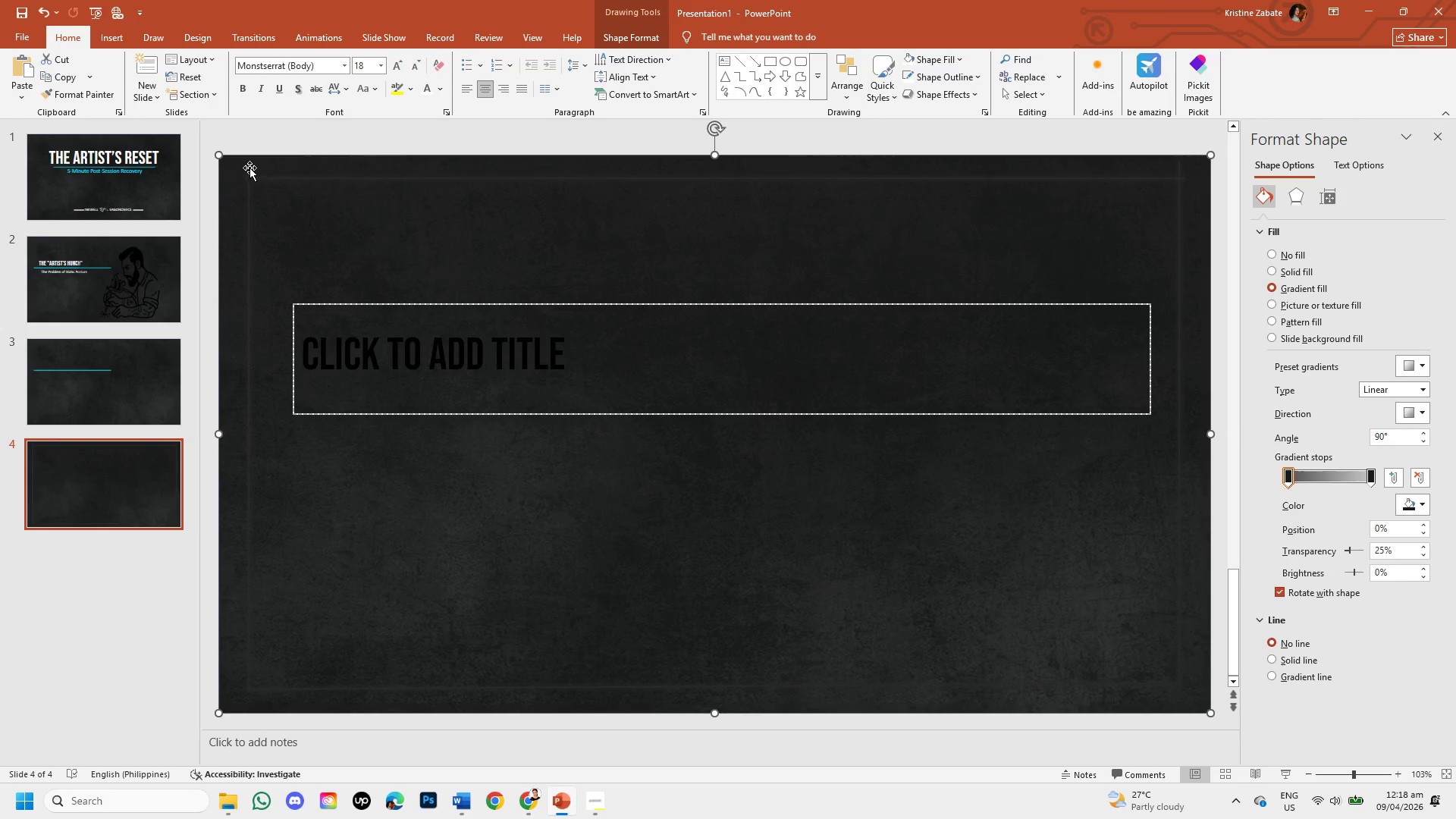 
left_click([248, 168])
 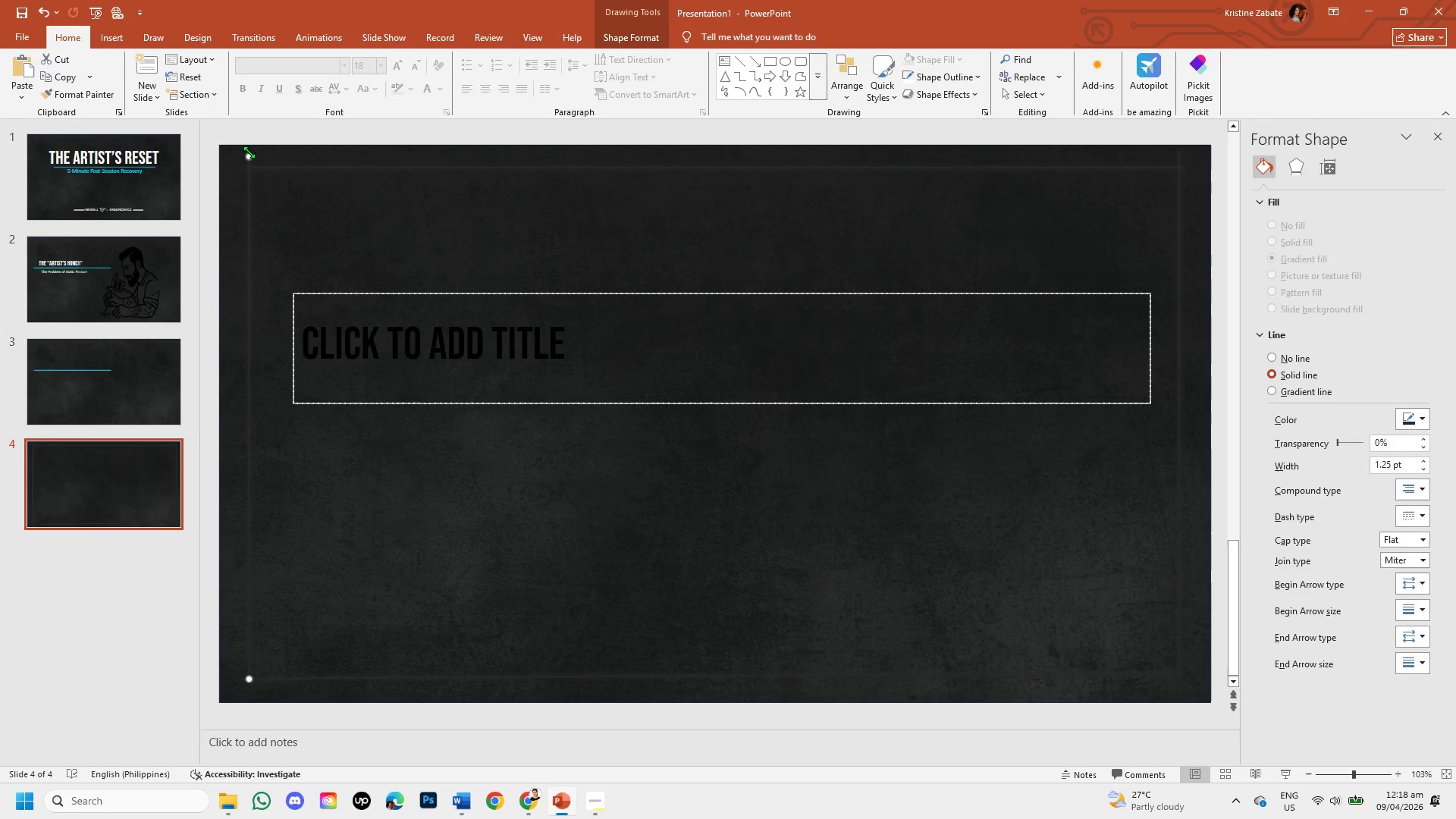 
left_click_drag(start_coordinate=[249, 152], to_coordinate=[249, 165])
 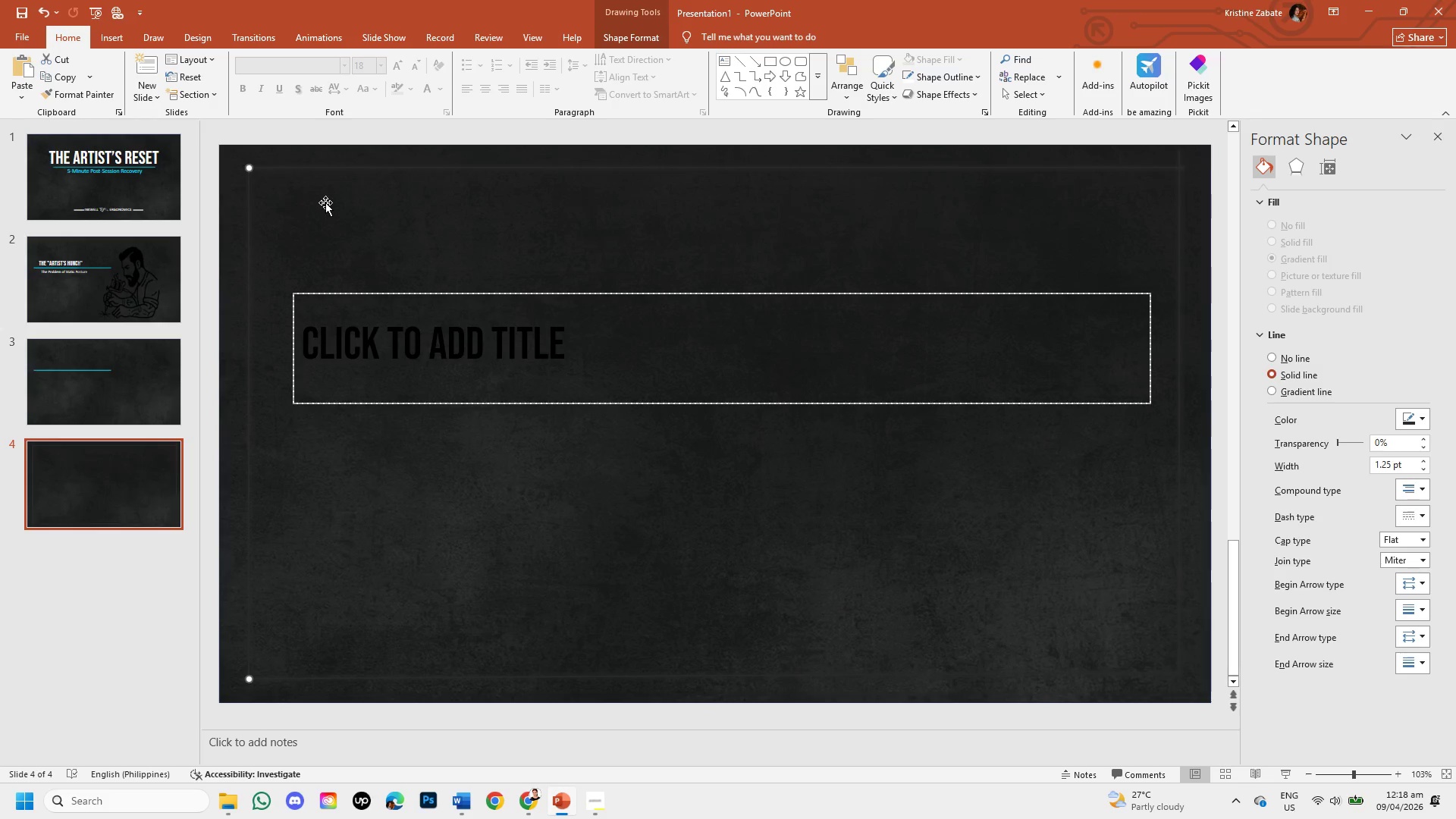 
left_click([325, 202])
 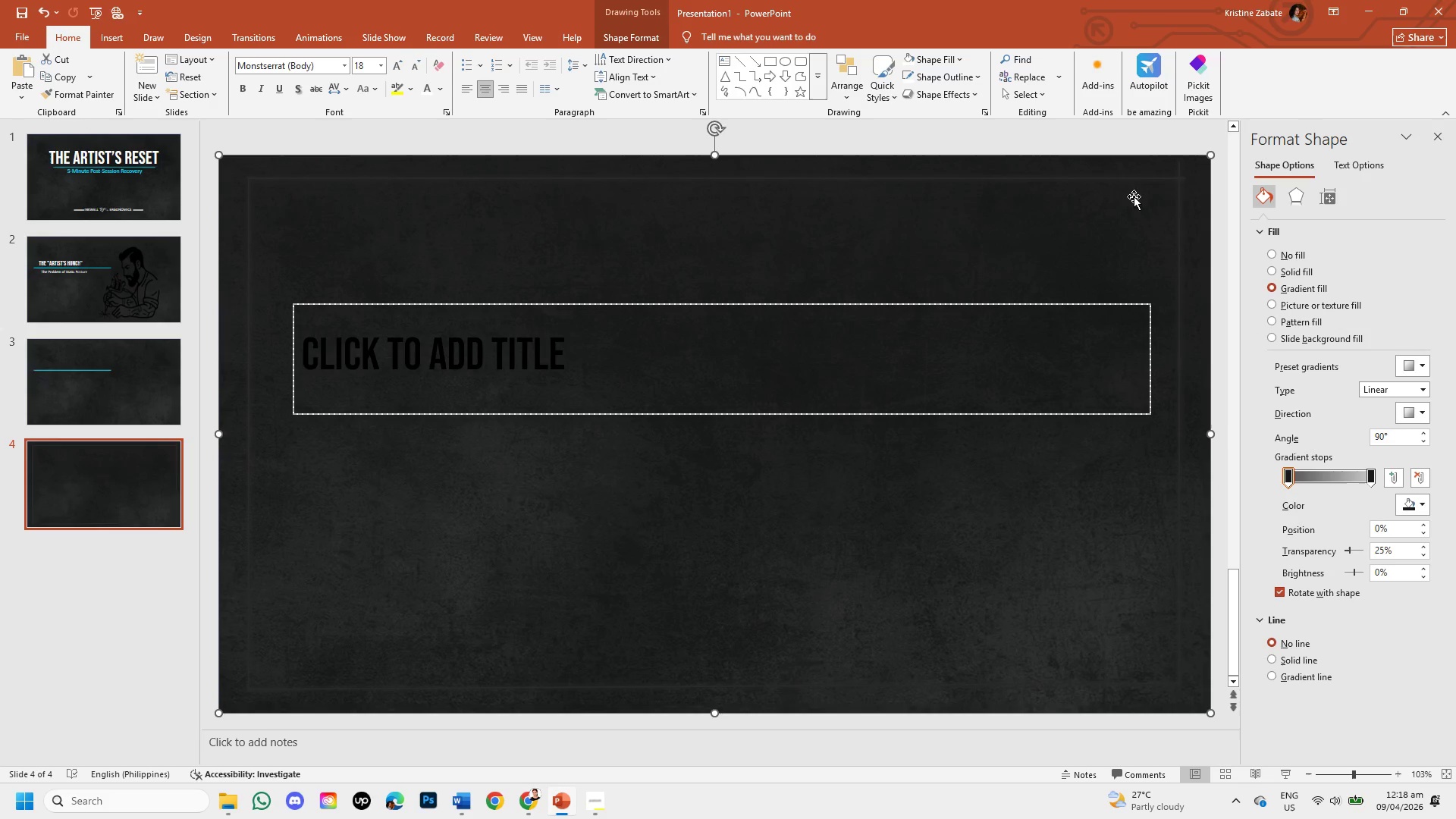 
left_click([1176, 199])
 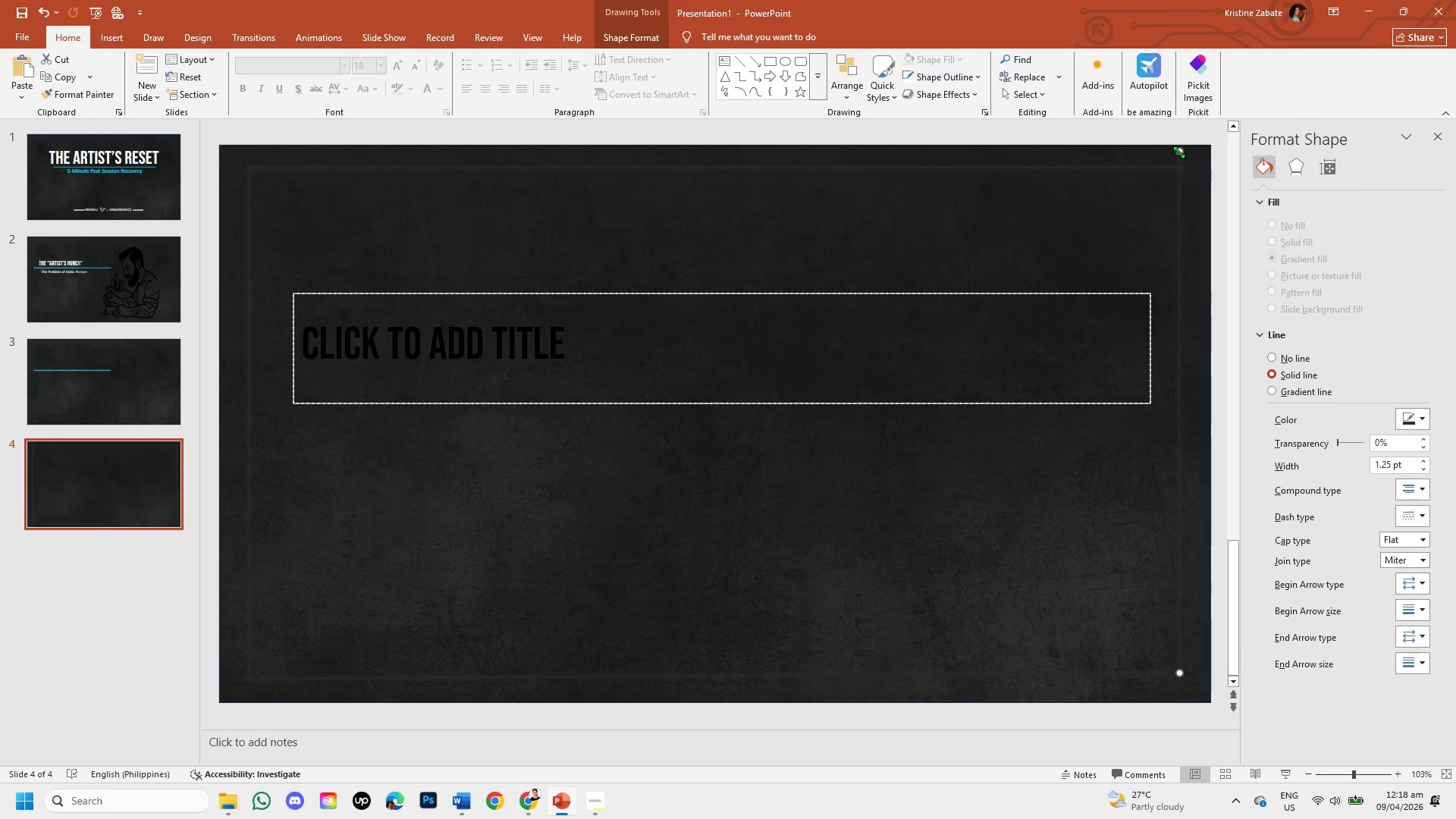 
left_click_drag(start_coordinate=[1178, 152], to_coordinate=[1177, 165])
 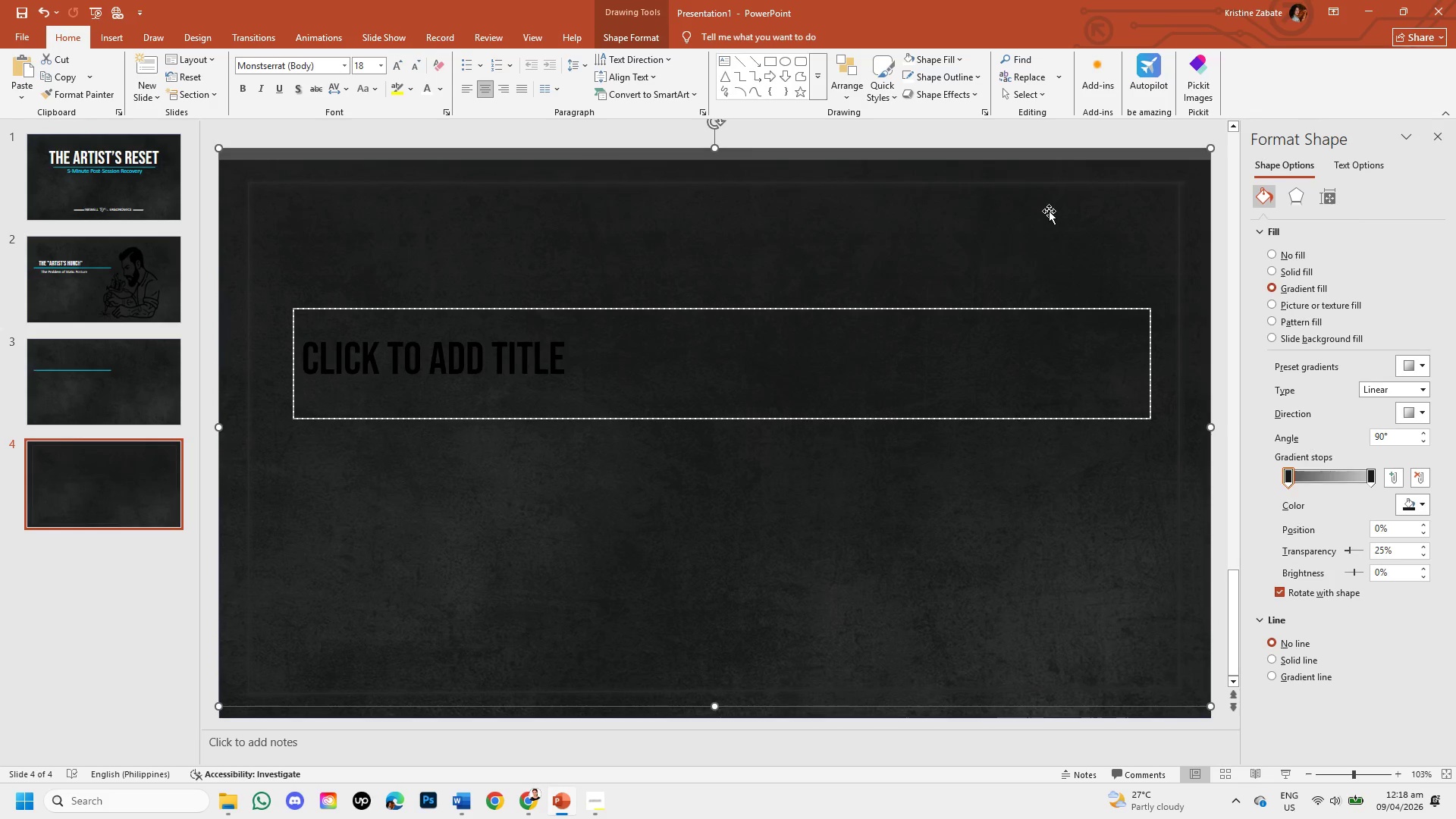 
left_click([1081, 180])
 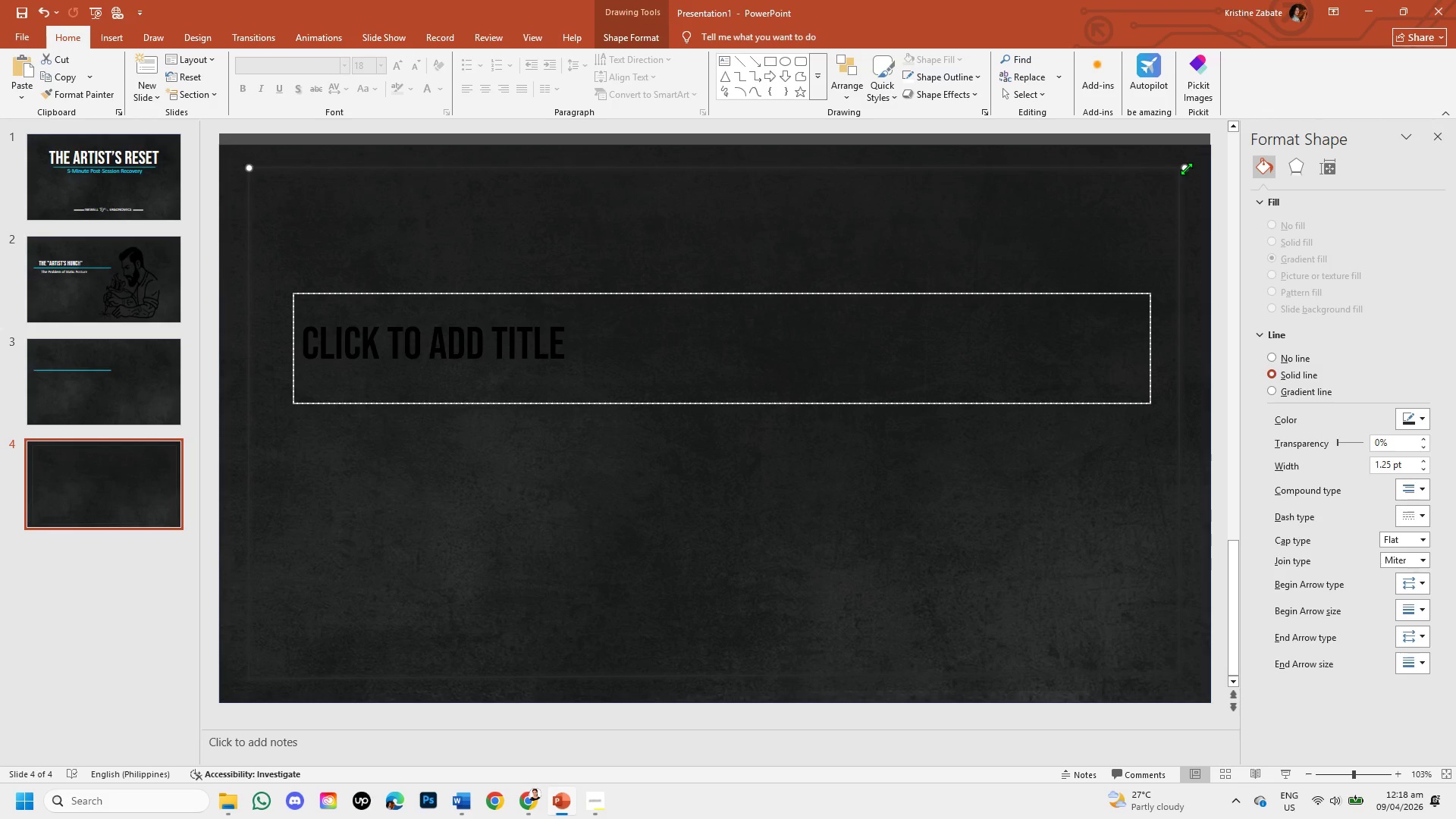 
left_click_drag(start_coordinate=[1182, 165], to_coordinate=[1177, 164])
 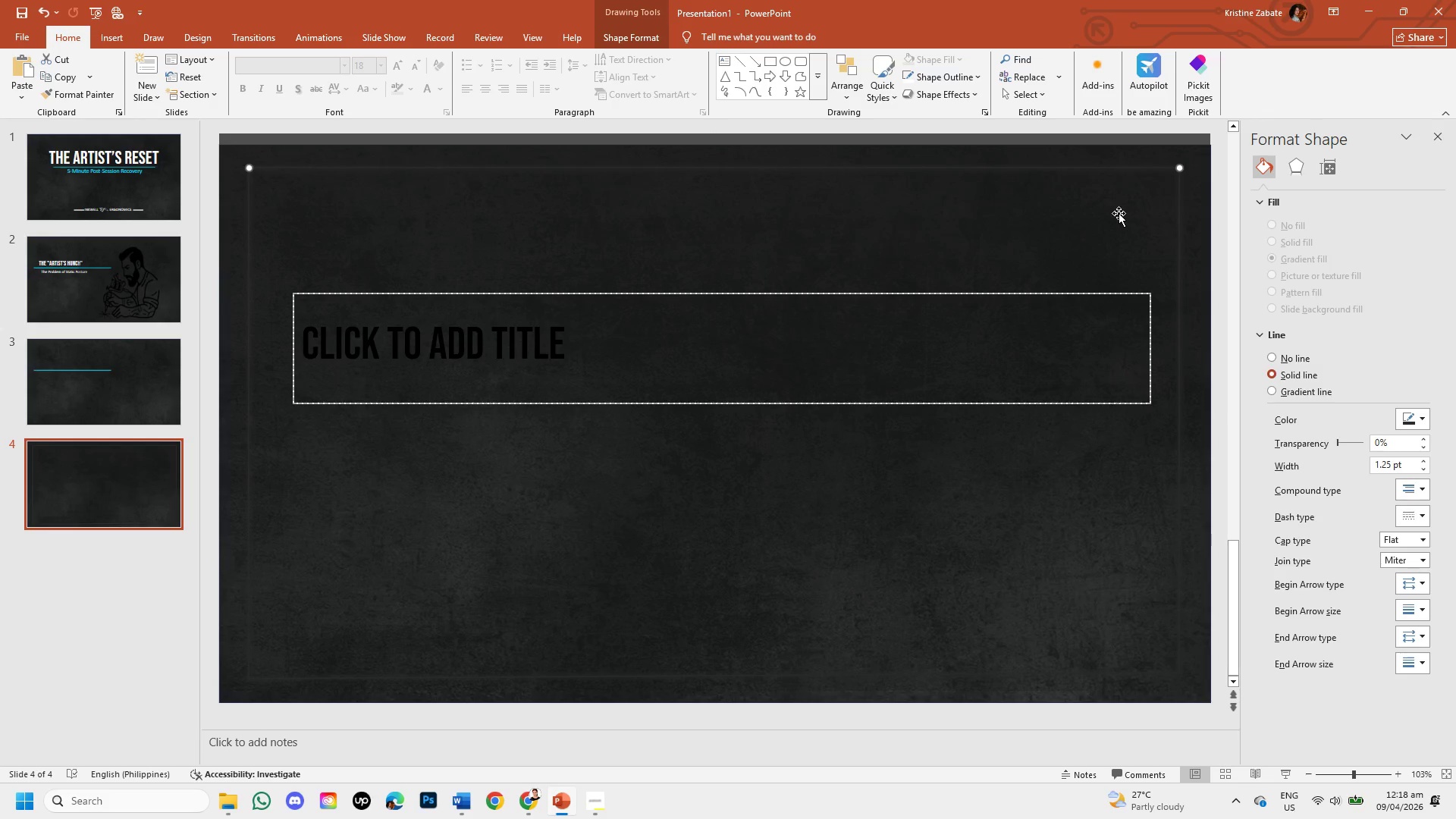 
left_click([1119, 213])
 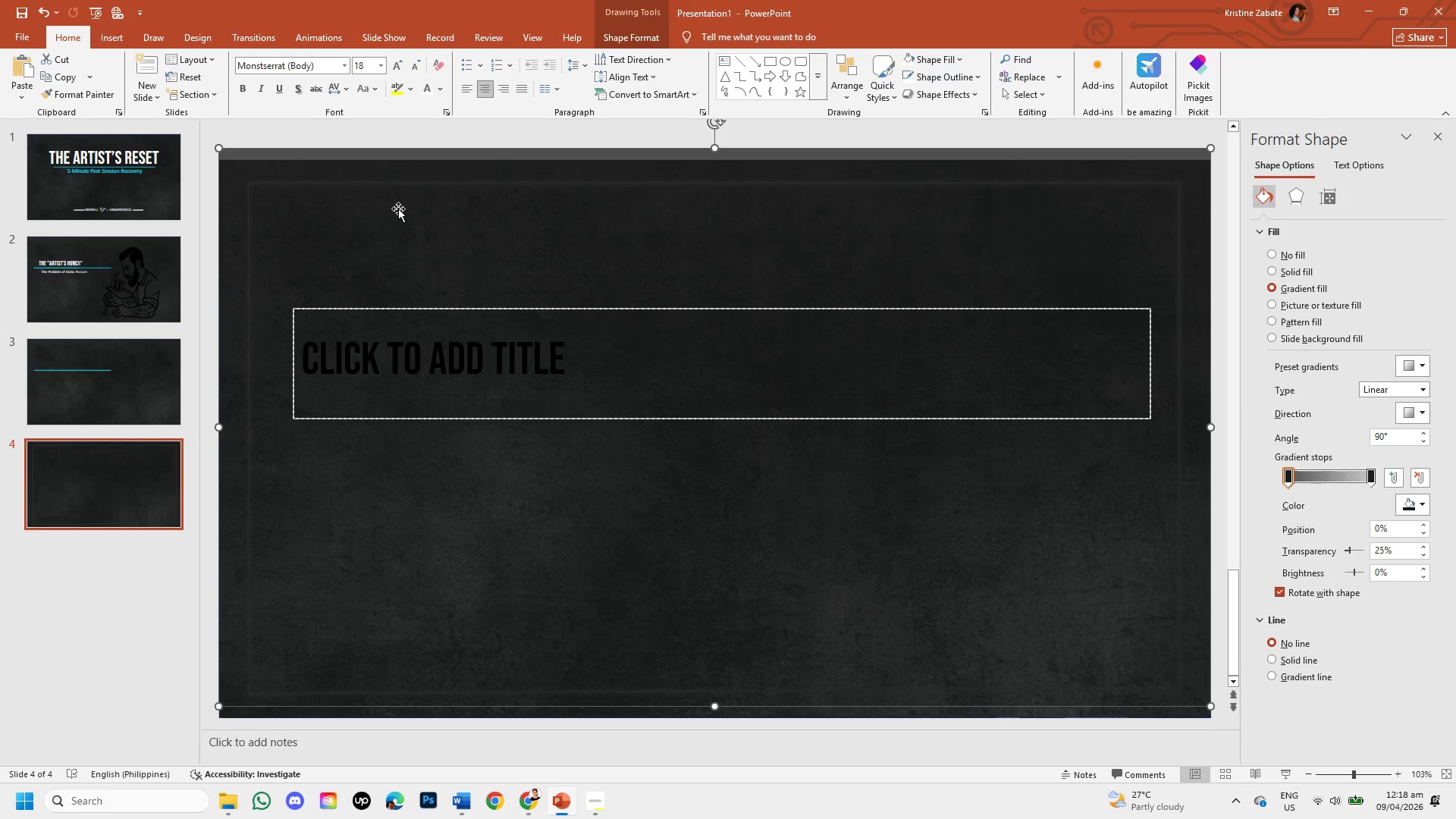 
left_click([416, 184])
 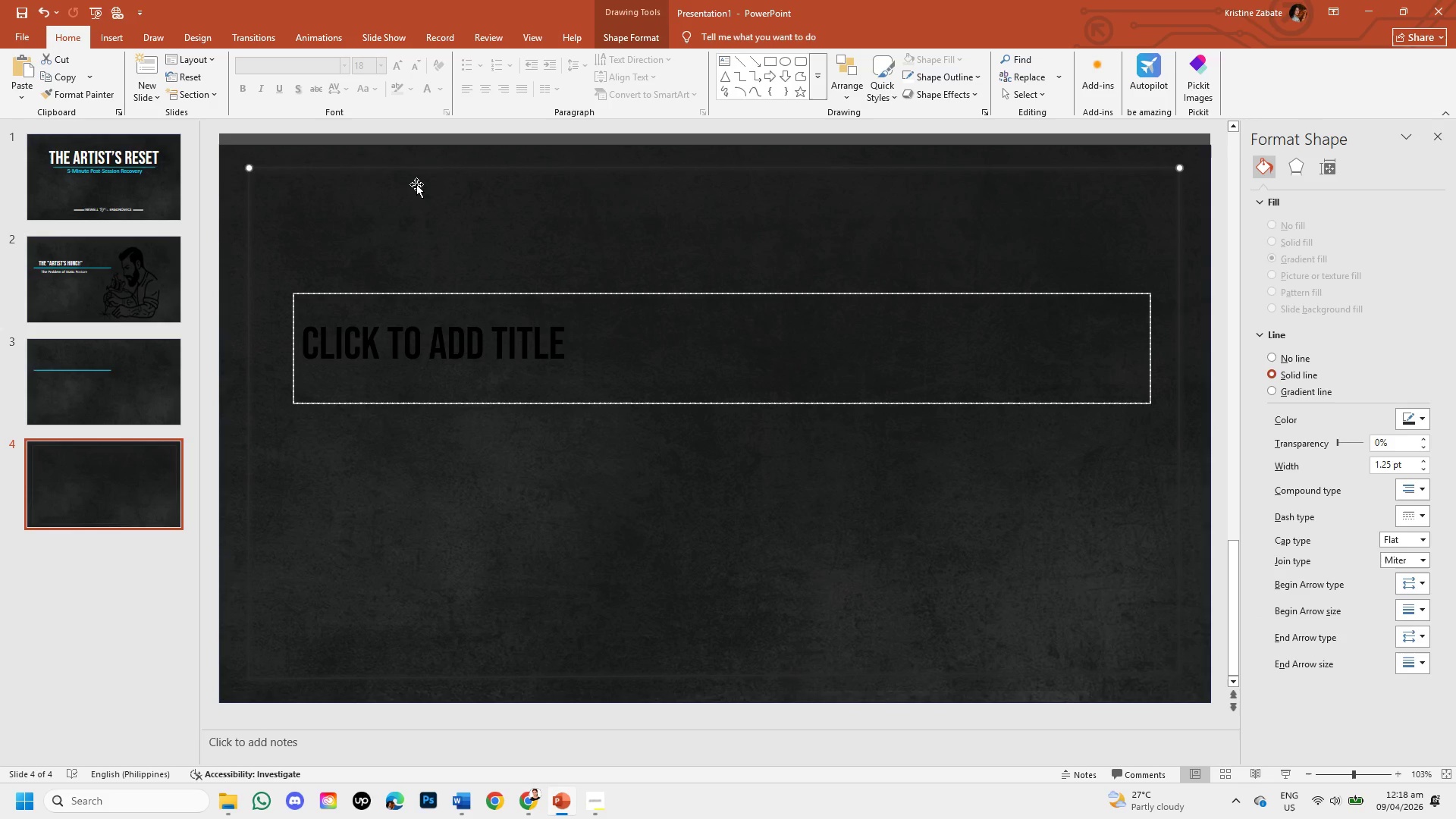 
key(Control+C)
 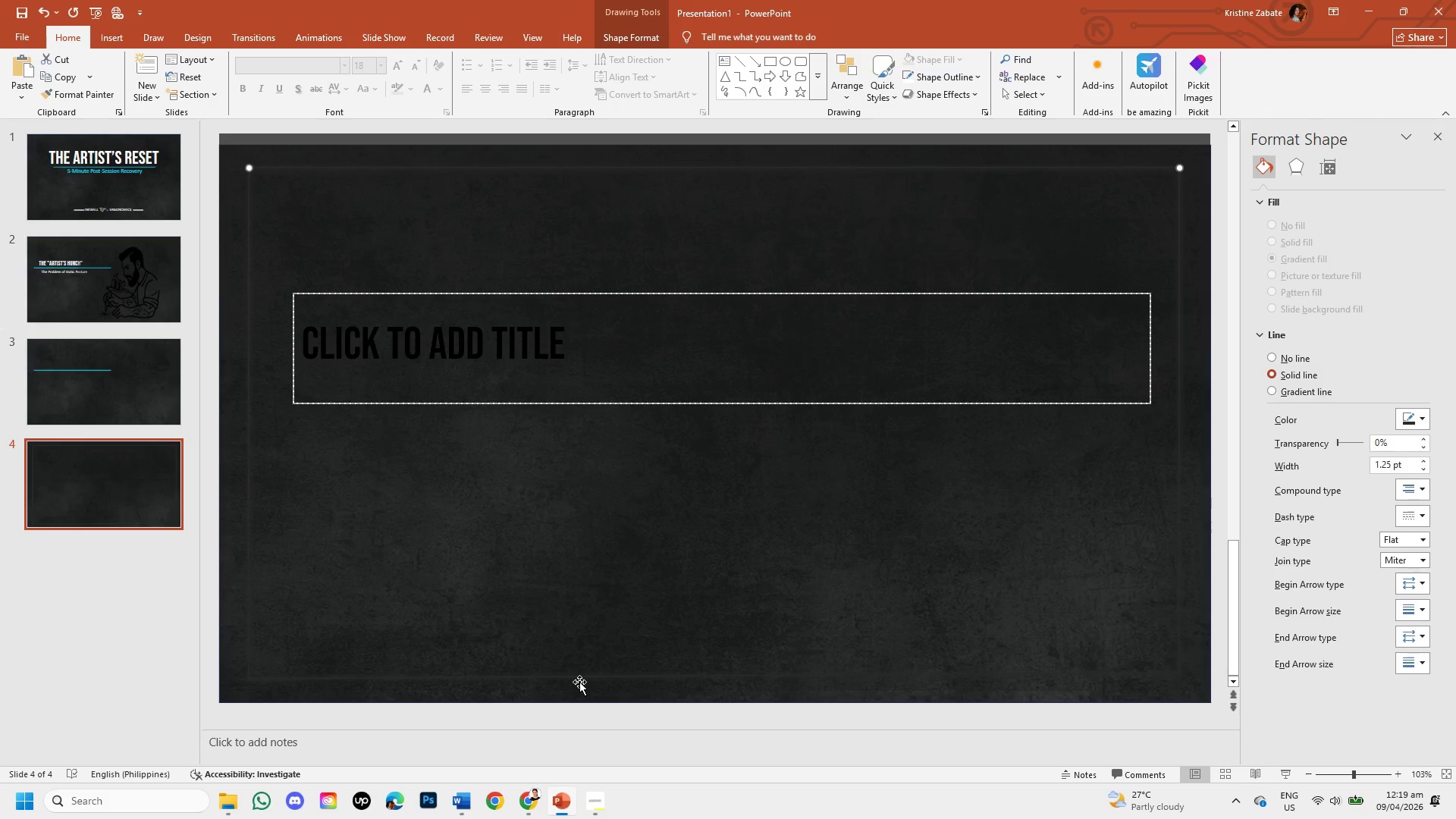 
left_click([578, 675])
 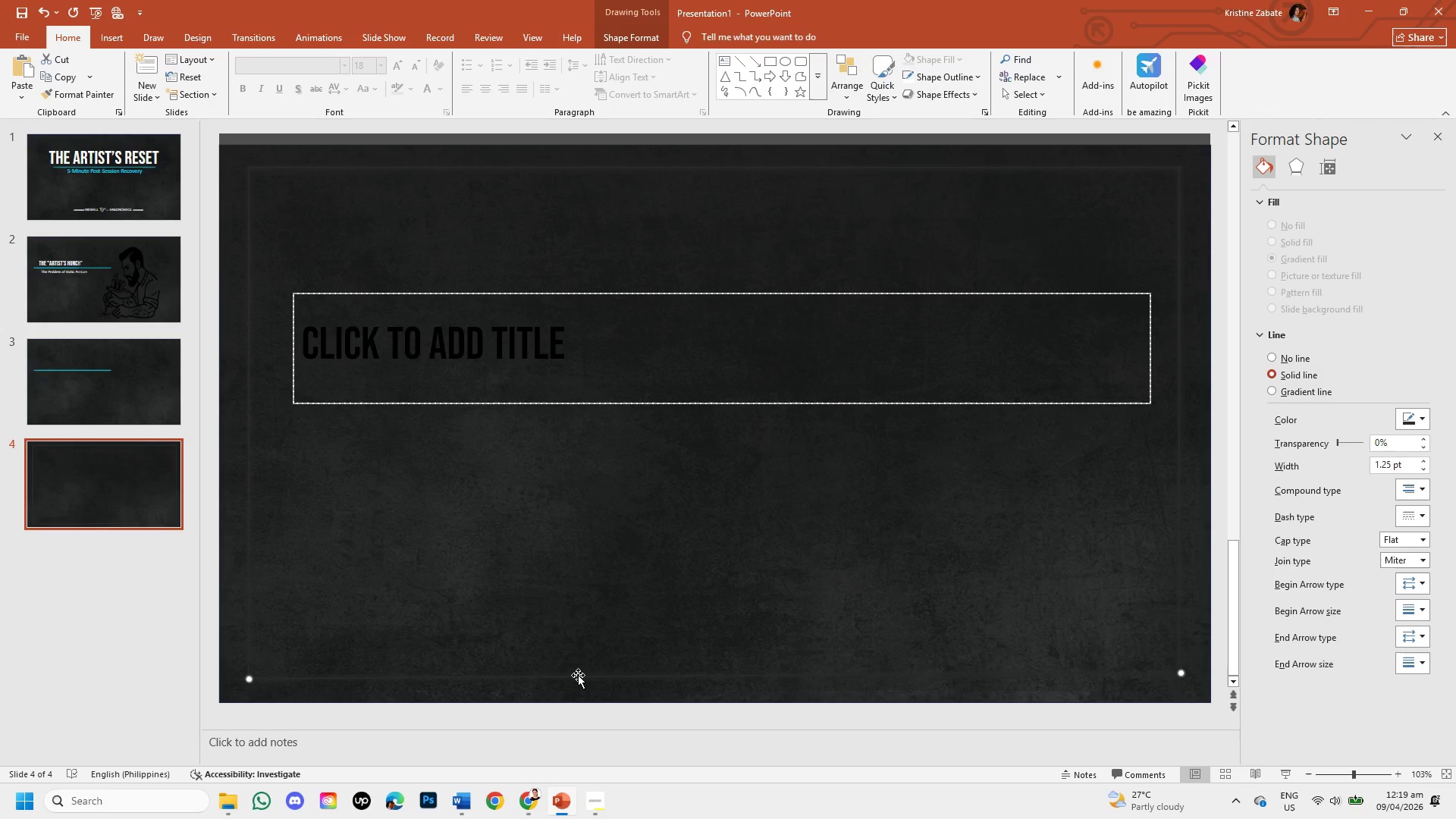 
key(Backspace)
 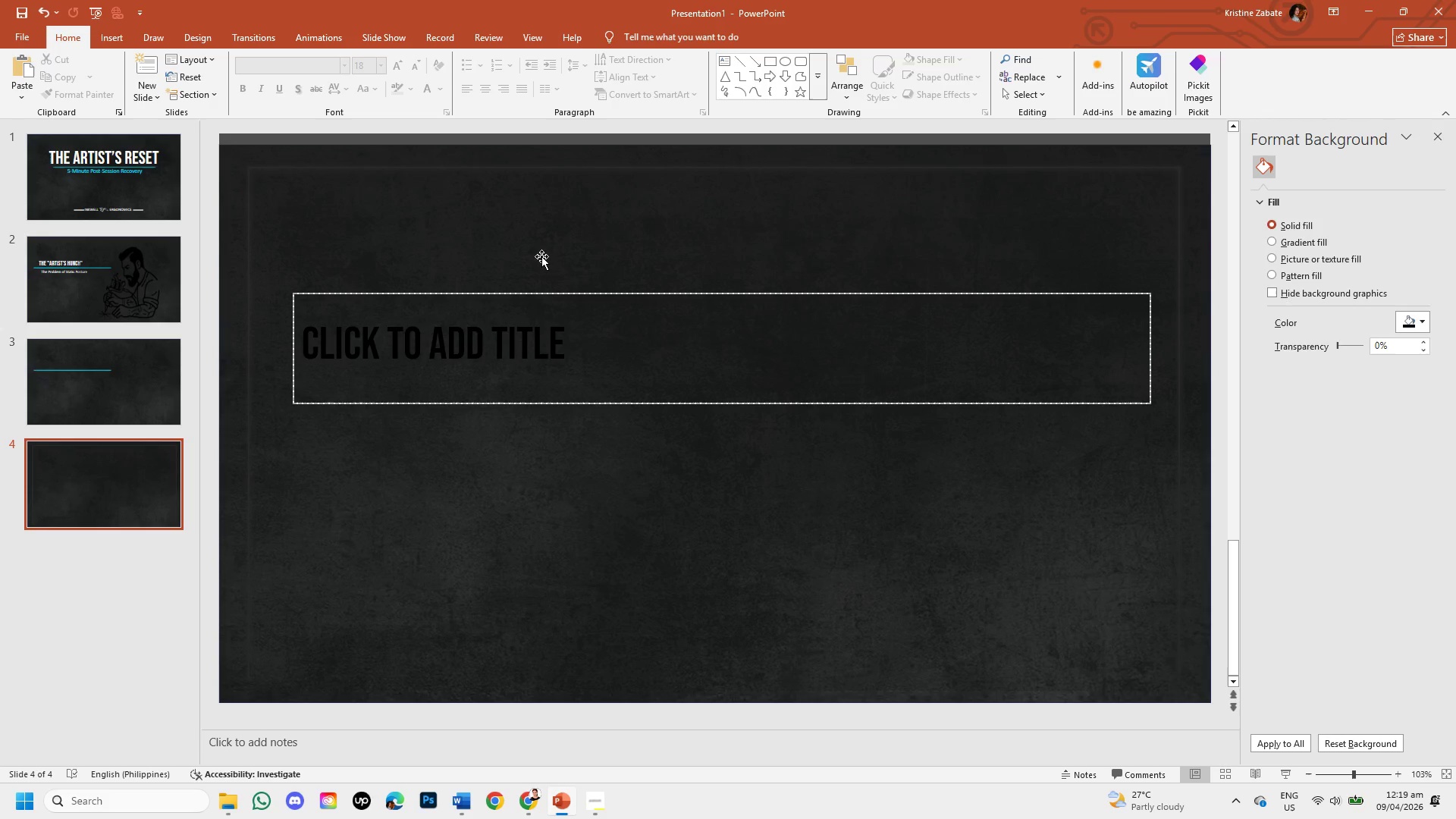 
key(Control+V)
 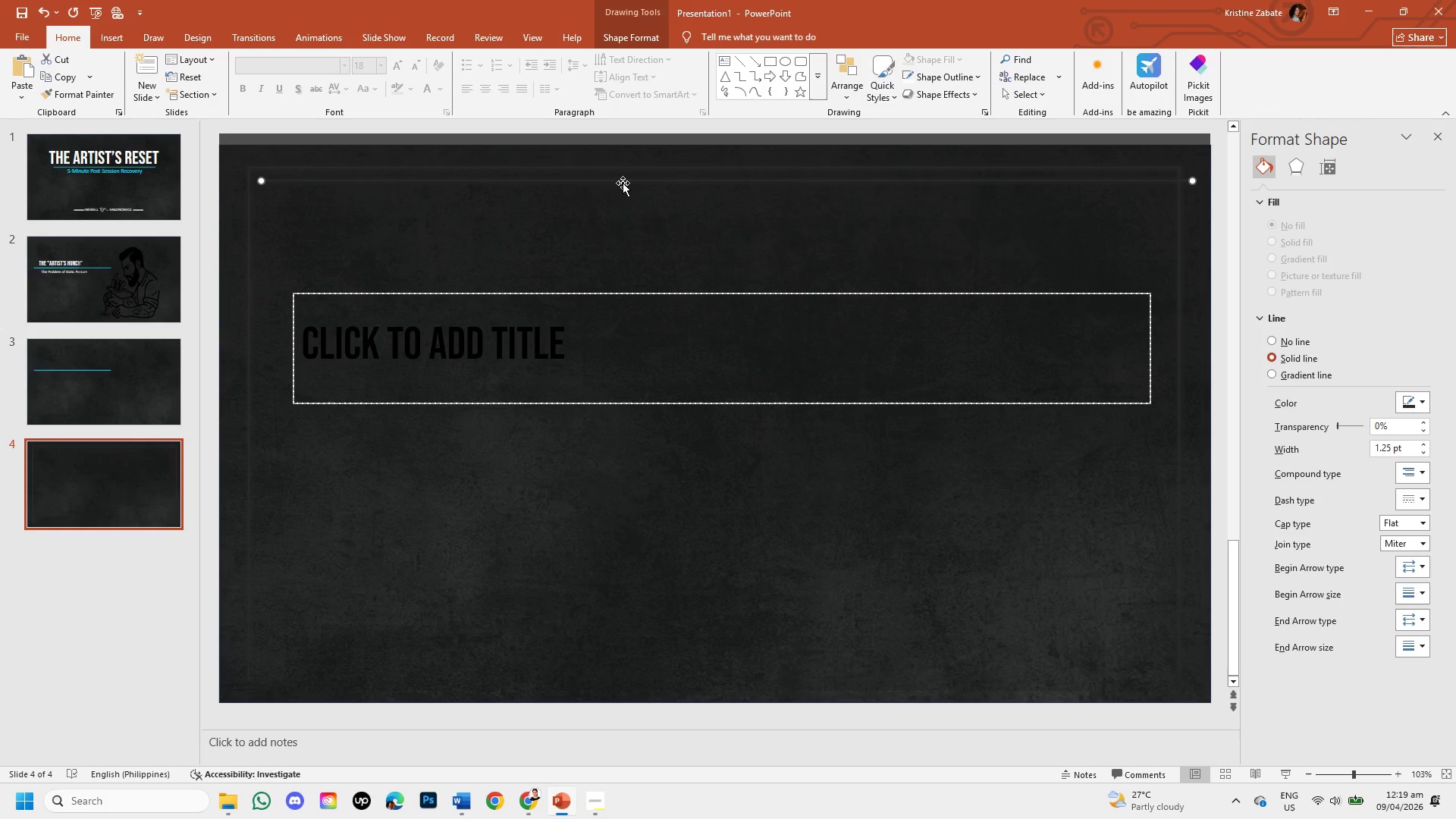 
left_click_drag(start_coordinate=[623, 183], to_coordinate=[613, 680])
 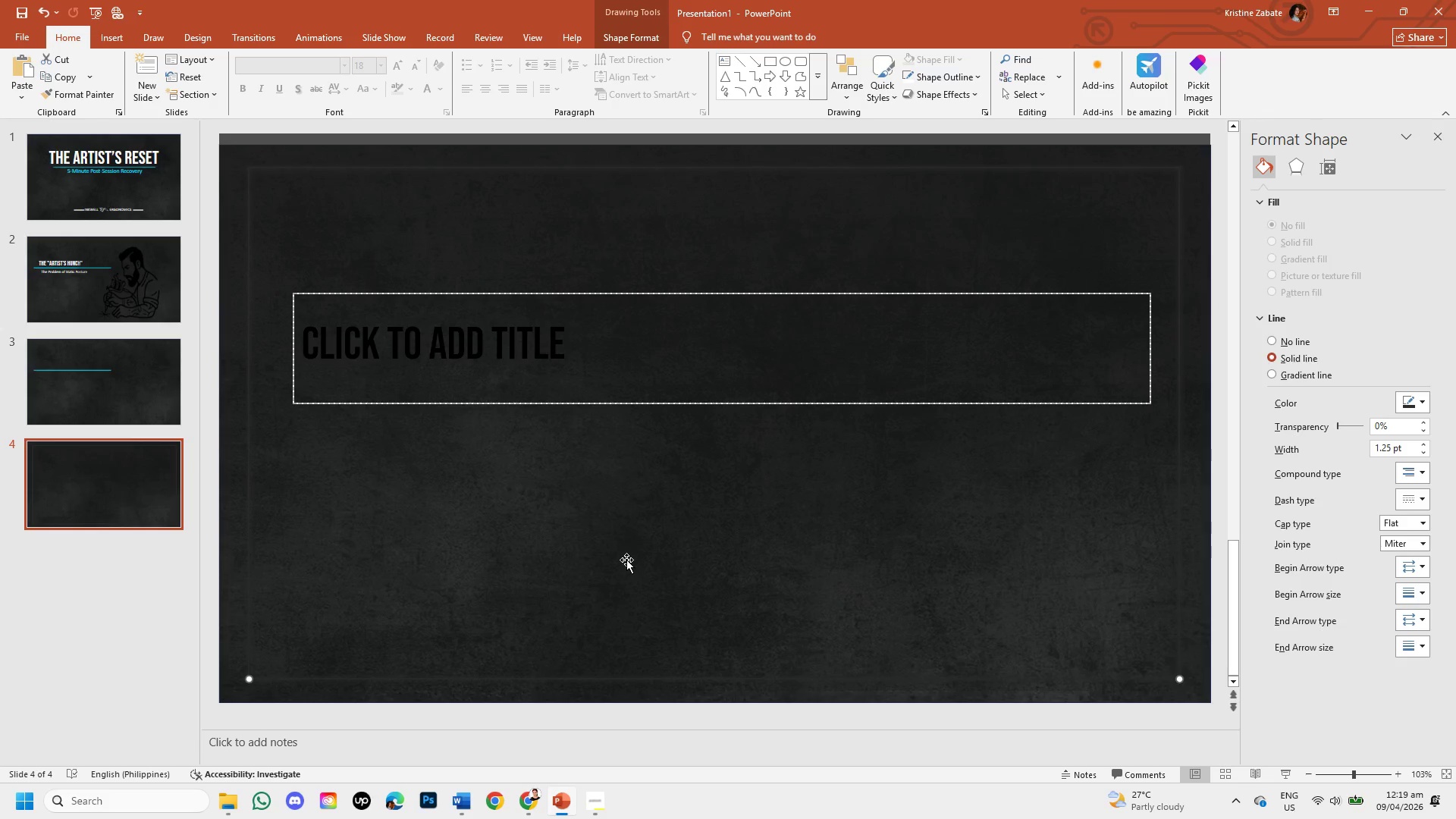 
left_click([627, 557])
 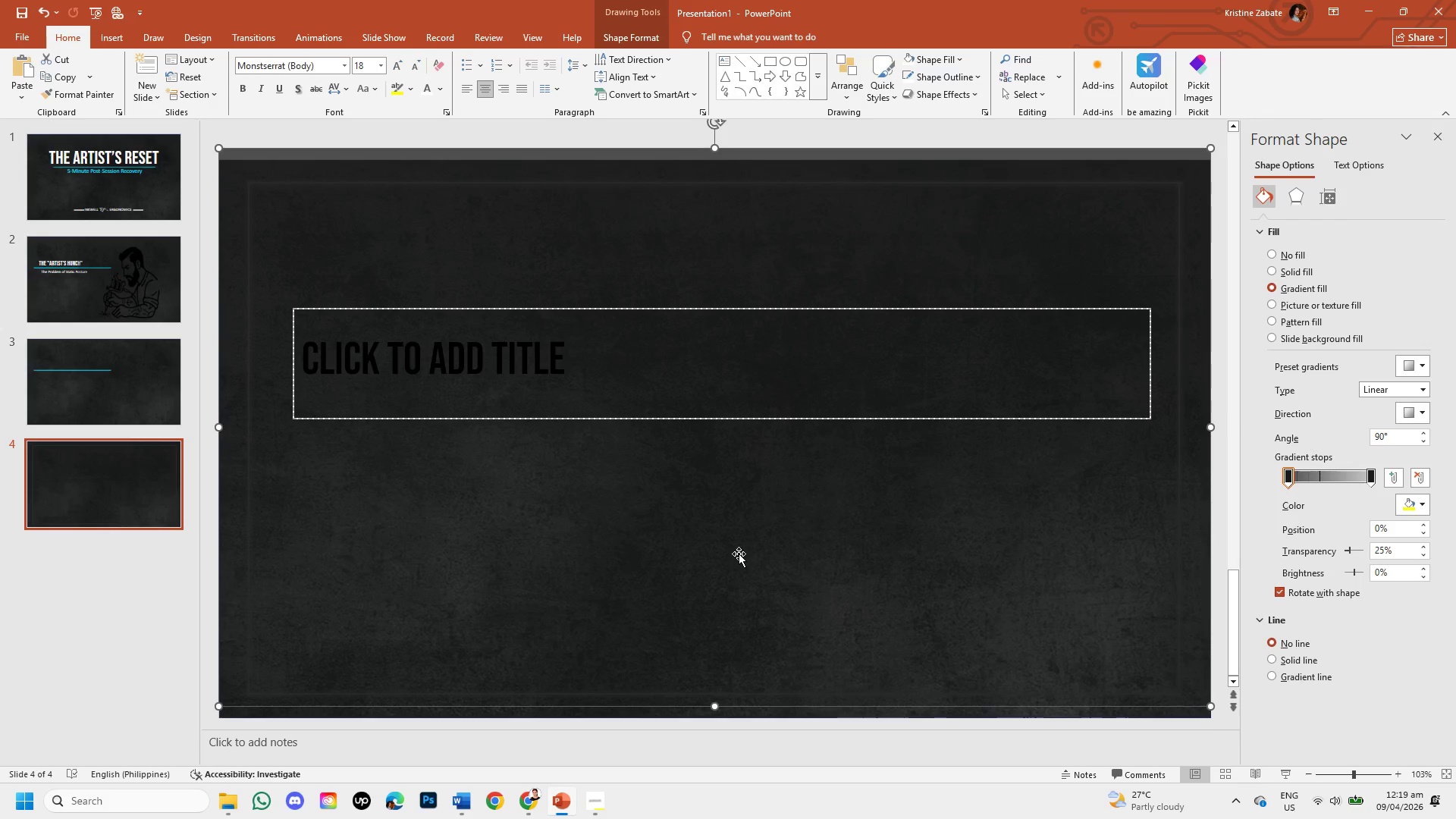 
left_click([717, 747])
 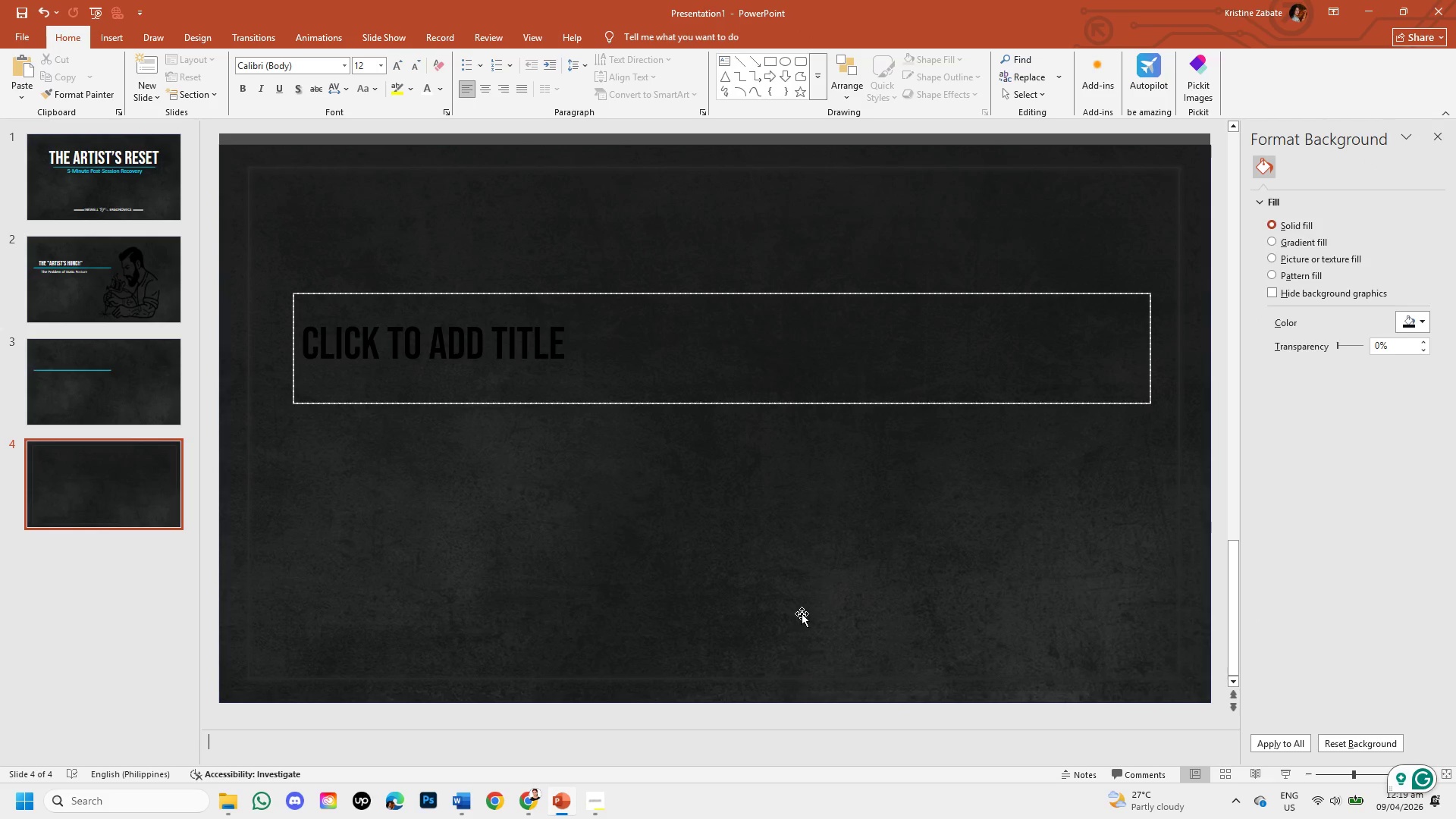 
left_click([808, 572])
 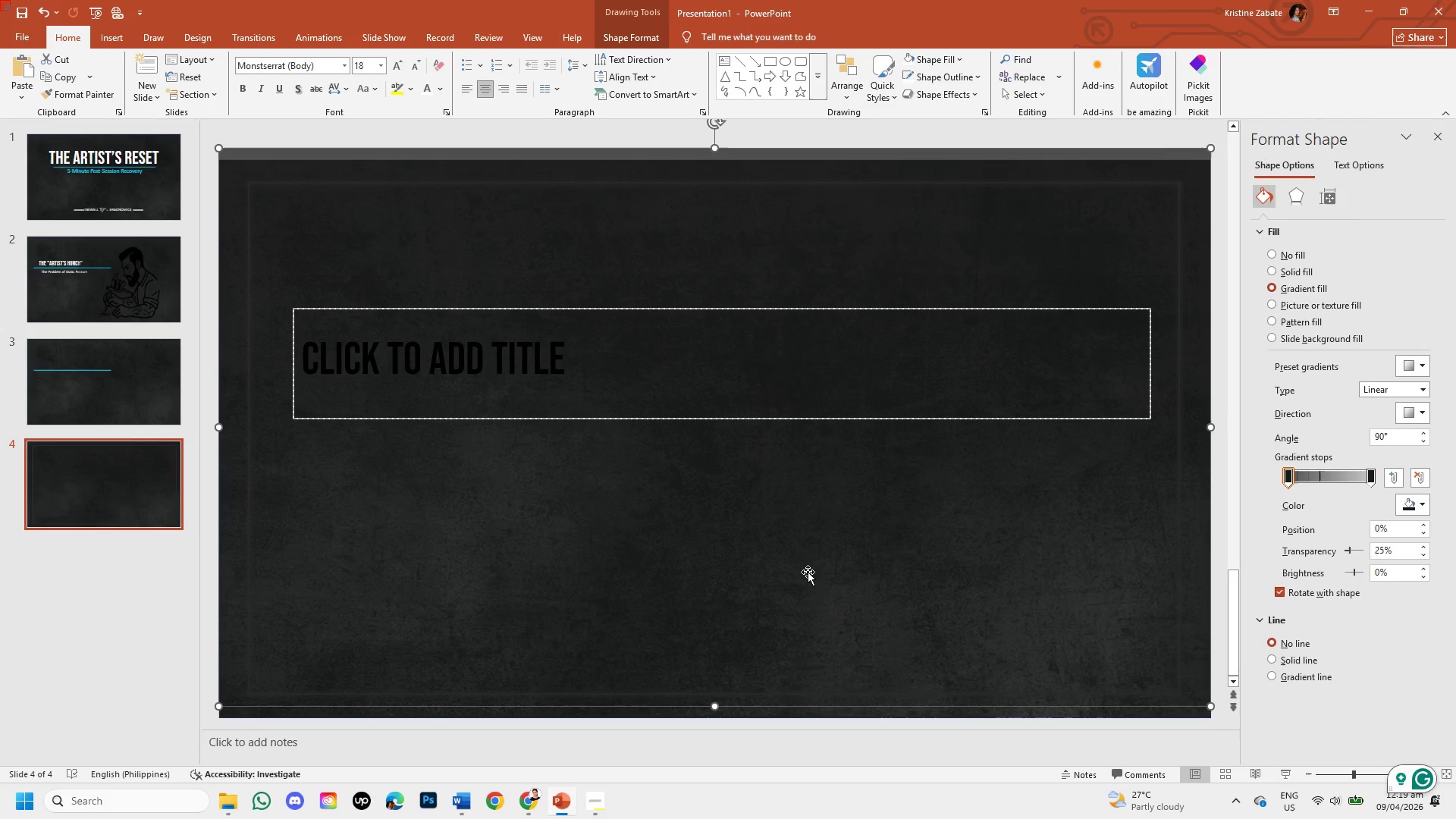 
left_click([808, 572])
 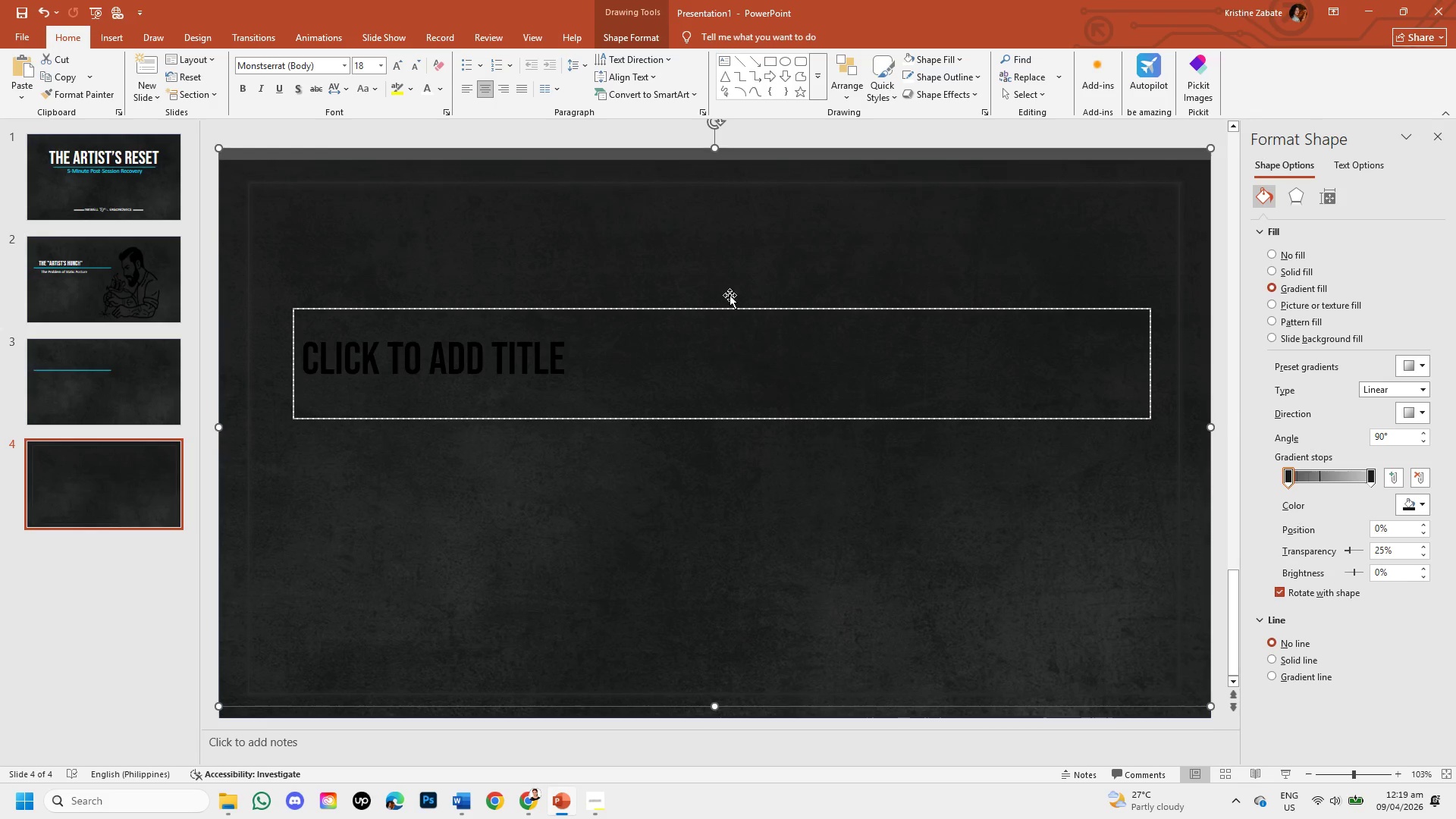 
left_click_drag(start_coordinate=[726, 227], to_coordinate=[719, 244])
 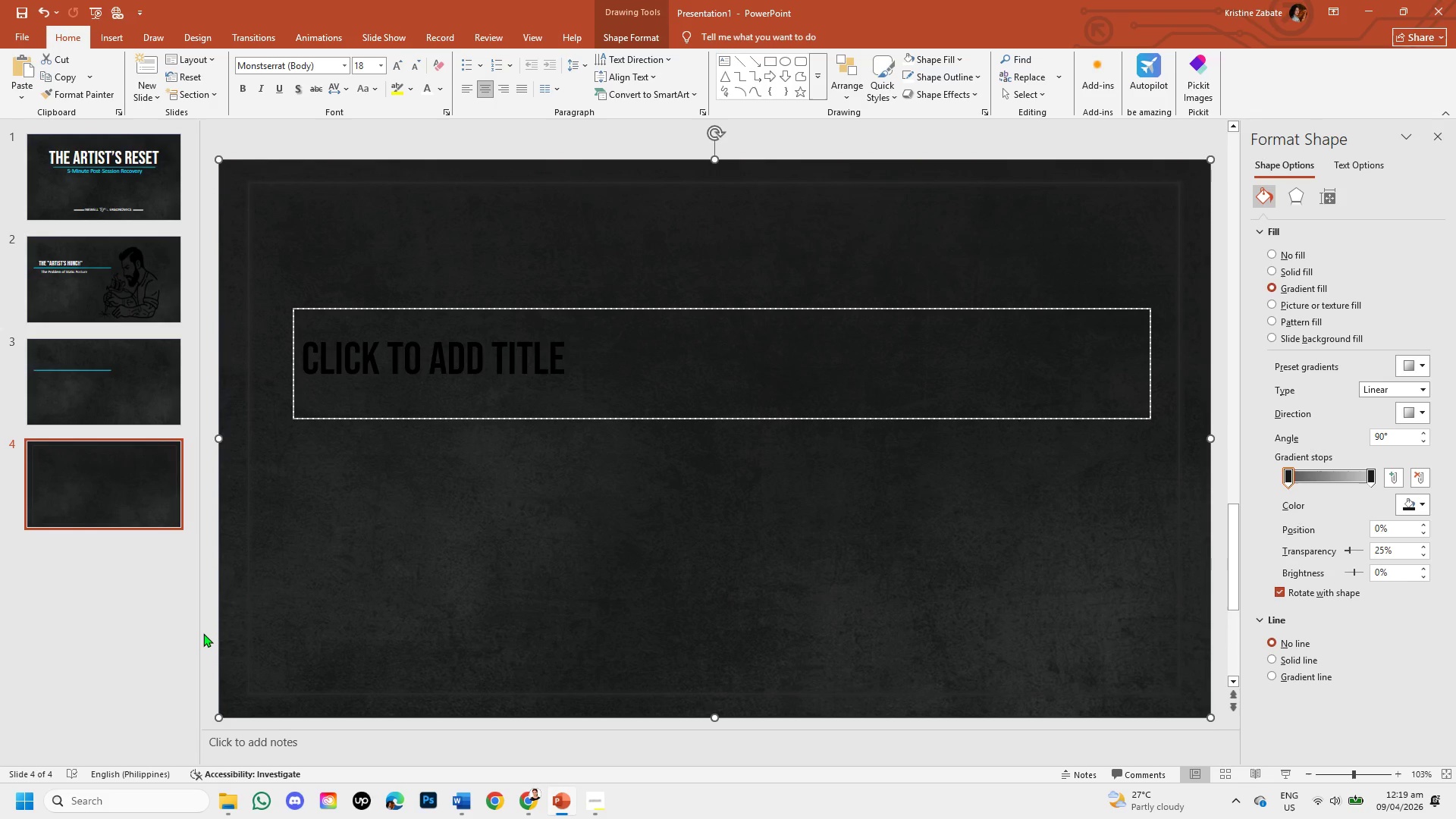 
left_click([203, 633])
 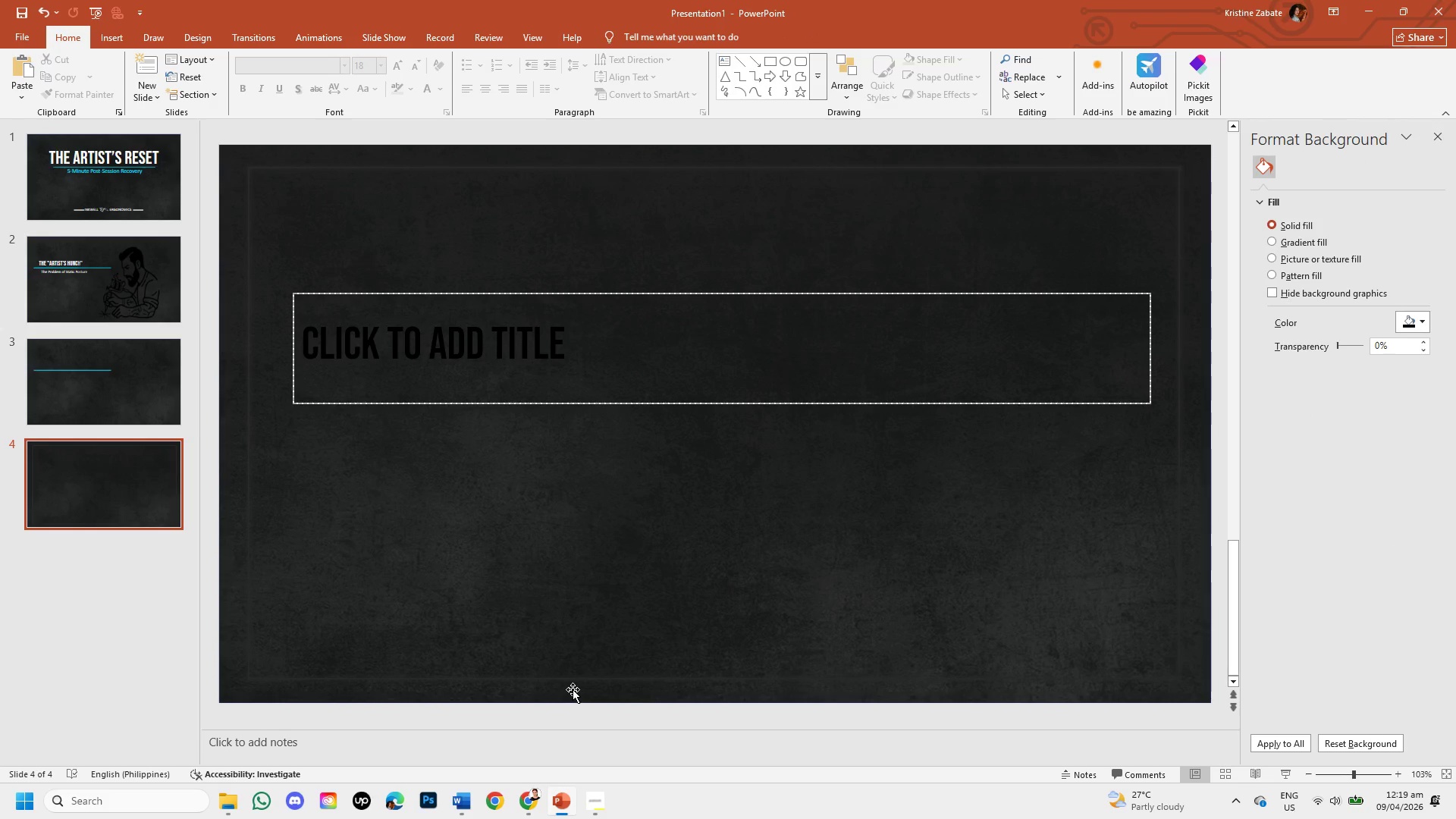 
left_click([573, 689])
 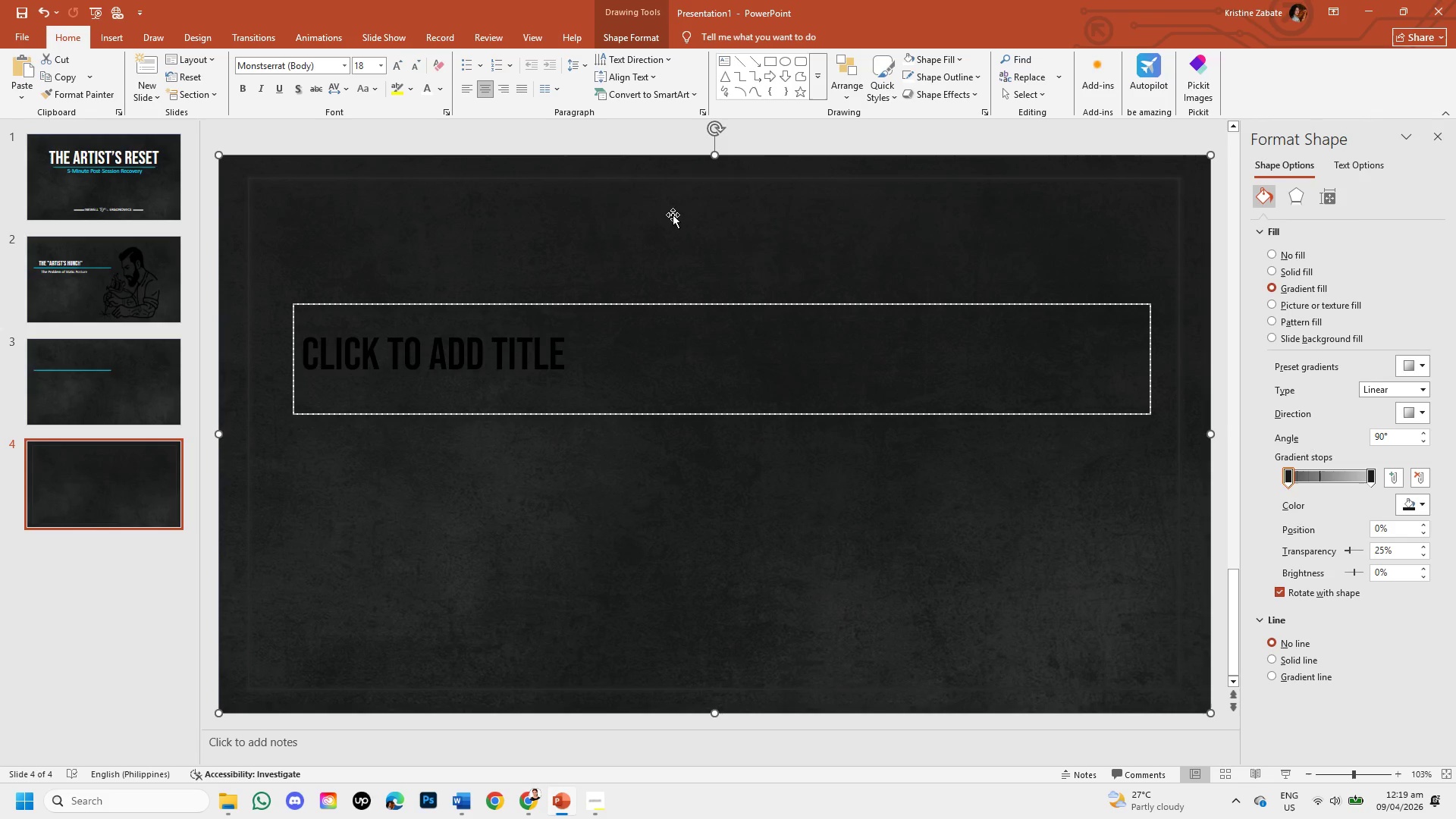 
right_click([677, 192])
 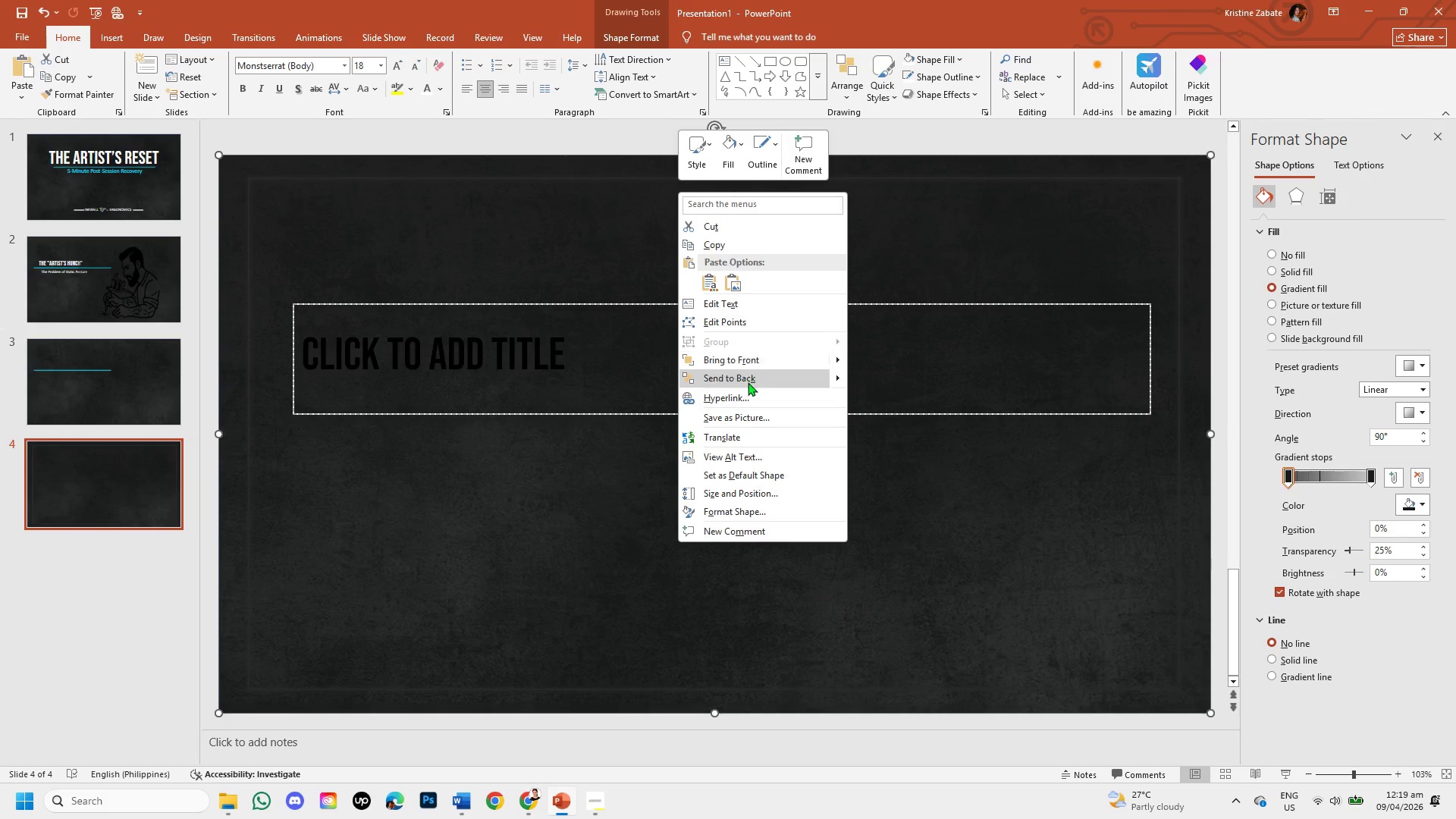 
left_click([741, 378])
 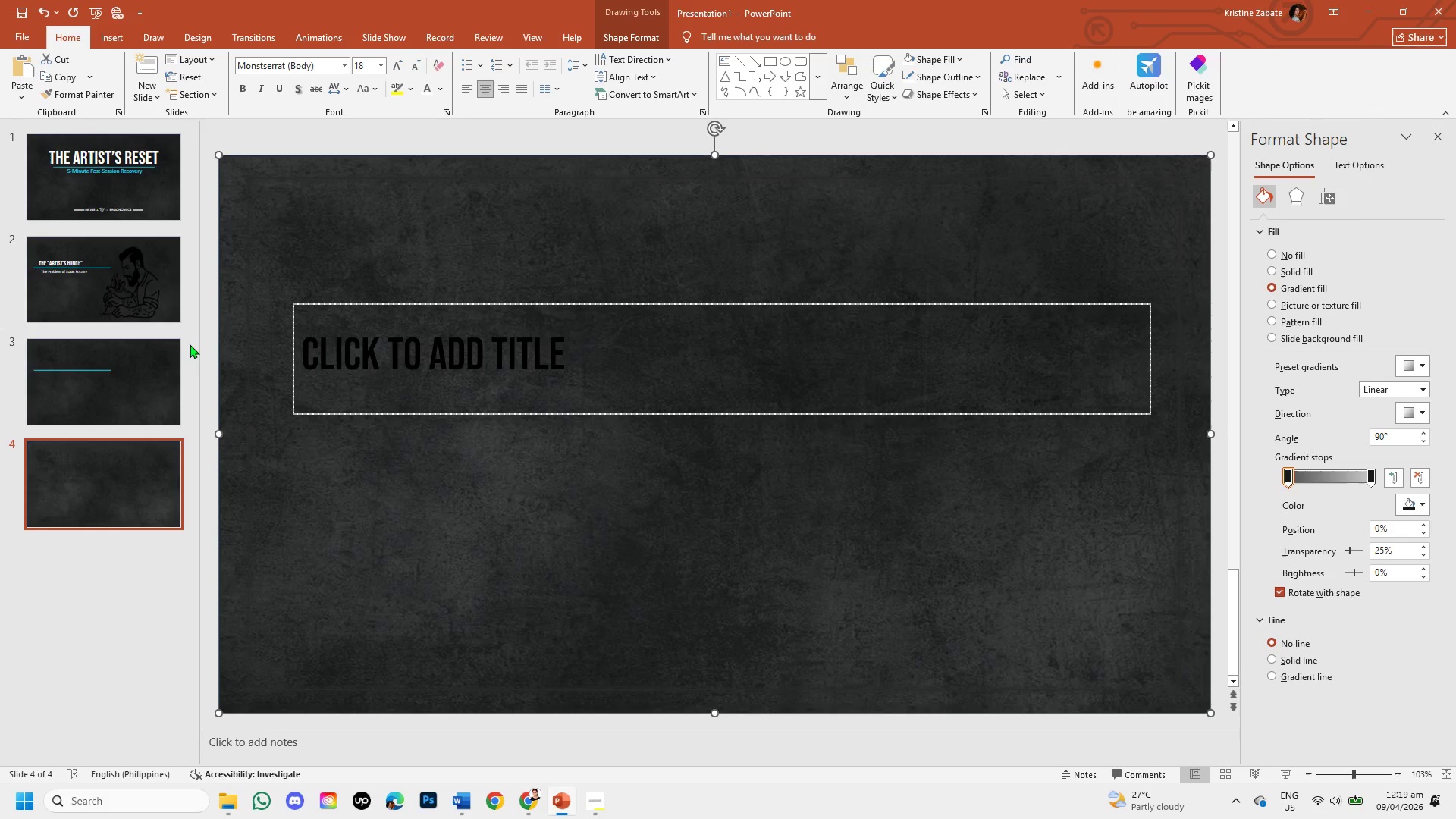 
left_click([127, 403])
 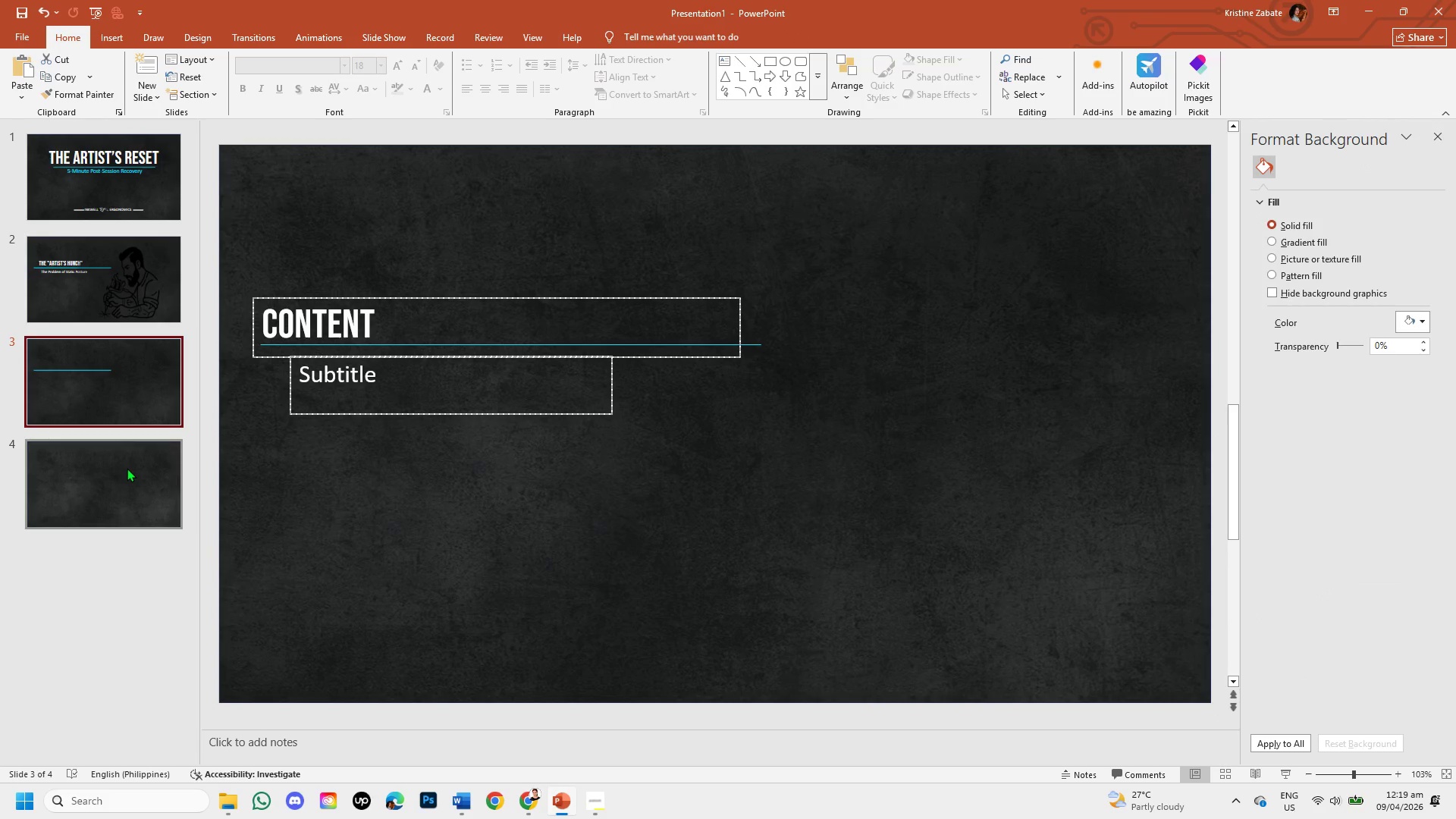 
left_click([127, 468])
 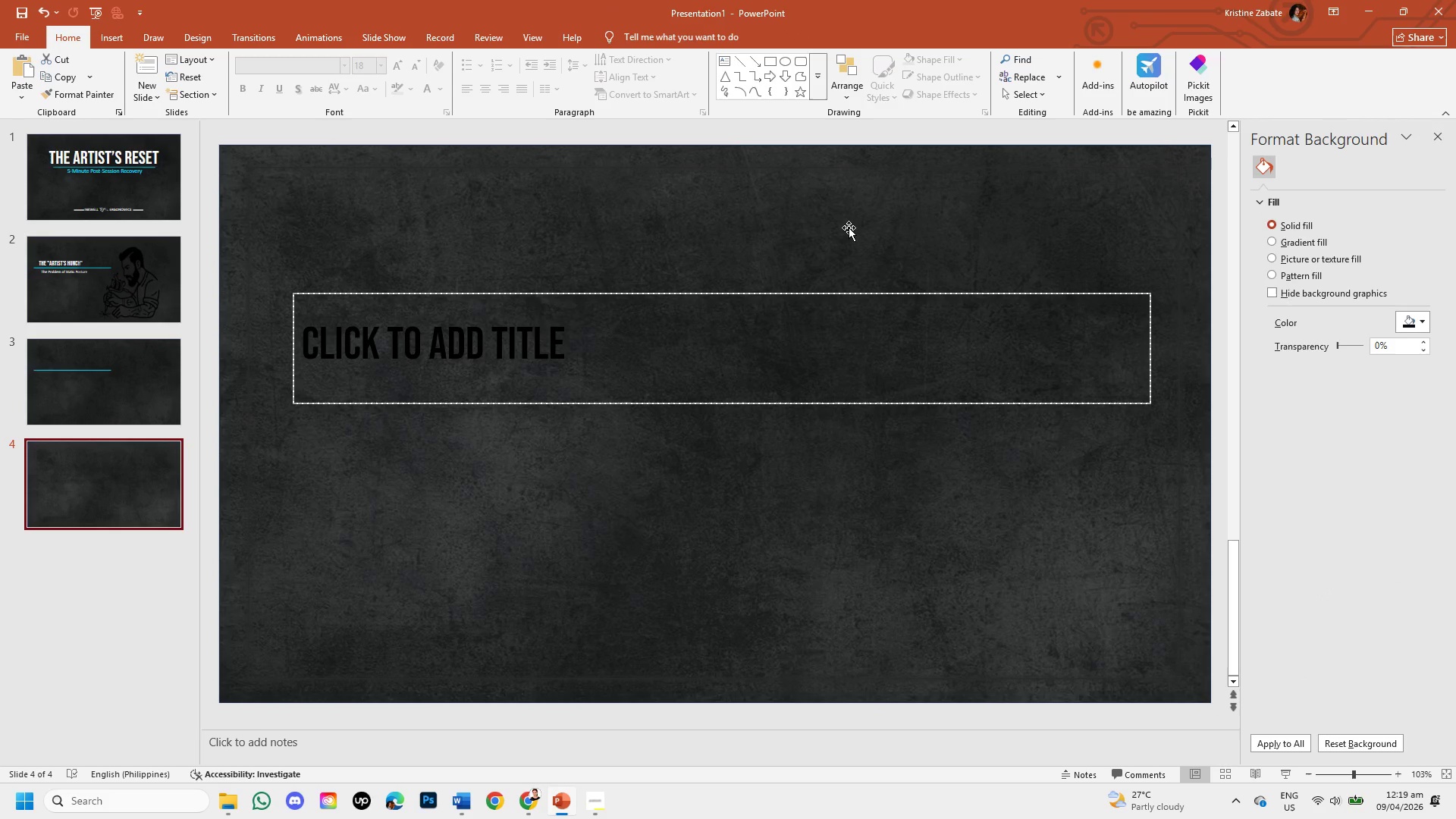 
right_click([849, 228])
 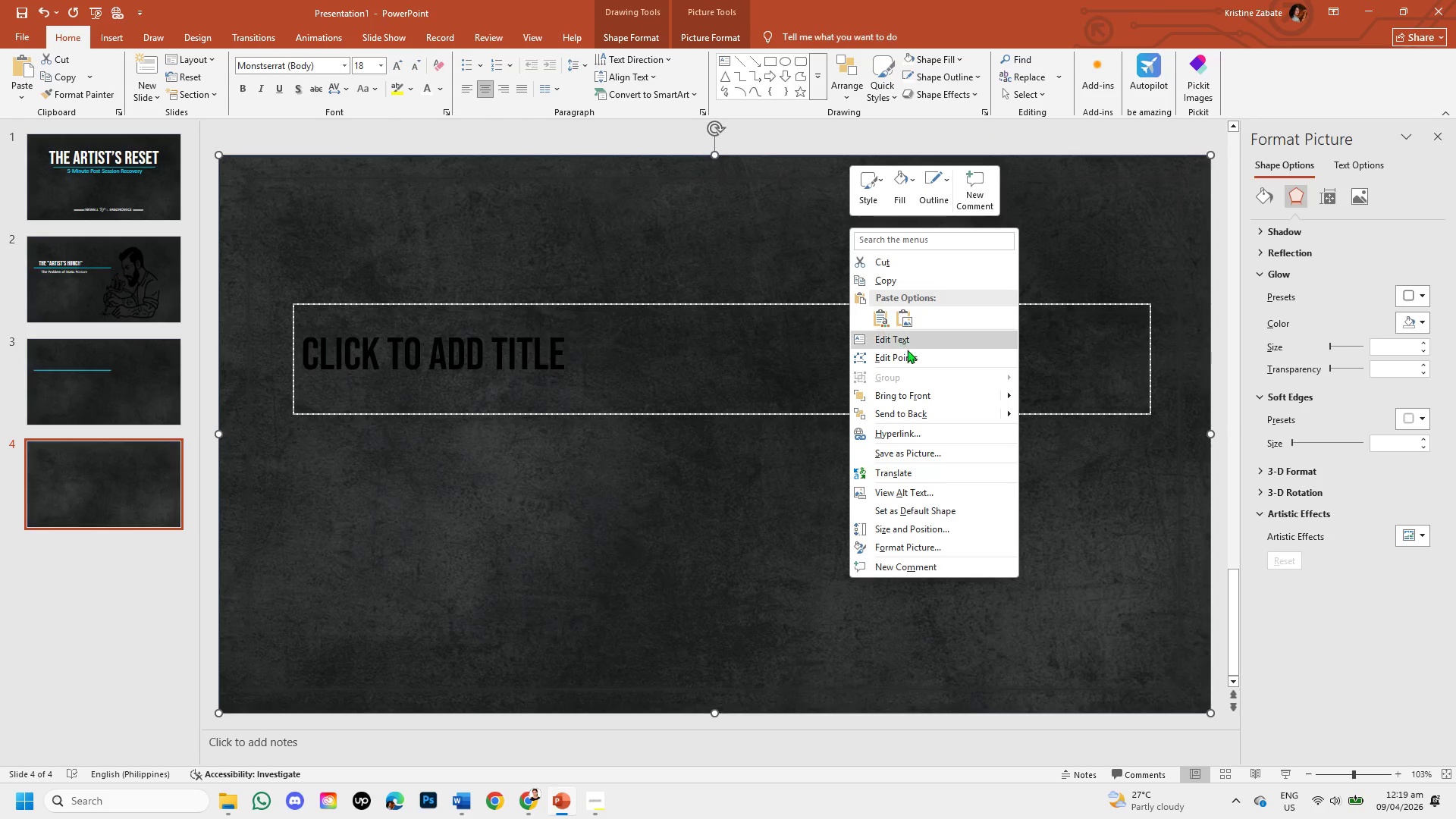 
left_click([935, 413])
 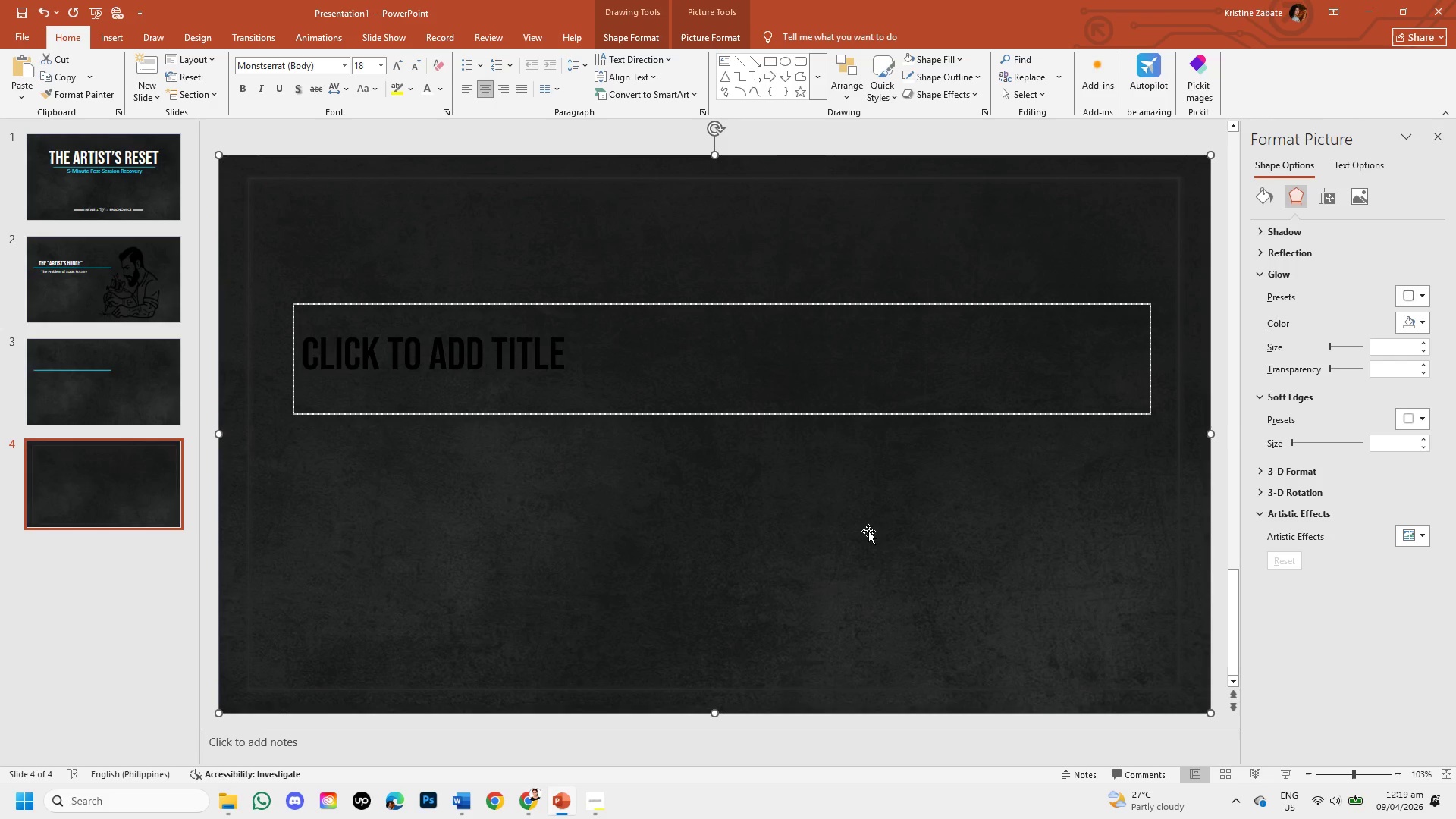 
left_click([868, 531])
 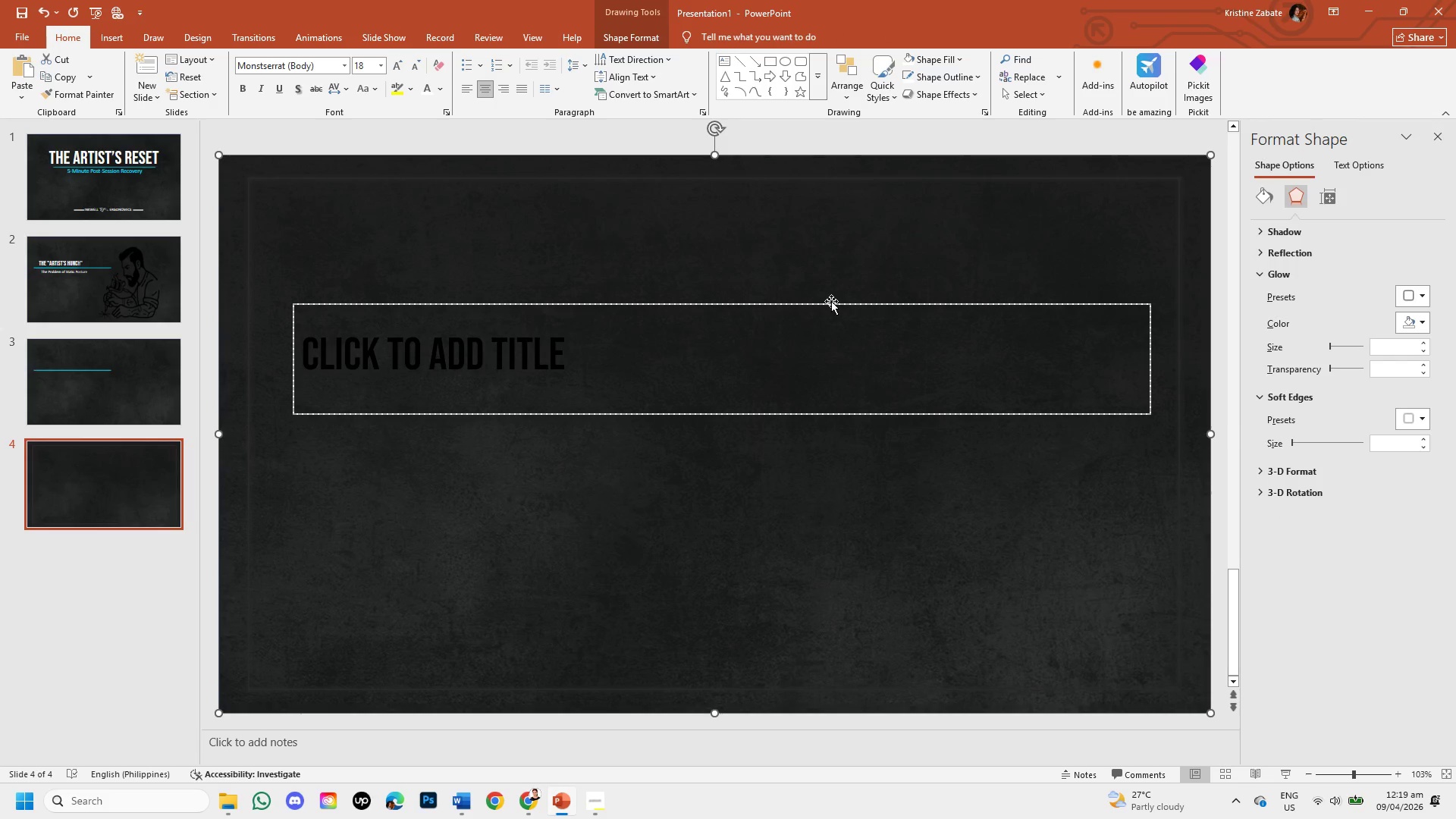 
left_click_drag(start_coordinate=[831, 301], to_coordinate=[830, 284])
 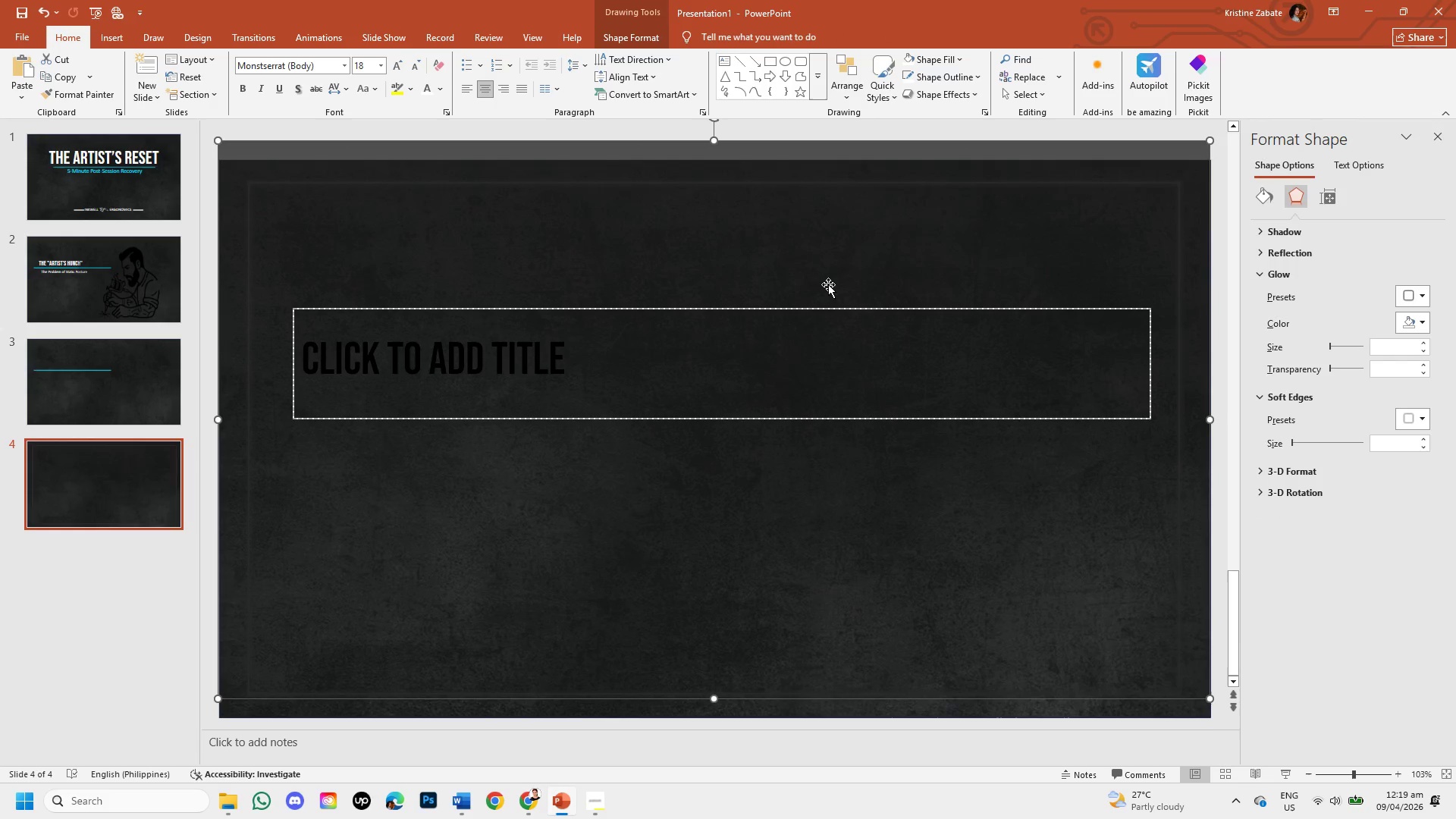 
key(Control+Z)
 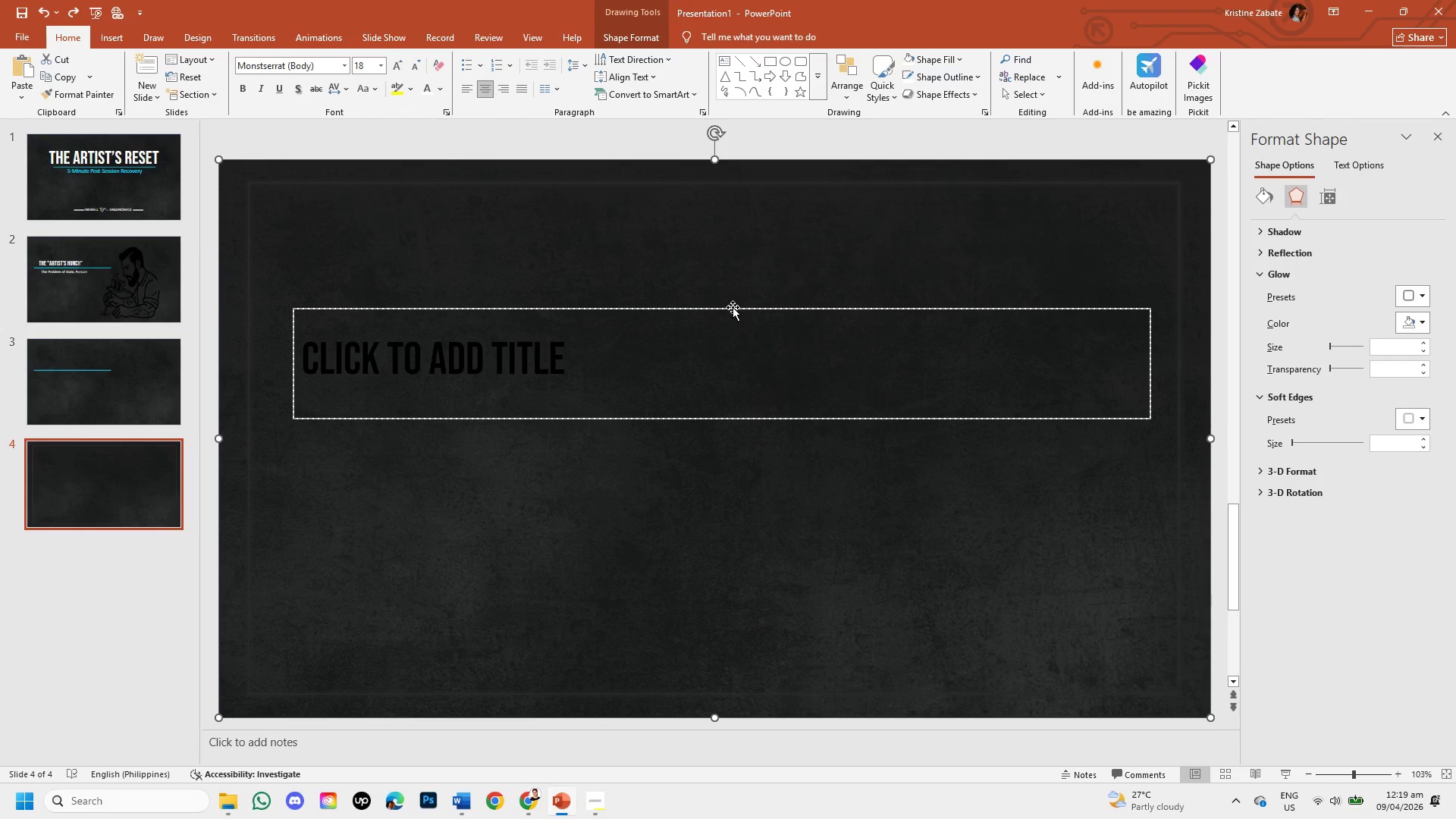 
left_click([733, 307])
 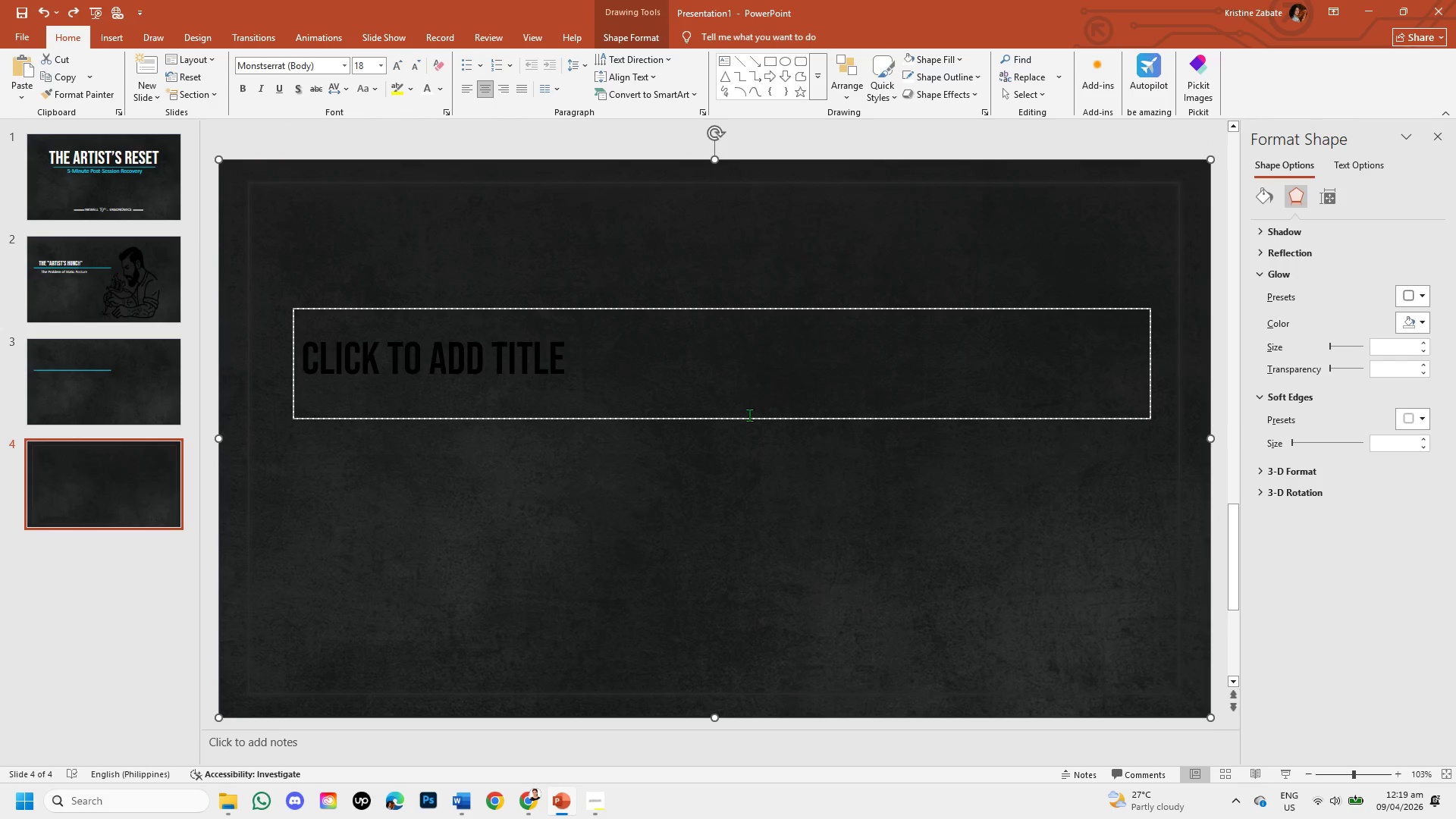 
left_click([749, 420])
 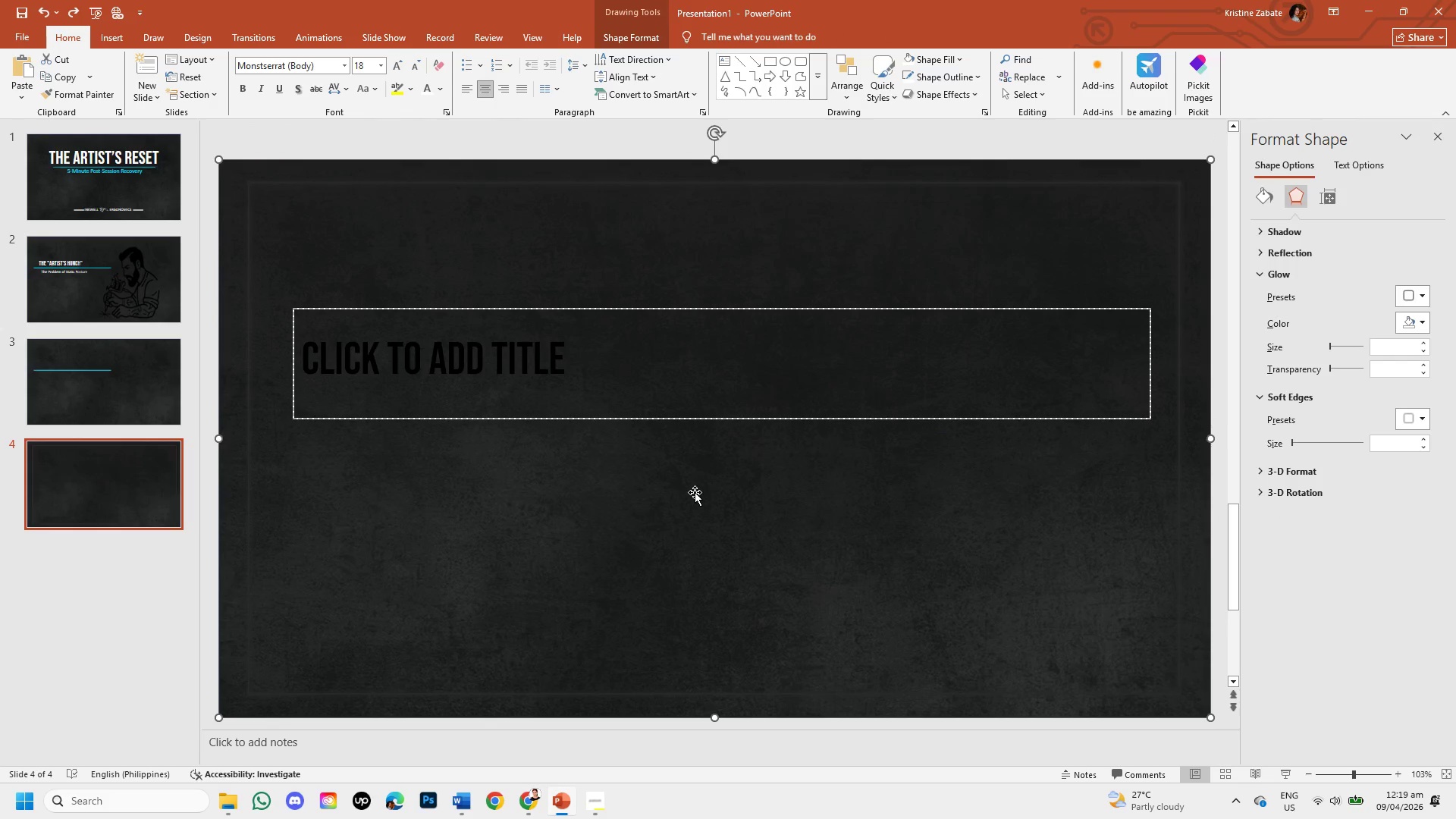 
left_click([695, 492])
 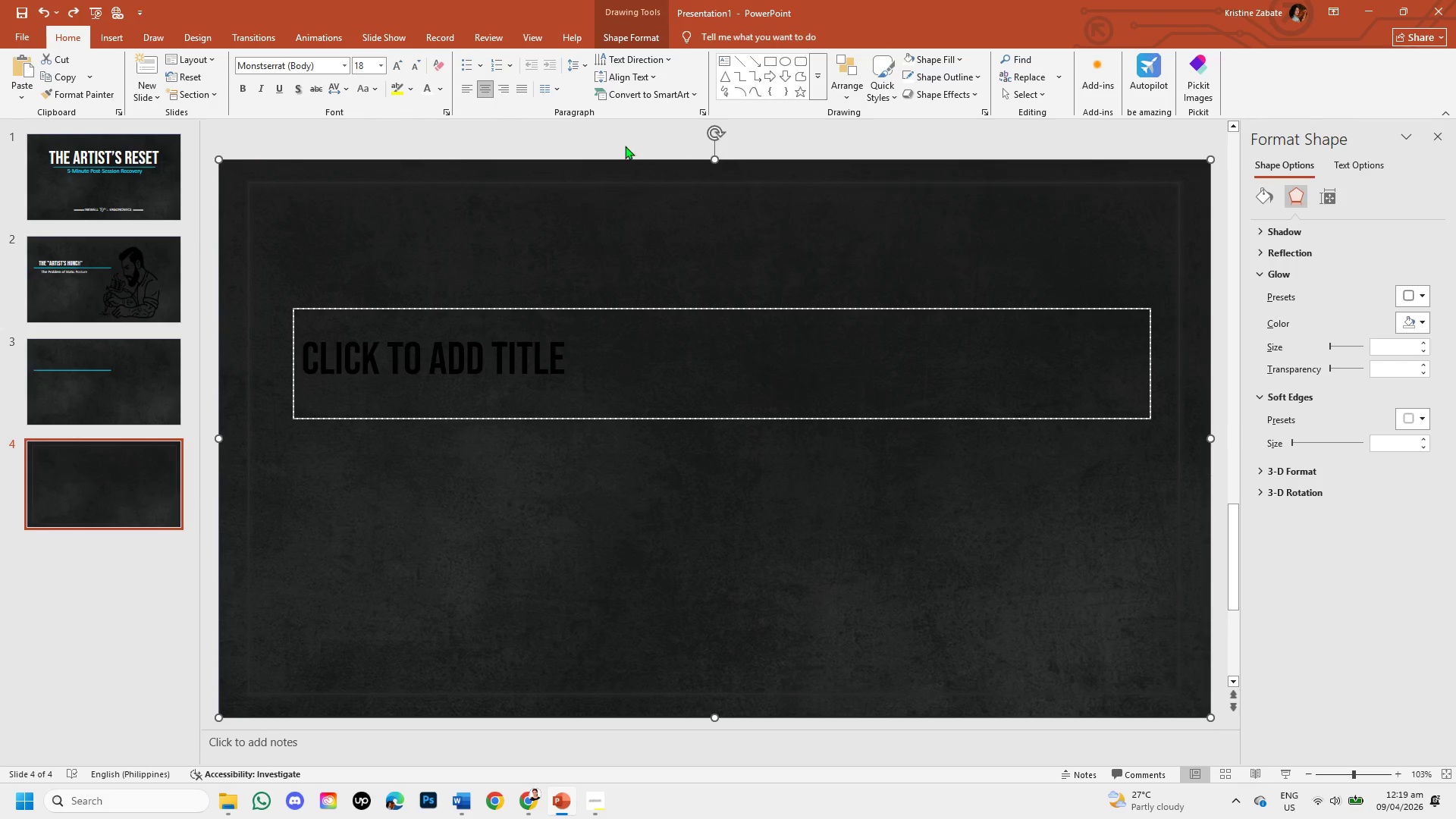 
left_click([623, 130])
 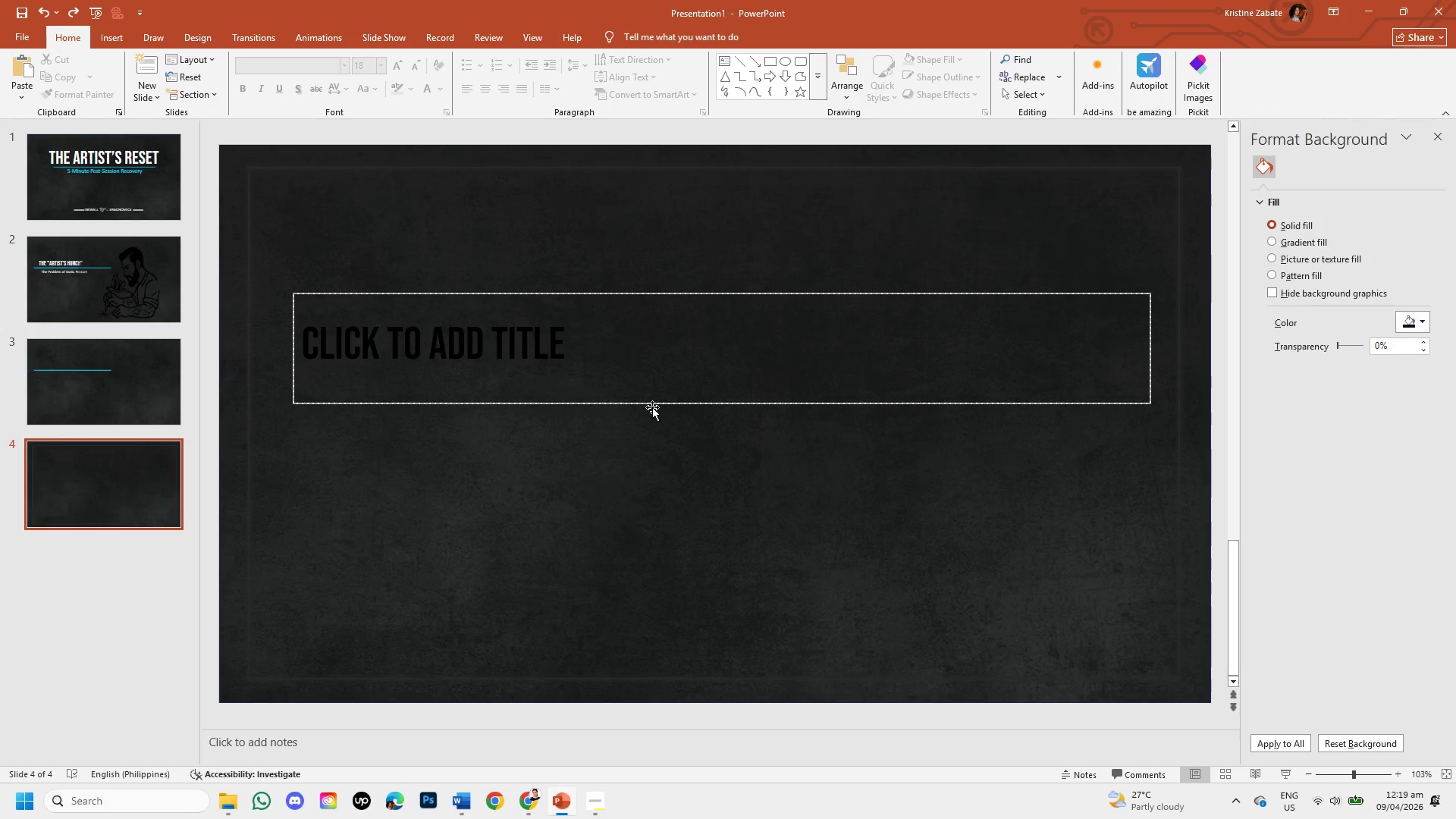 
left_click([645, 404])
 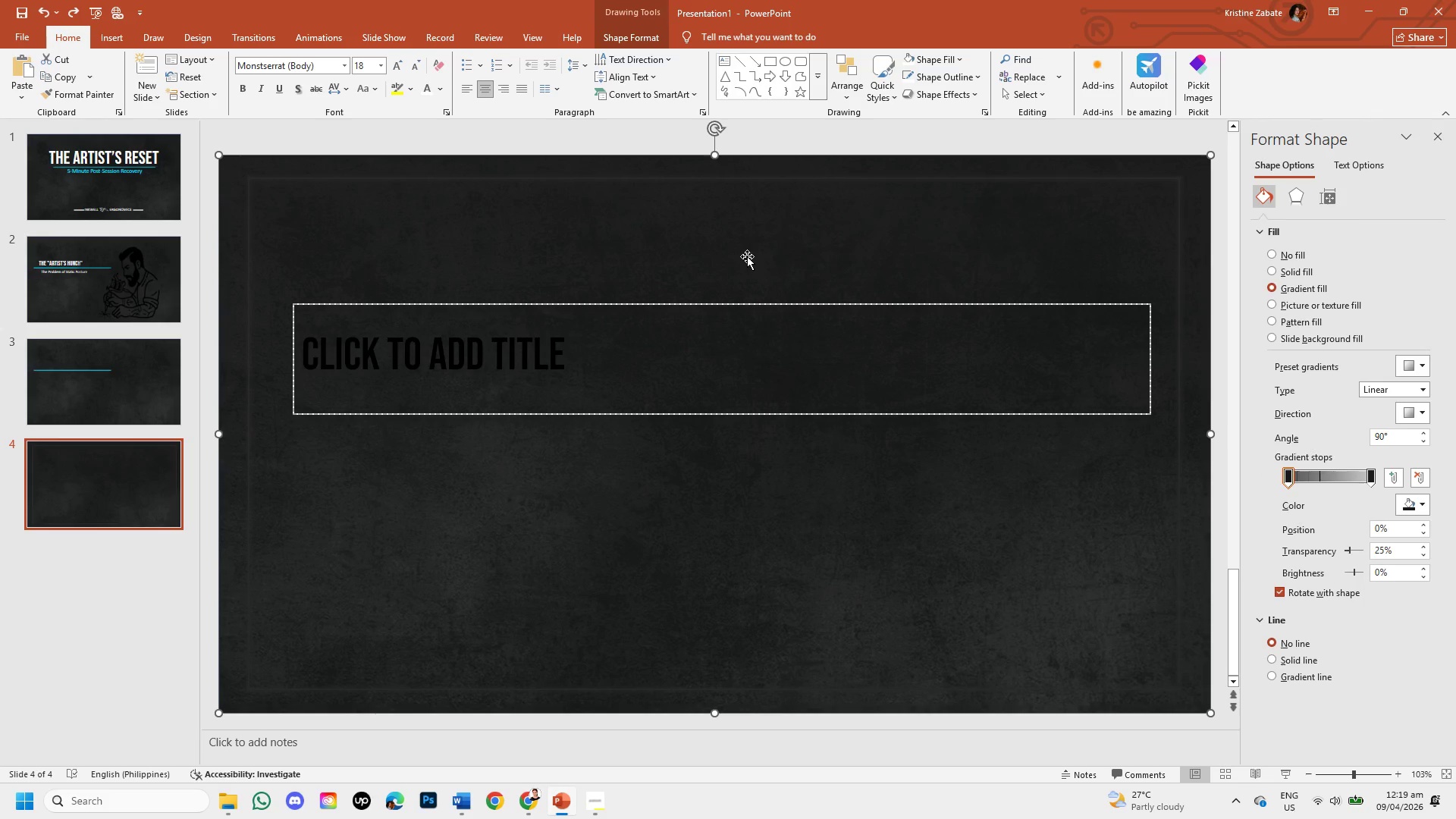 
right_click([747, 256])
 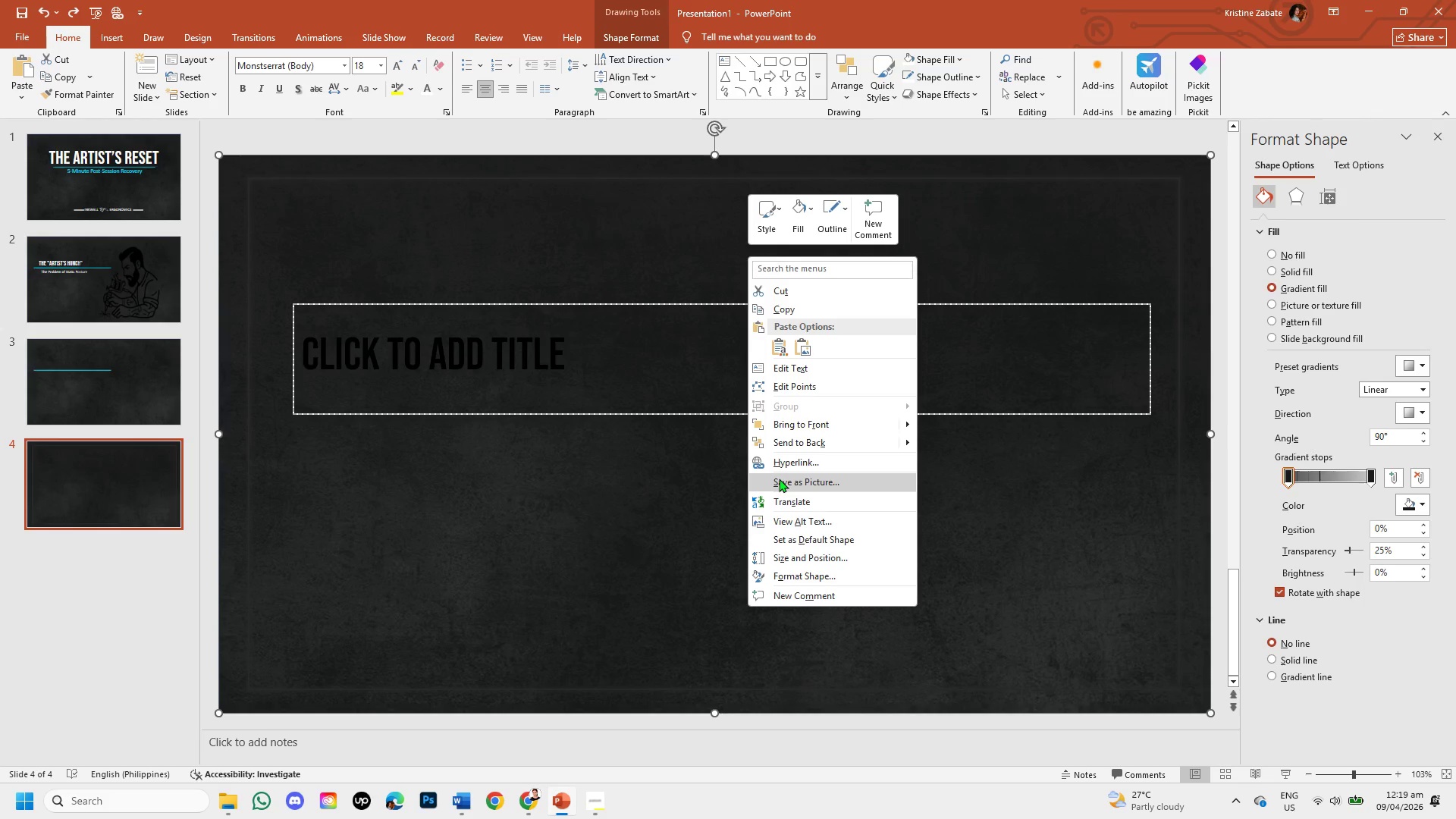 
left_click([802, 436])
 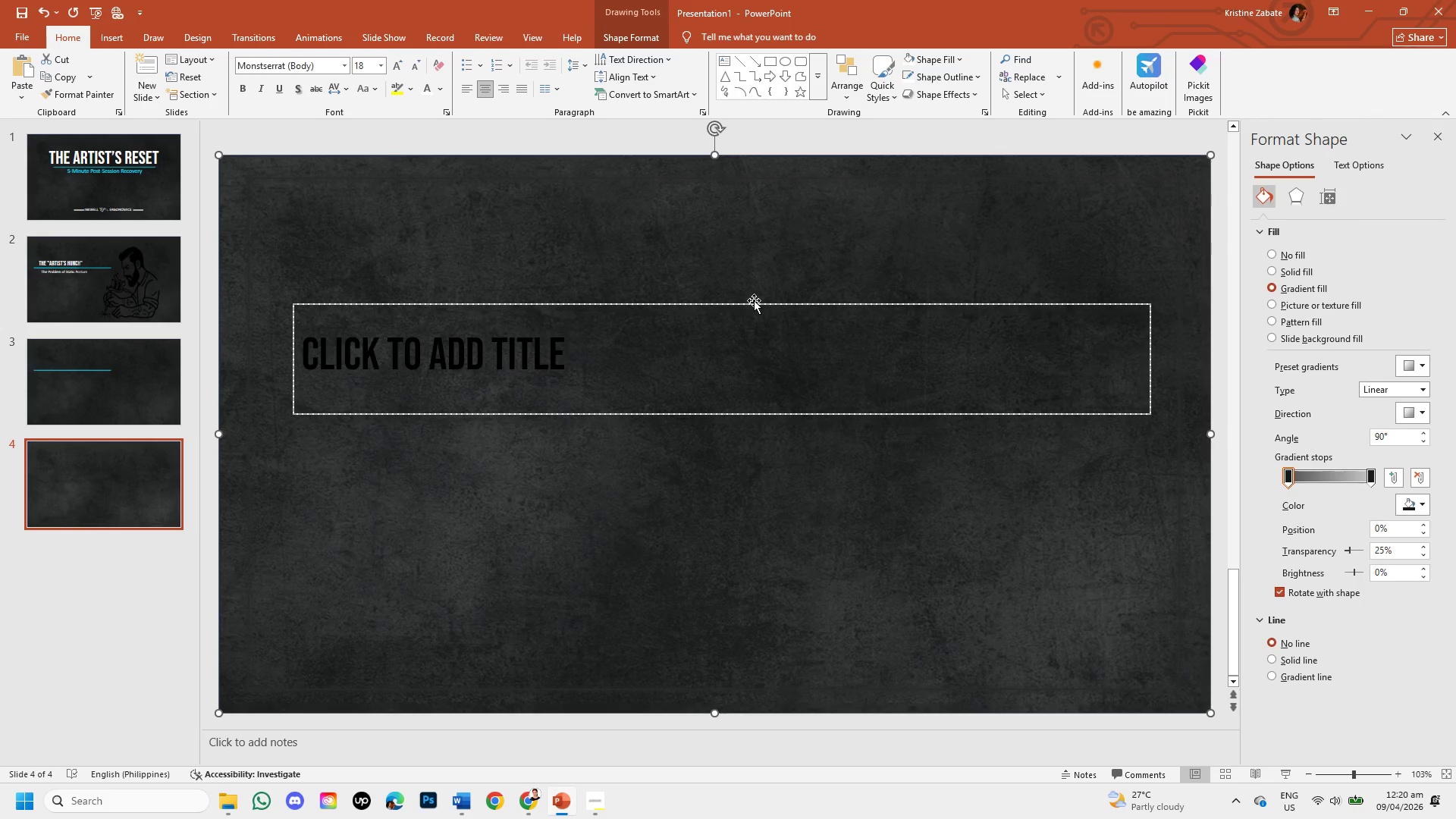 
left_click_drag(start_coordinate=[754, 300], to_coordinate=[758, 278])
 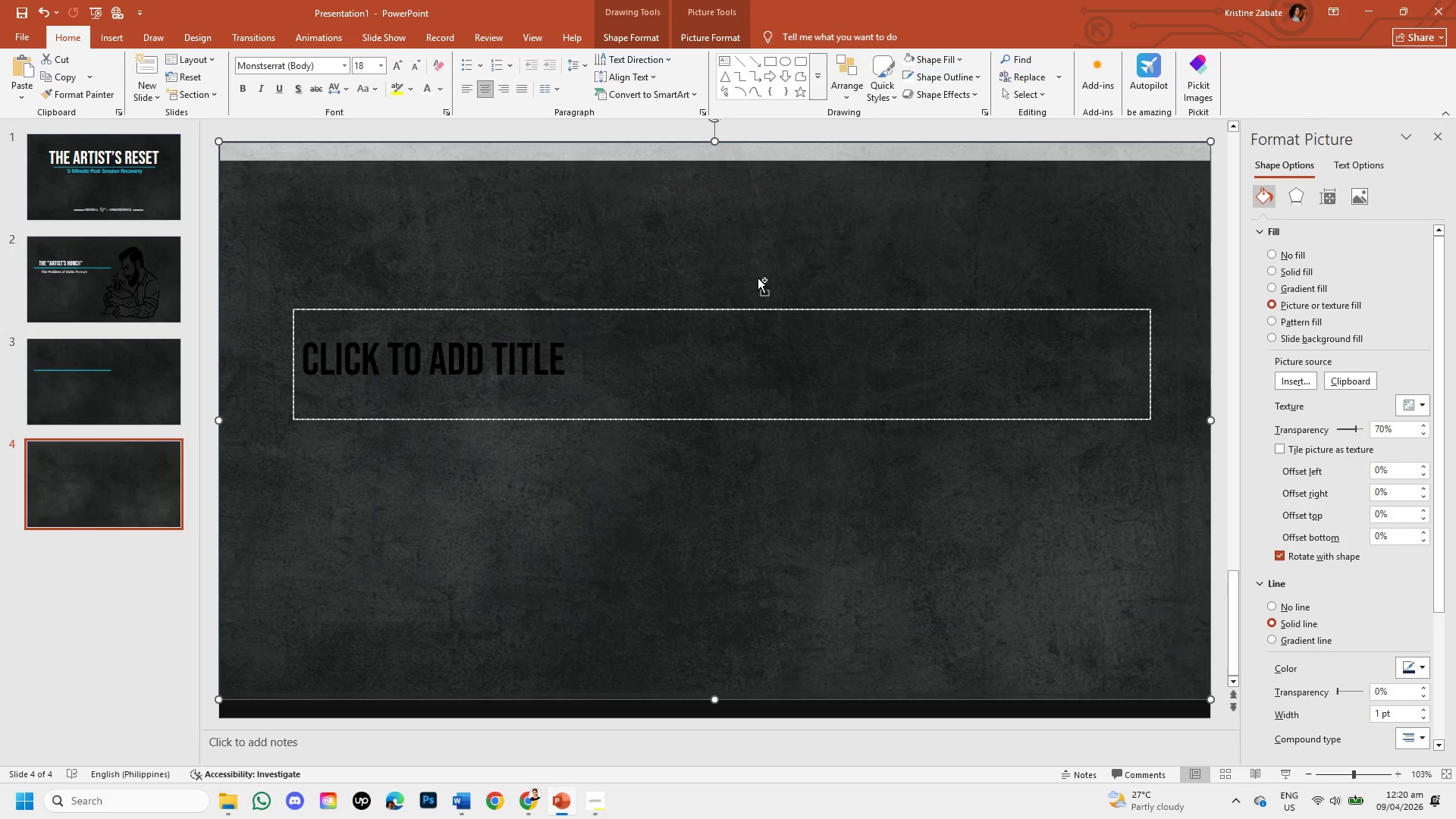 
key(Control+Z)
 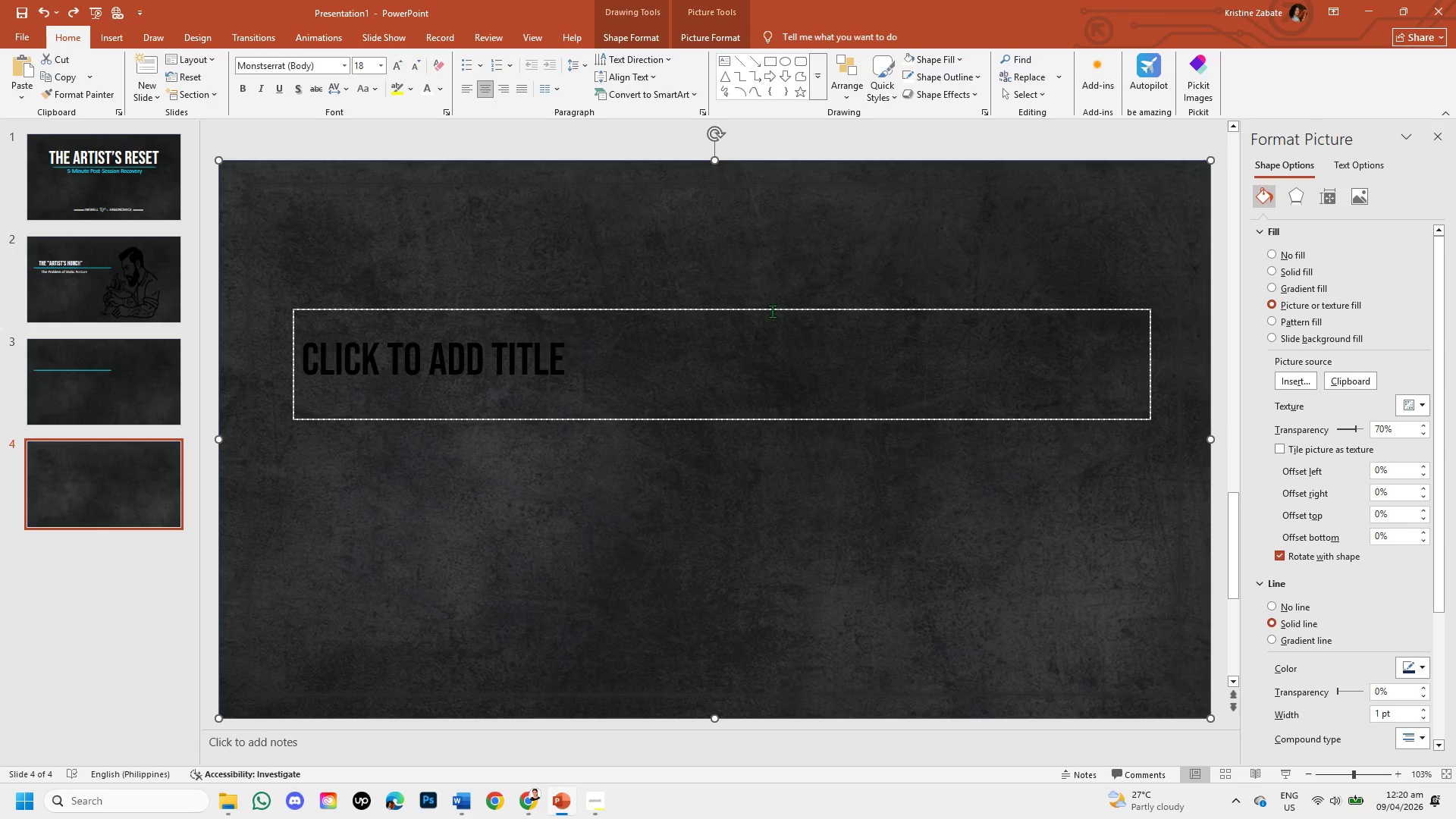 
left_click([779, 308])
 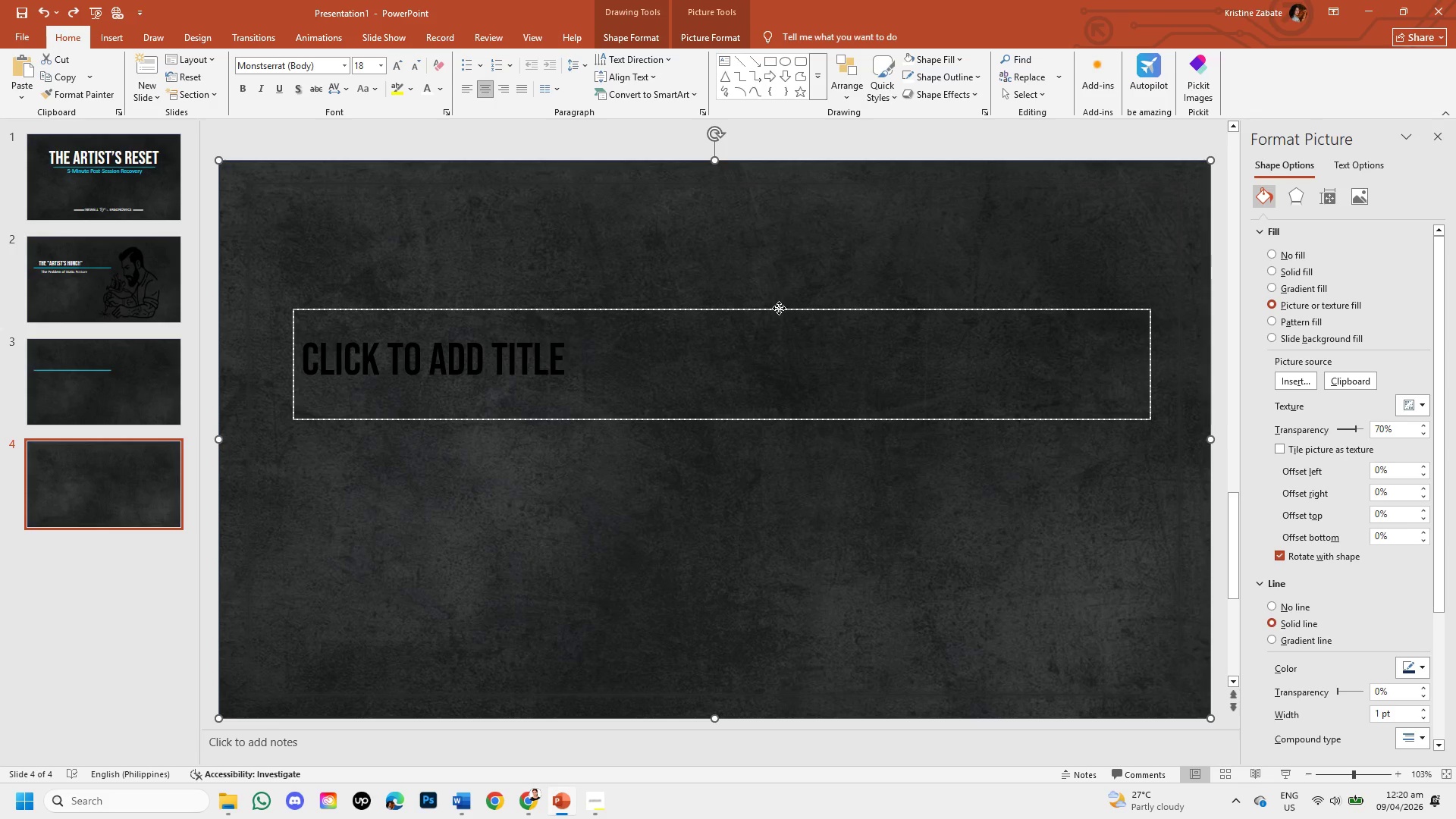 
right_click([779, 308])
 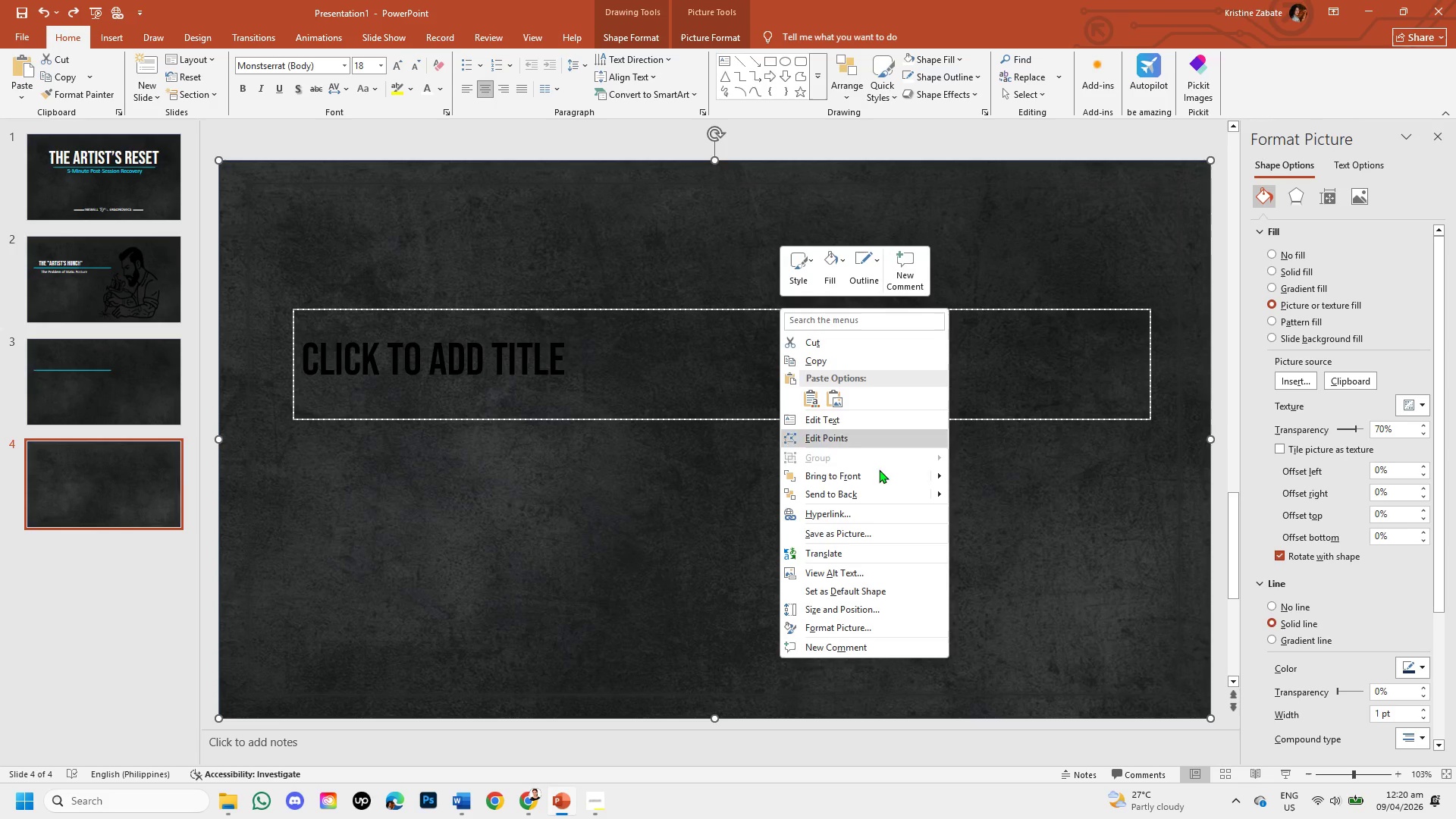 
left_click([880, 473])
 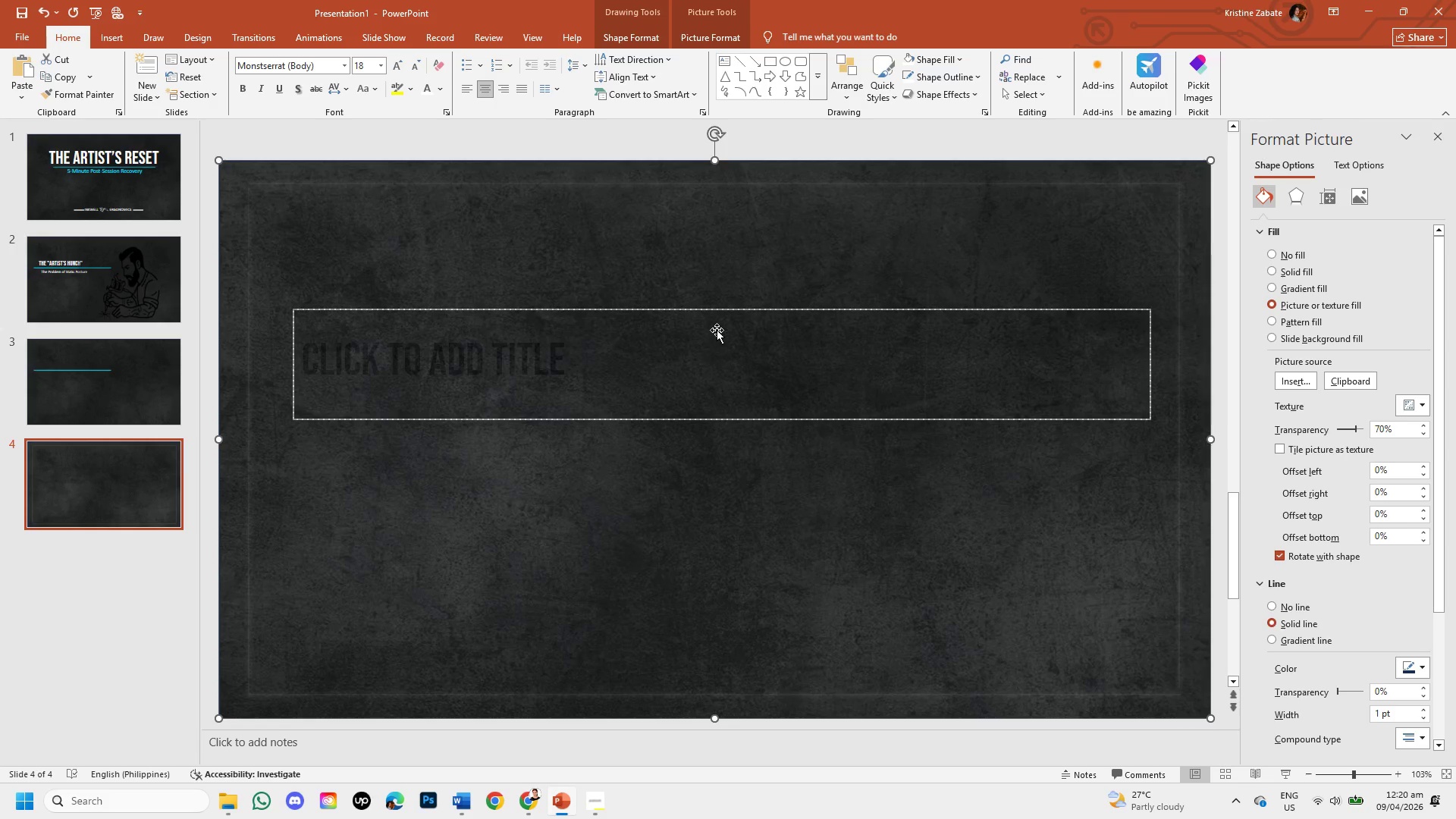 
left_click_drag(start_coordinate=[719, 308], to_coordinate=[723, 284])
 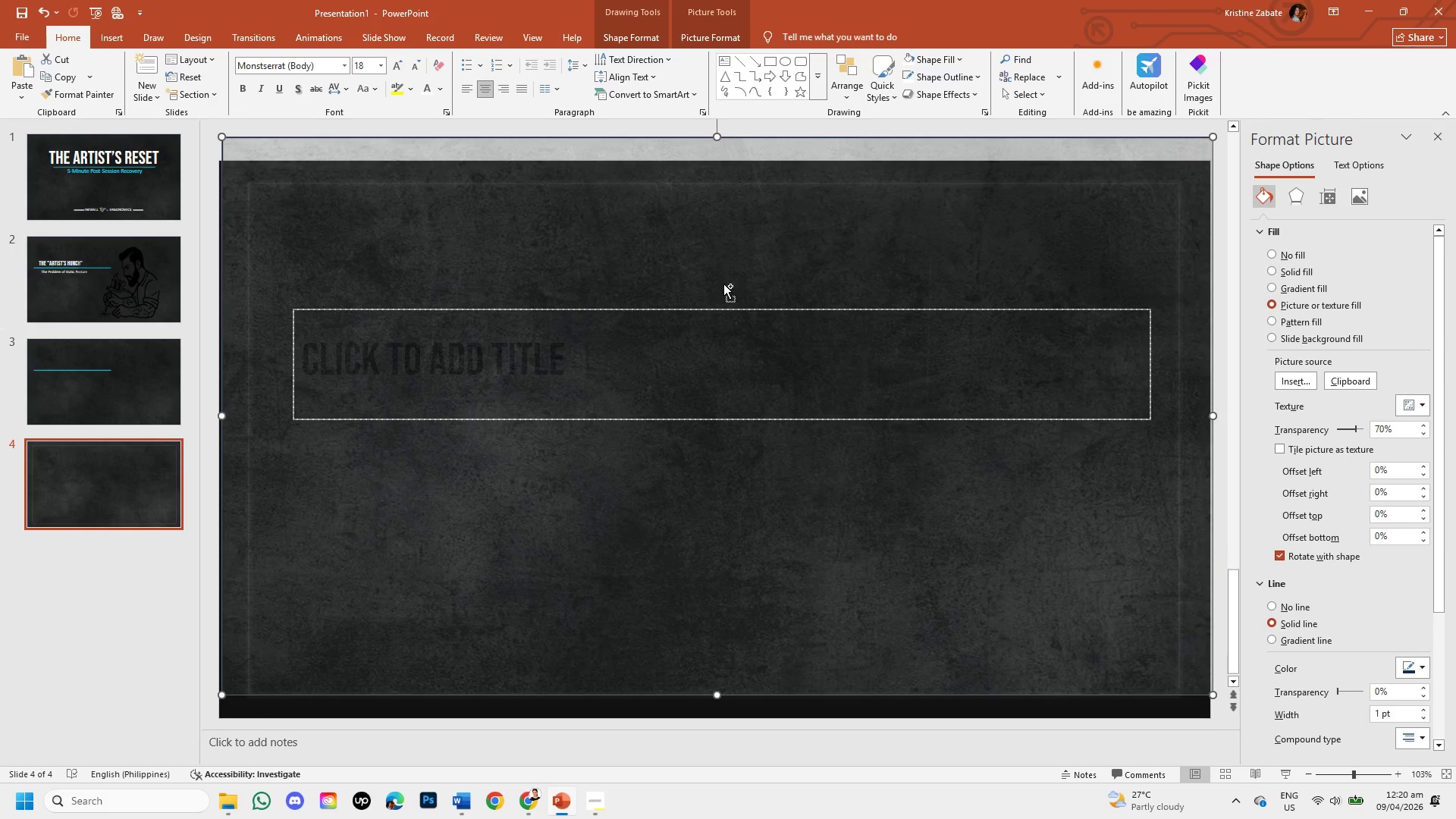 
key(Control+Z)
 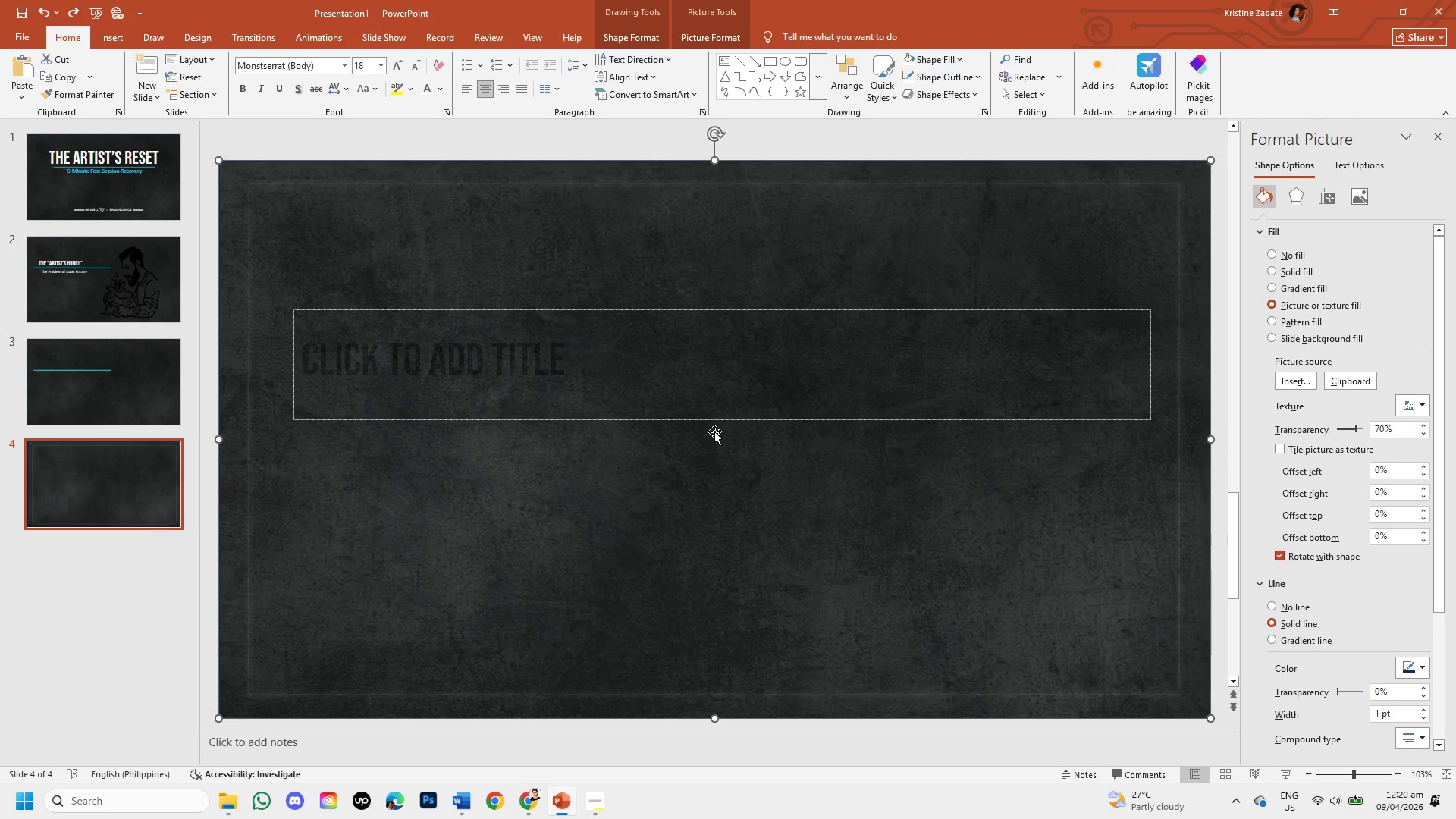 
right_click([714, 431])
 